 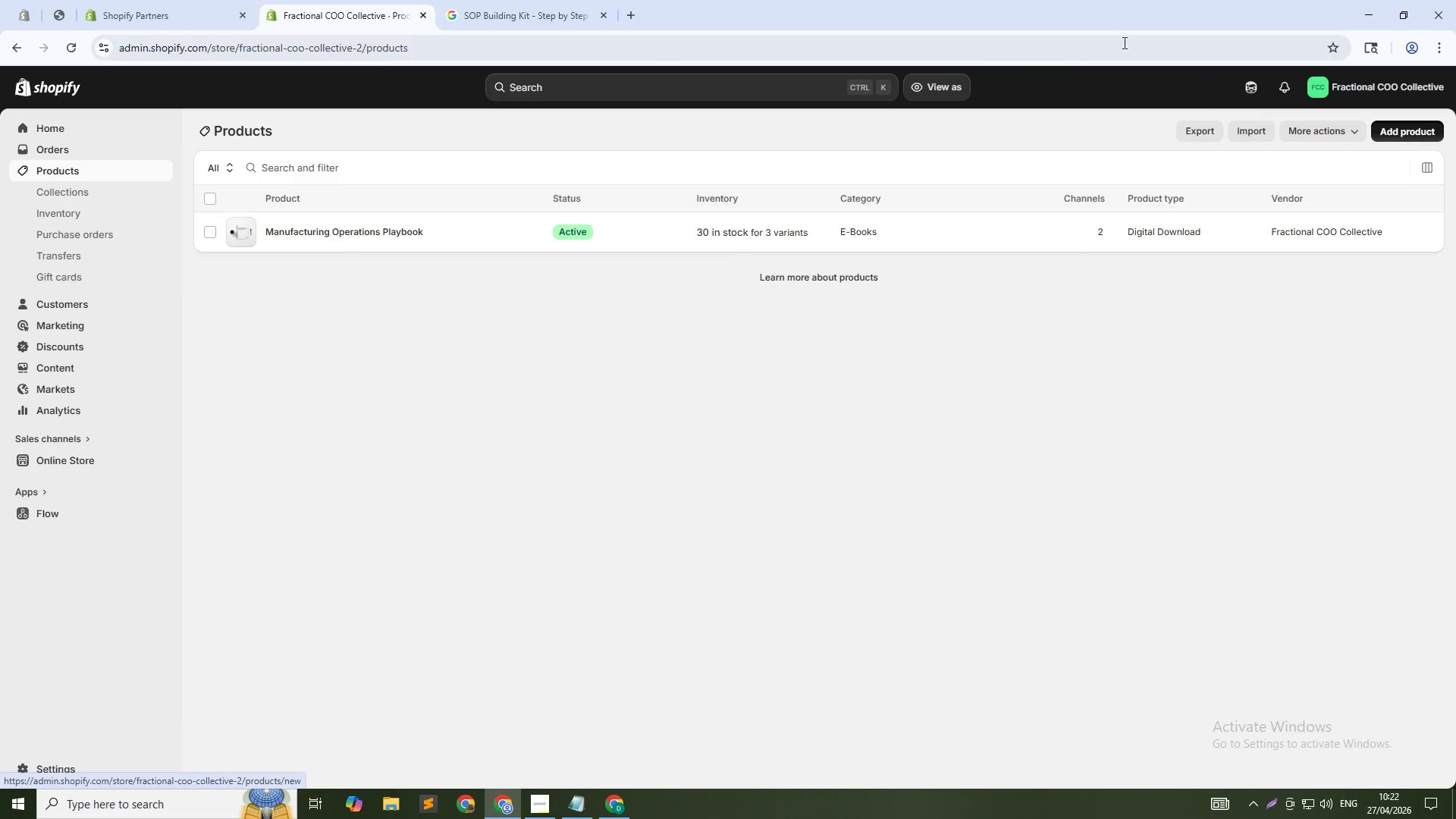 
middle_click([564, 5])
 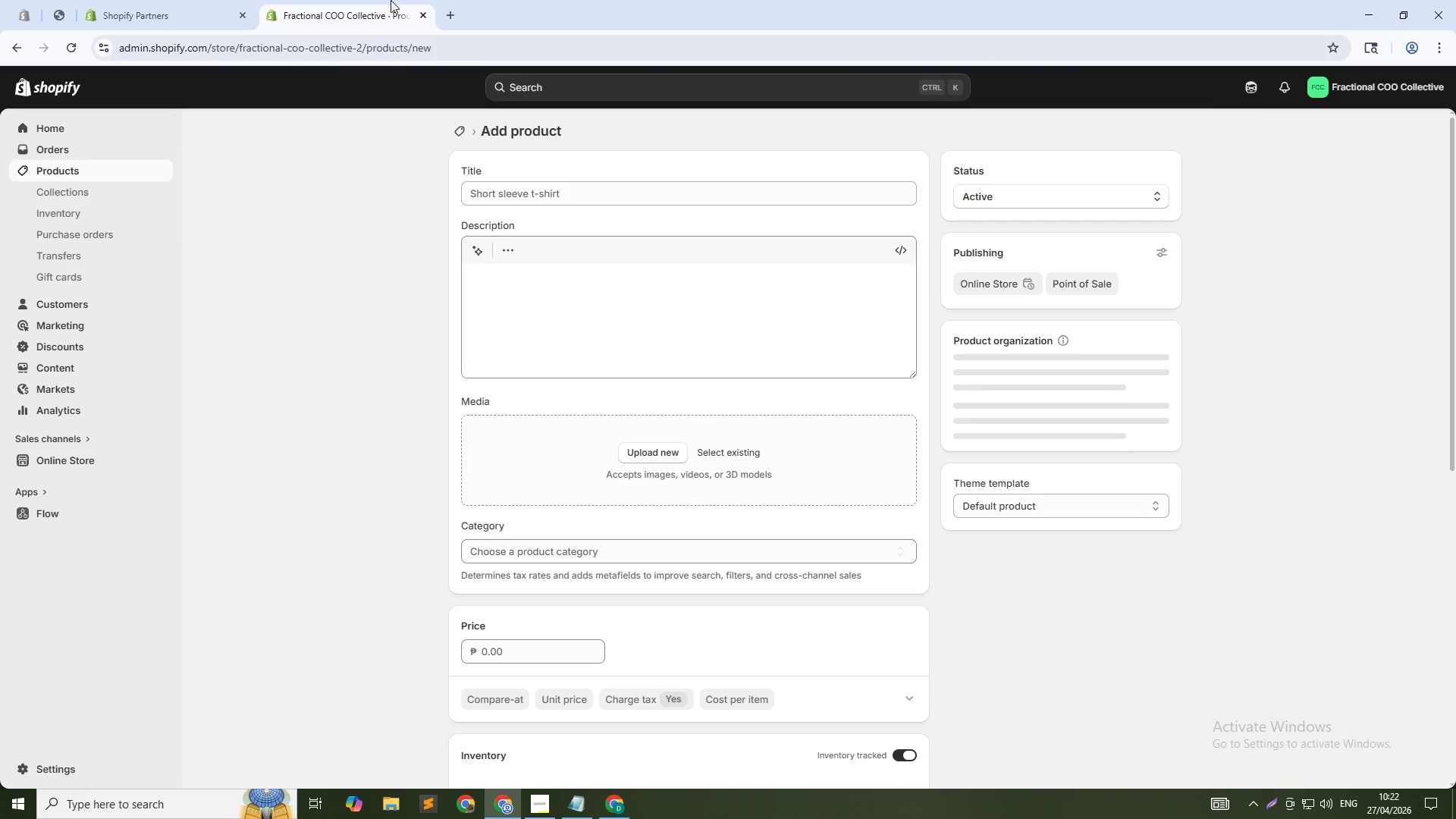 
left_click([391, 0])
 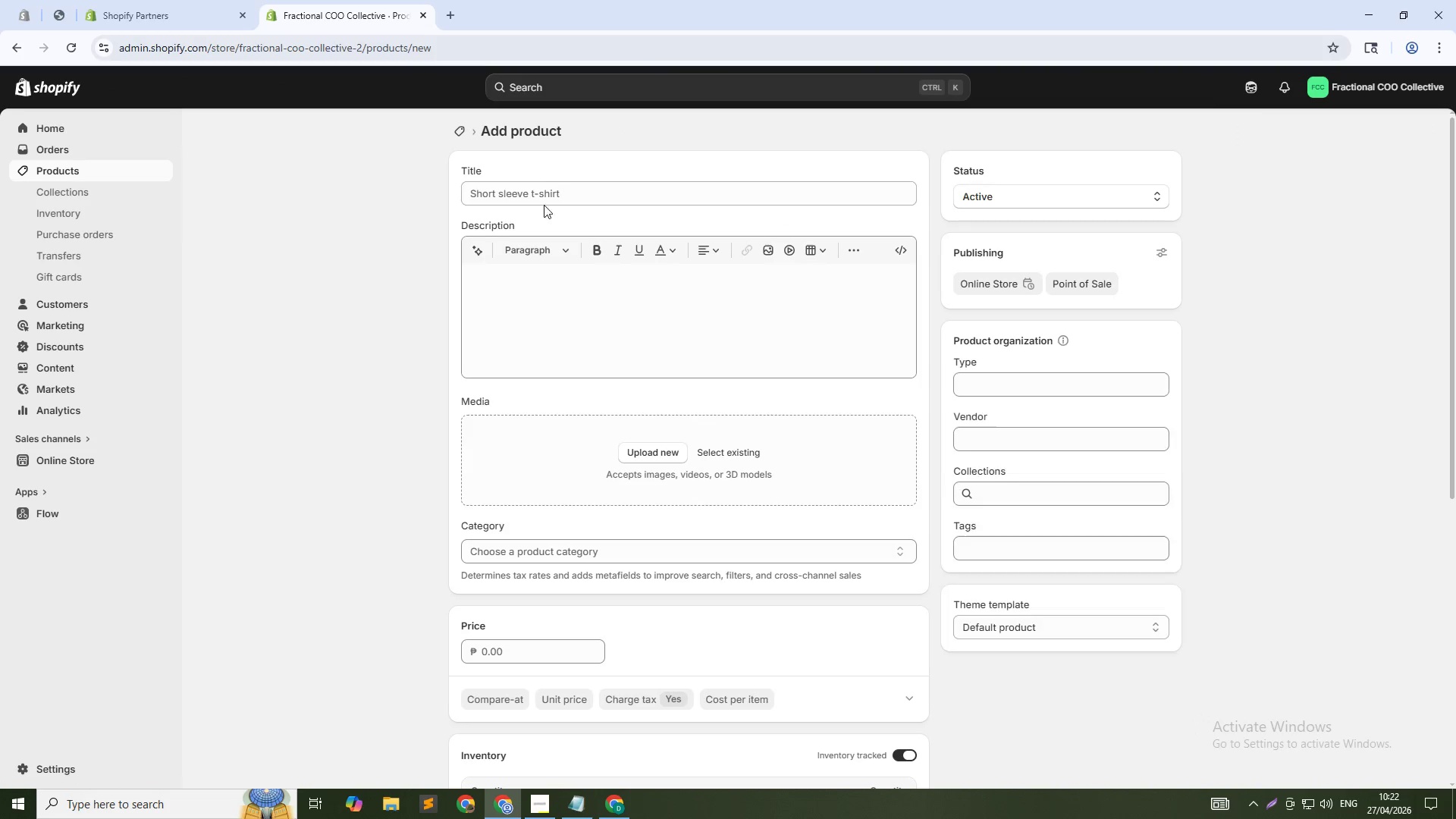 
left_click([544, 187])
 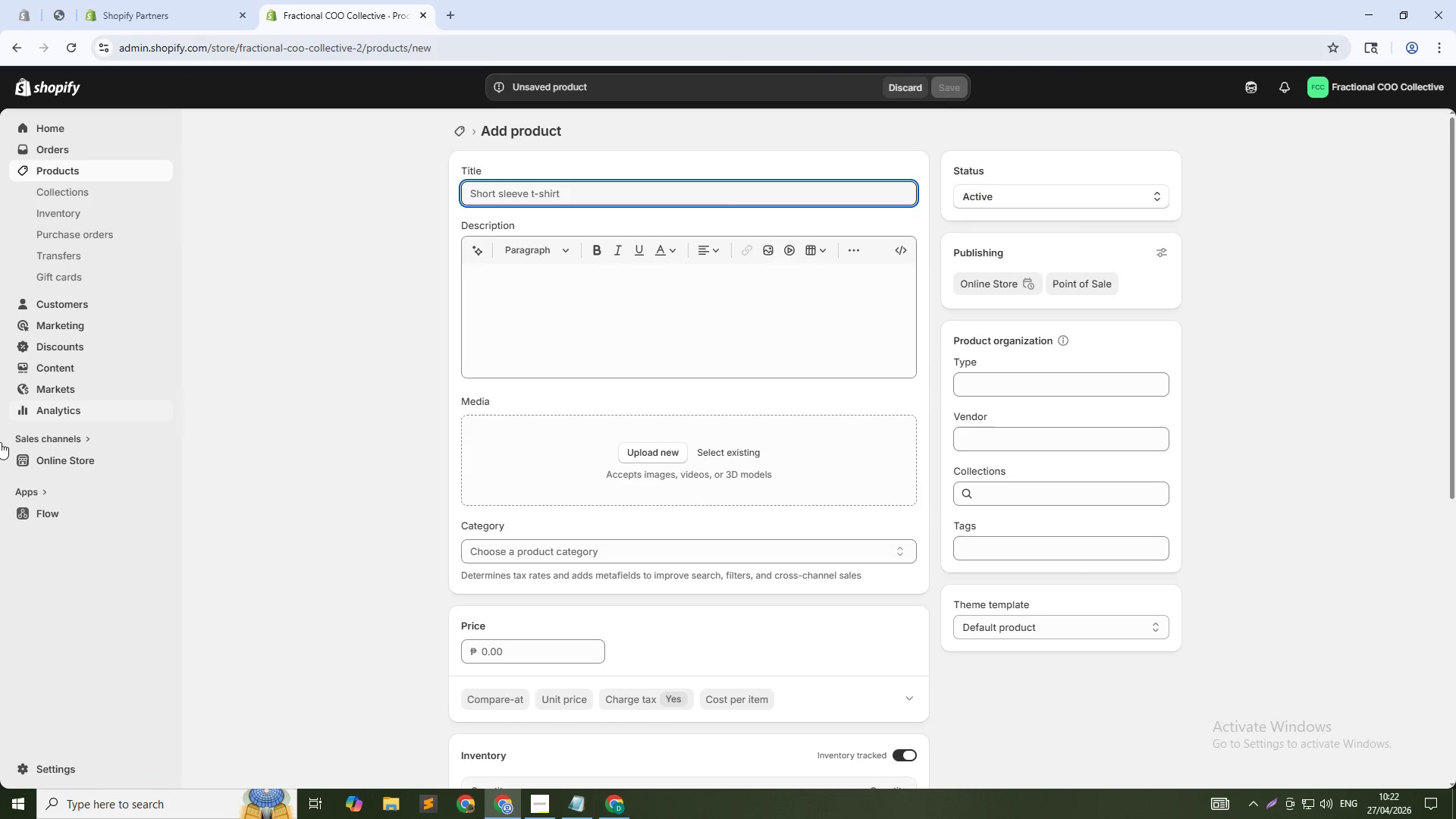 
hold_key(key=ControlLeft, duration=0.61)
left_click([51, 455])
 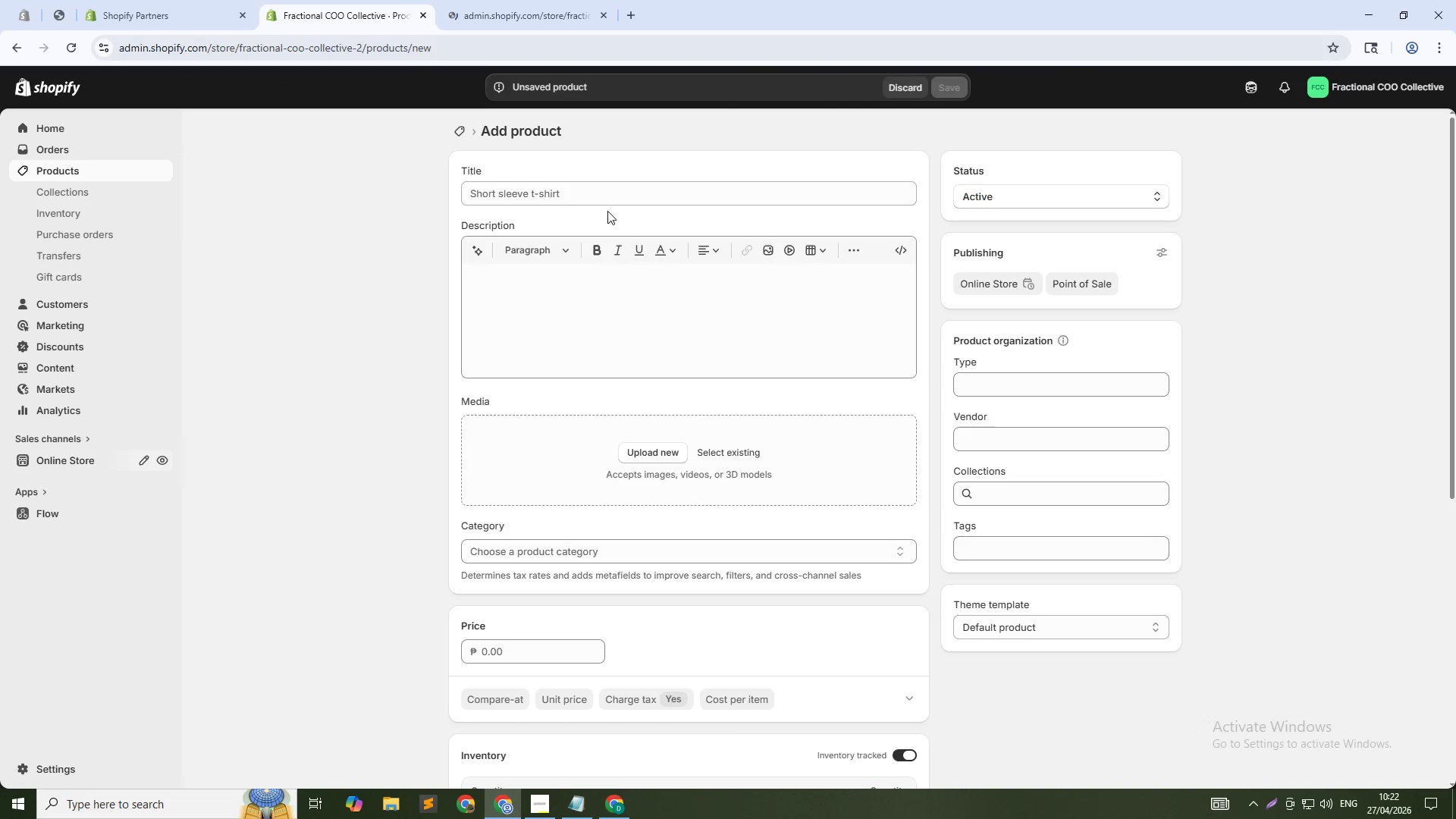 
left_click([622, 193])
 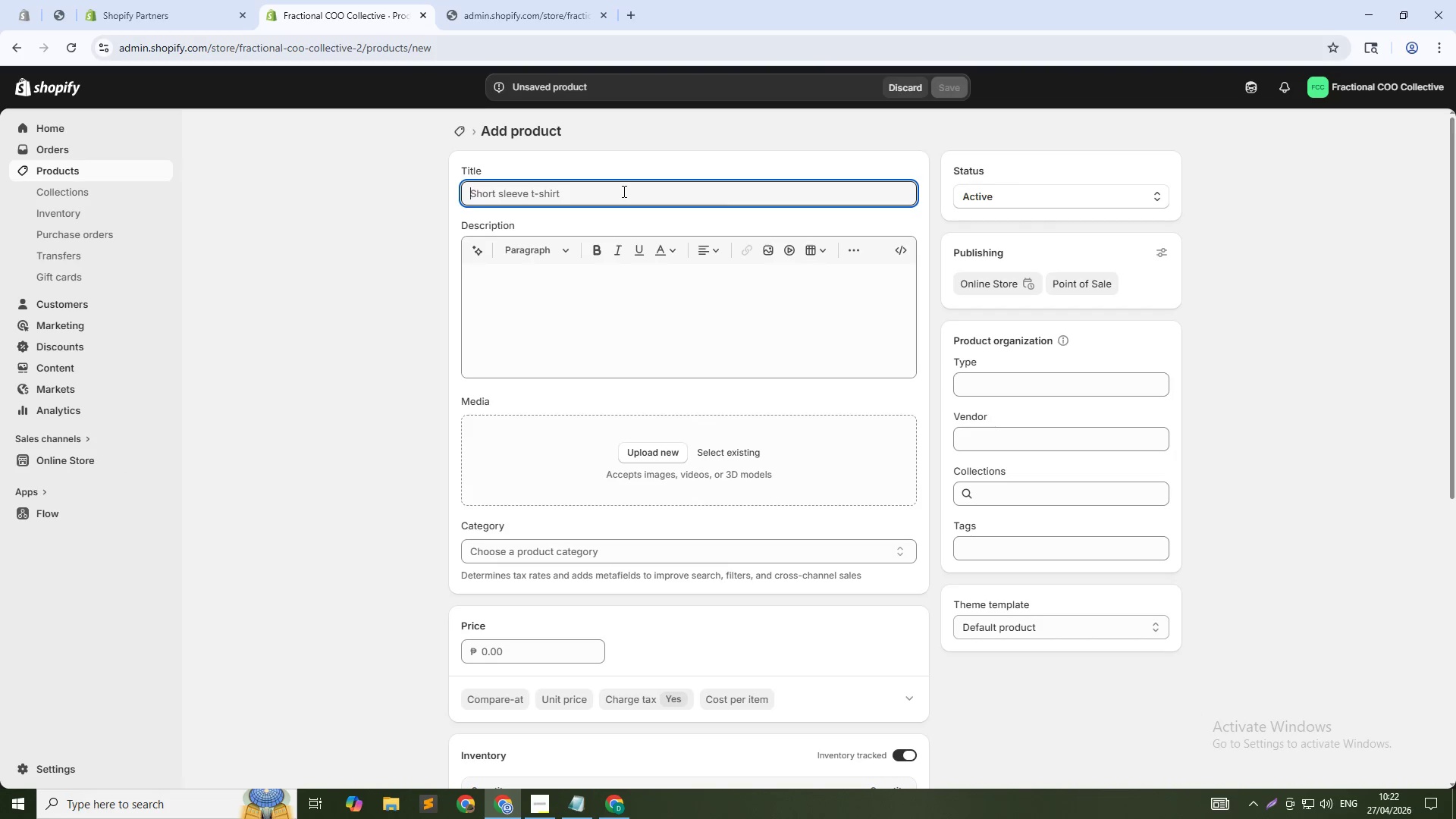 
type(Supply Chain and Procurement Playbook)
 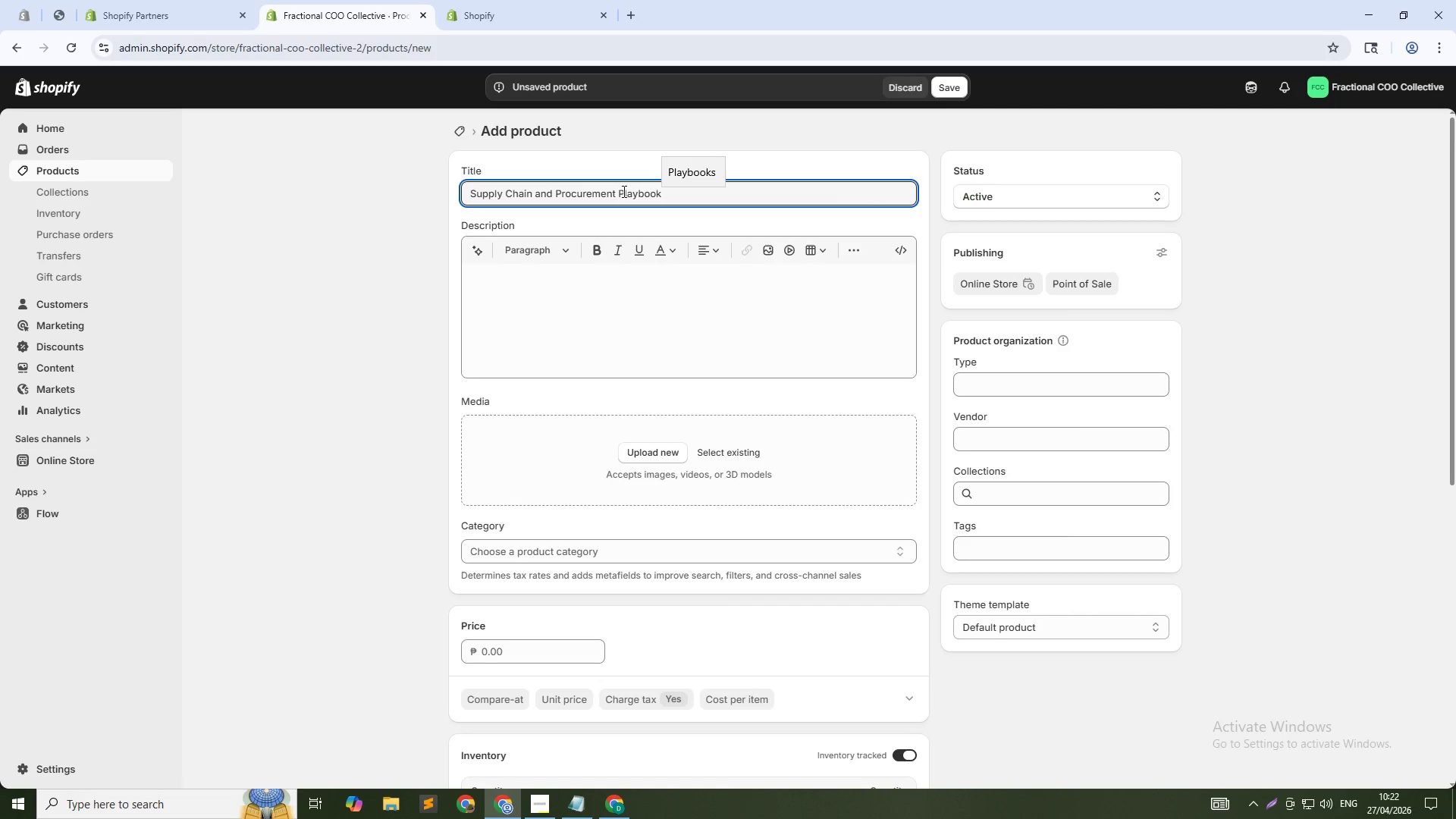 
left_click([689, 303])
 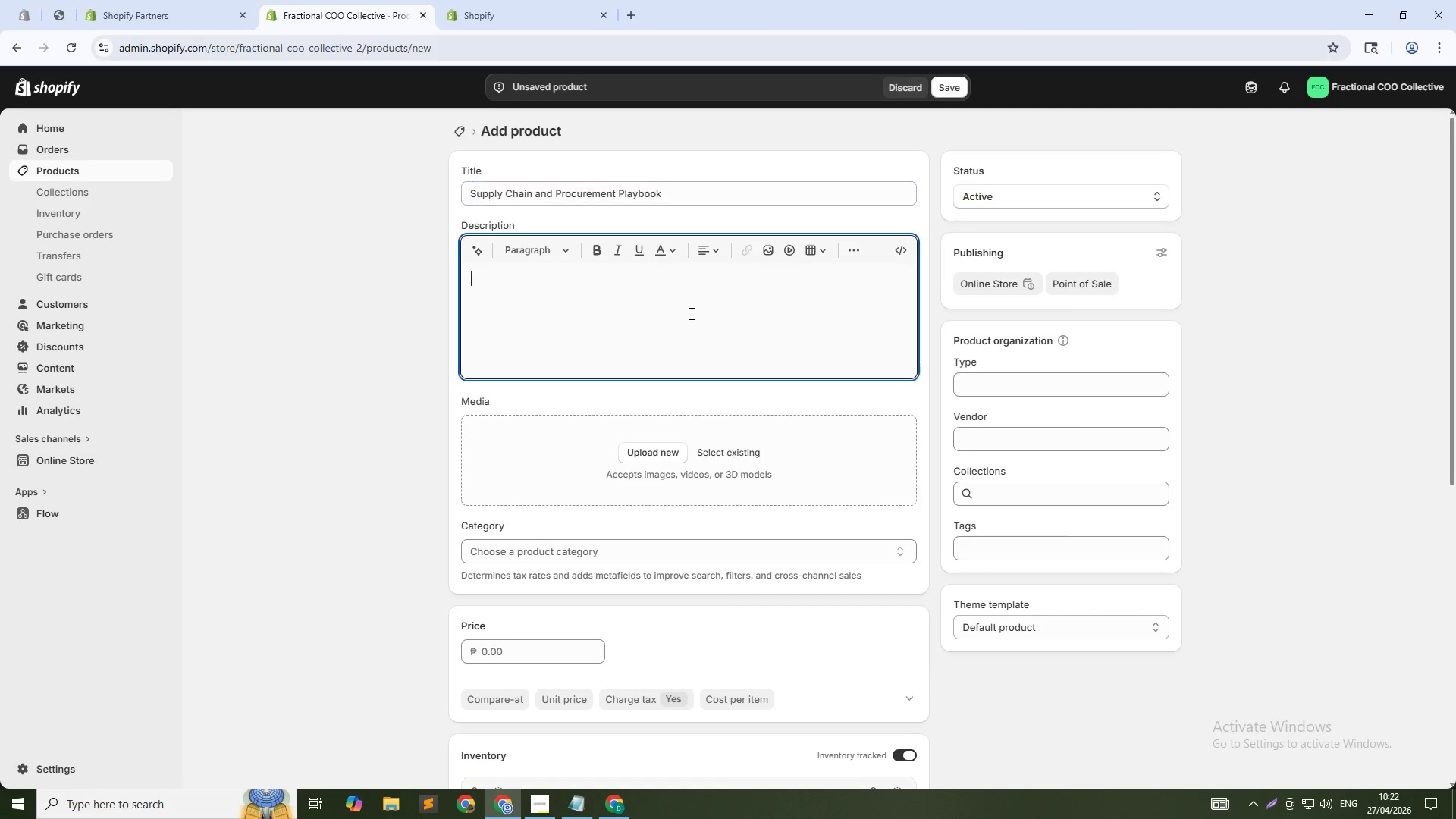 
type(Managing u)
key(Backspace)
type(su)
 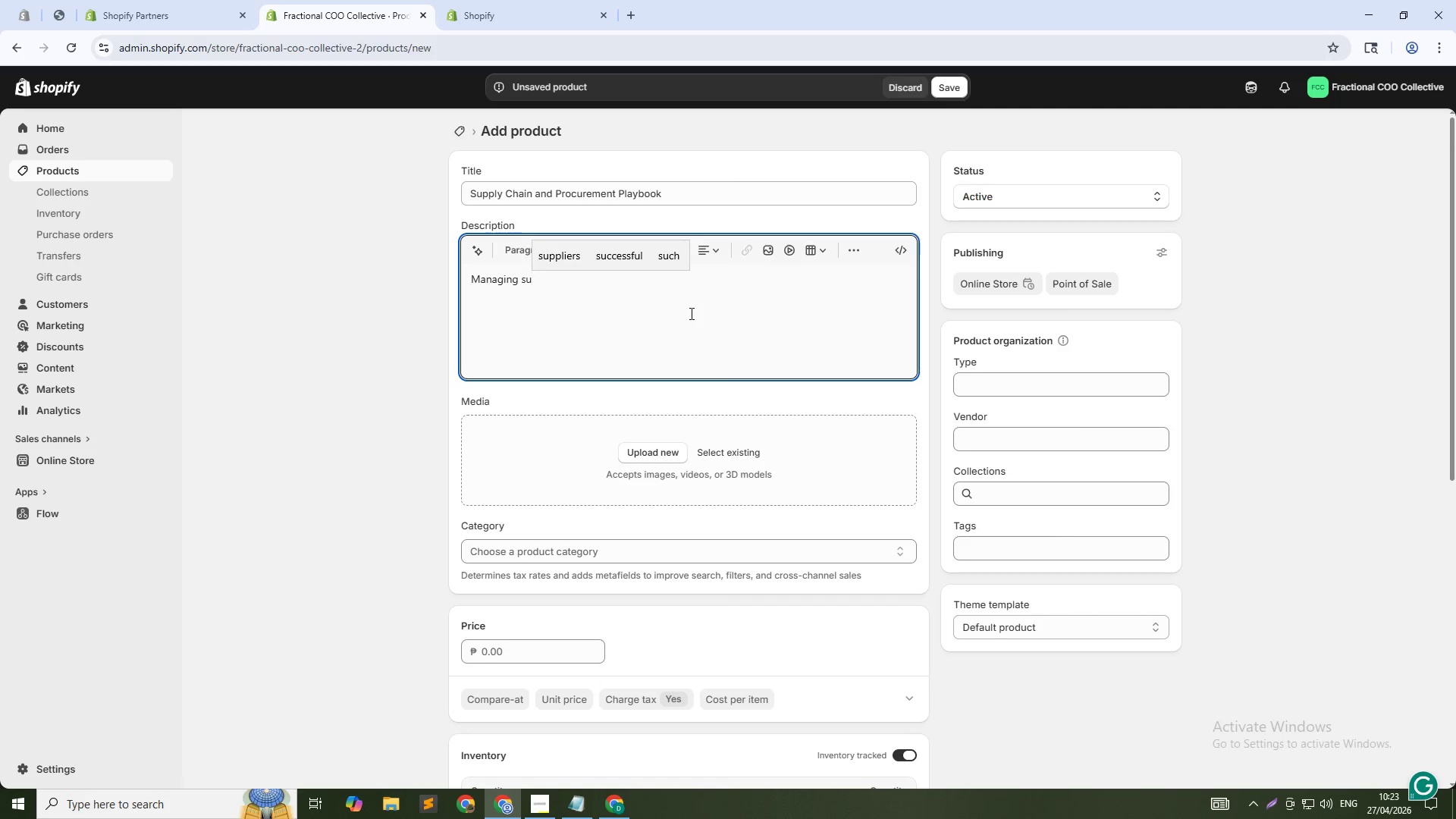 
wait(5.06)
 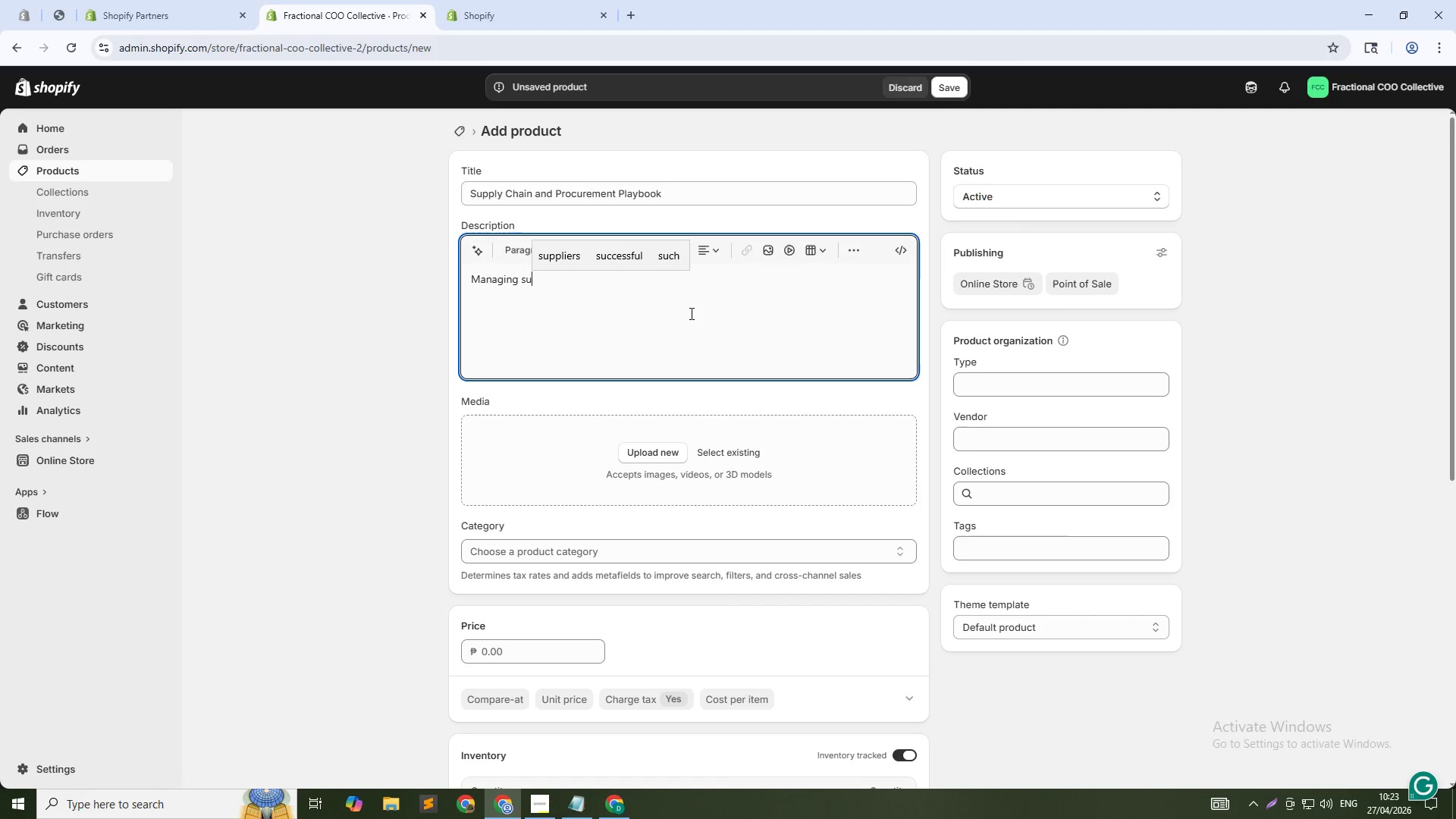 
type(ppliers and purchase orders gets complicated fst when your business grows. This playbook gives you a simple system to track ved)
key(Backspace)
type(ndors, raise purchase od)
key(Backspace)
type(rders, manage deliveries, and keep your inventory under control. It includes ready to use templates and step by step instructions so your procuremet)
key(Backspace)
type(nt team knows exaclty what to do at each stage. DEsigned for manufacturing firms that are still doing things manually and want to move t )
key(Backspace)
type(o a more organized proces.)
key(Backspace)
type(s.)
 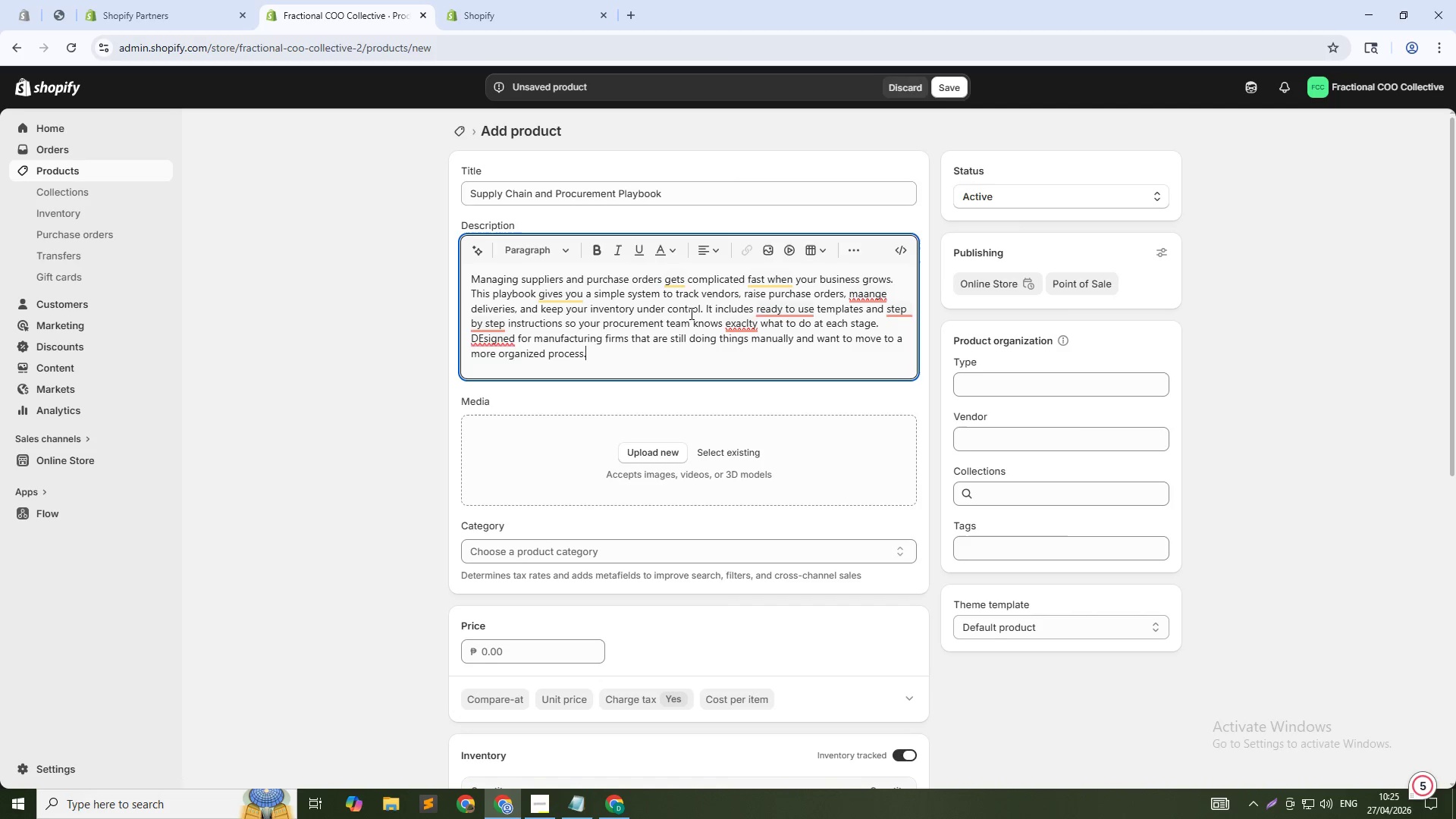 
left_click([479, 334])
 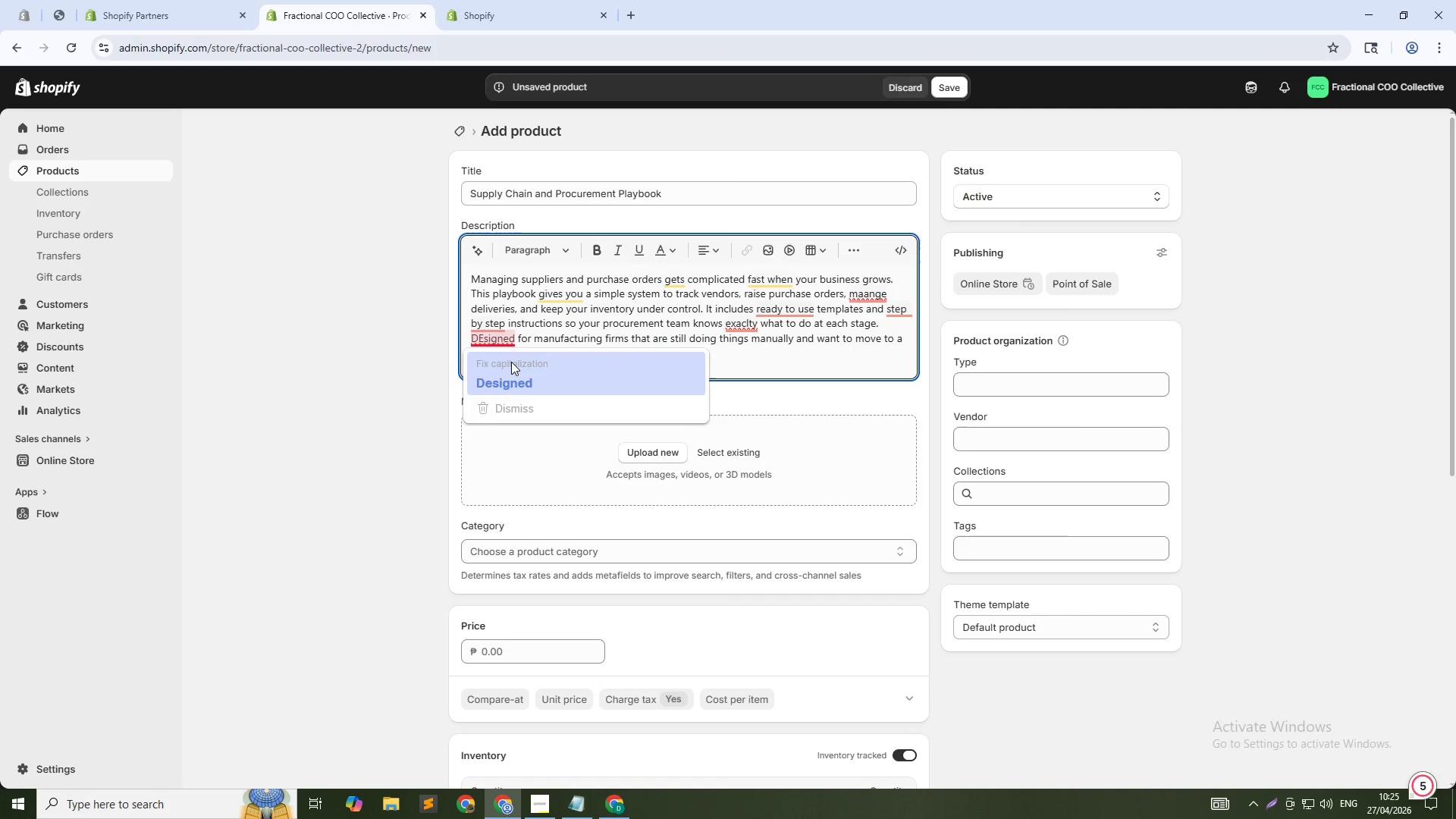 
key(ArrowRight)
 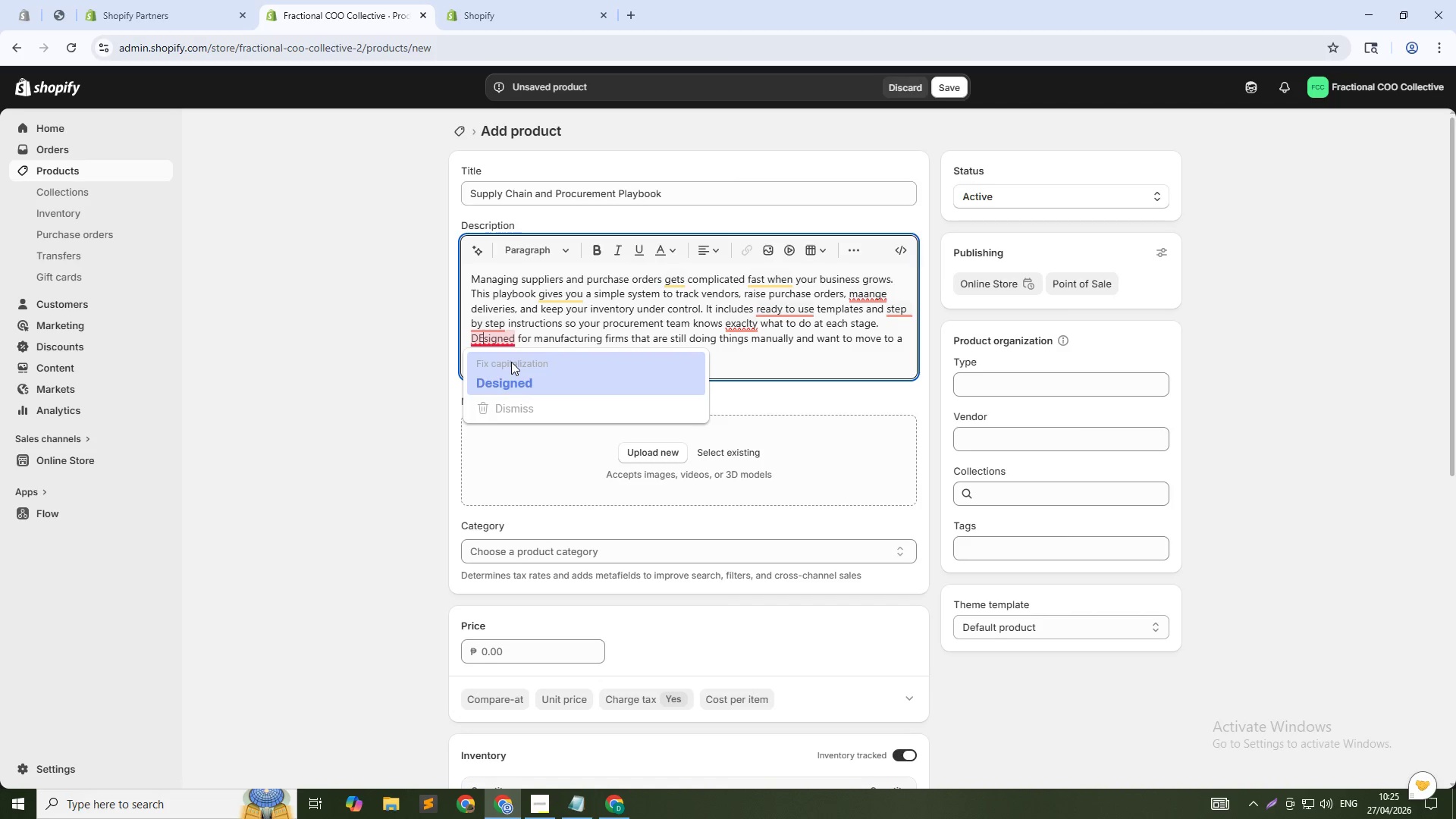 
key(Backspace)
 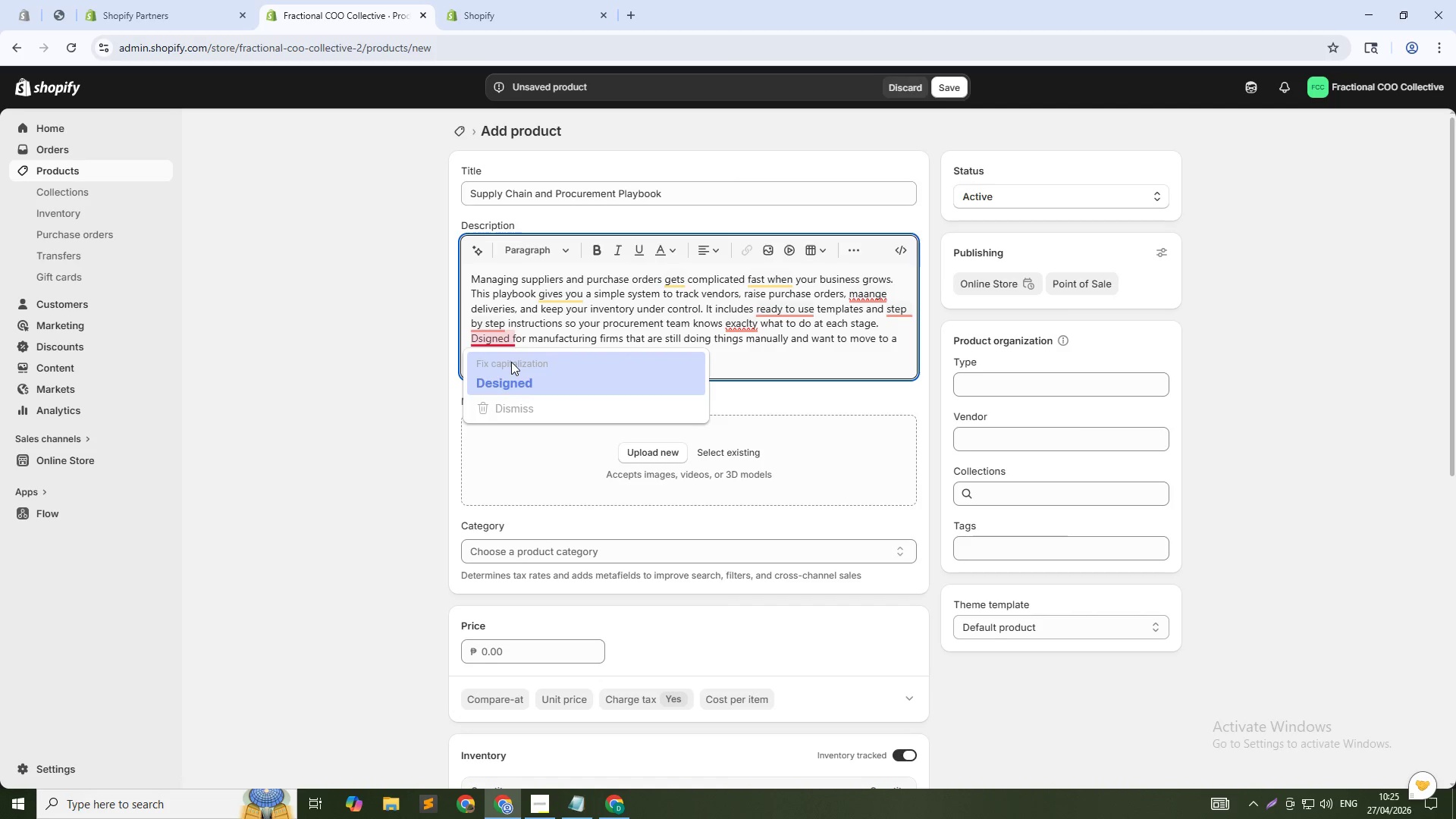 
key(E)
 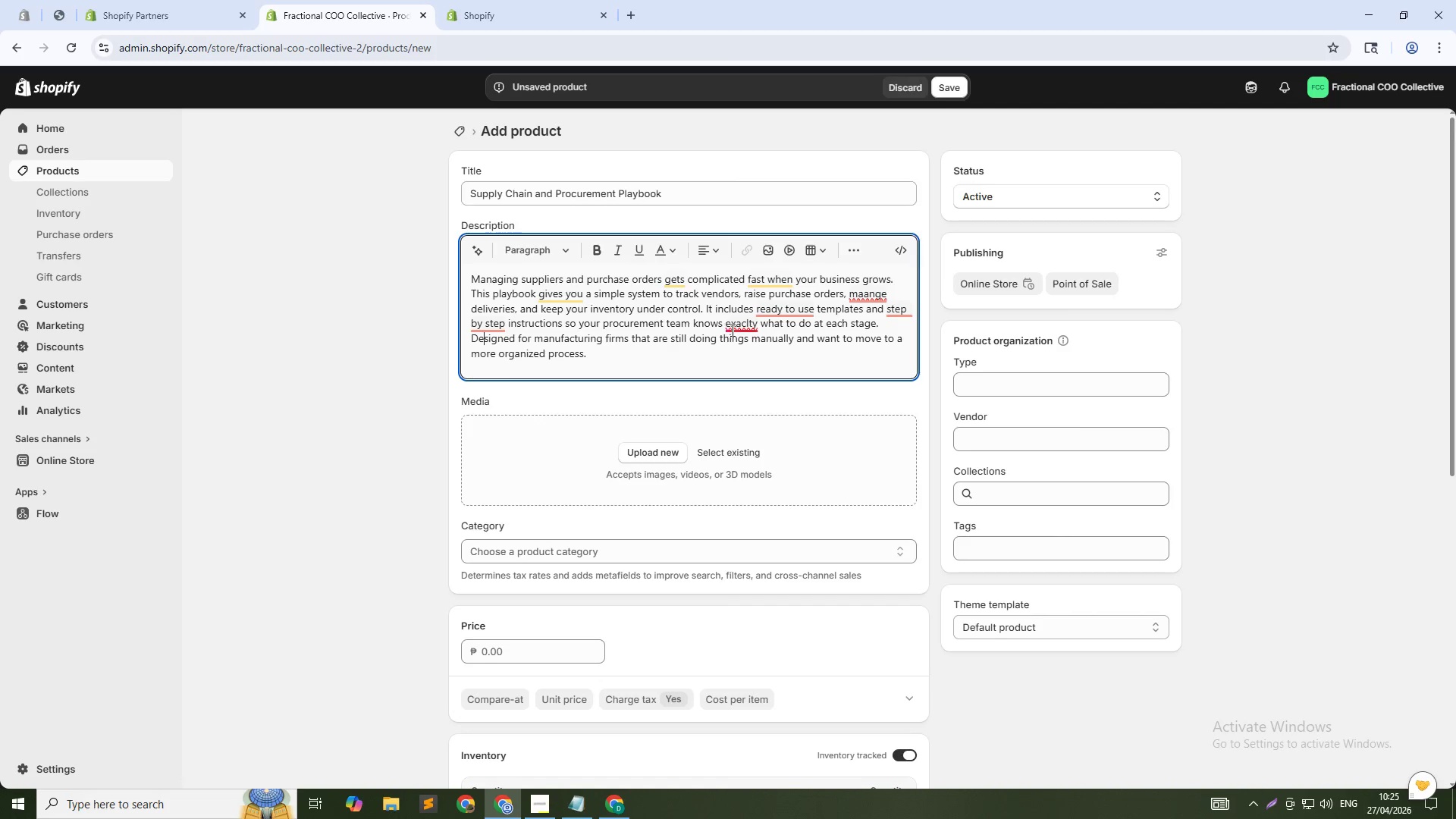 
left_click([749, 328])
 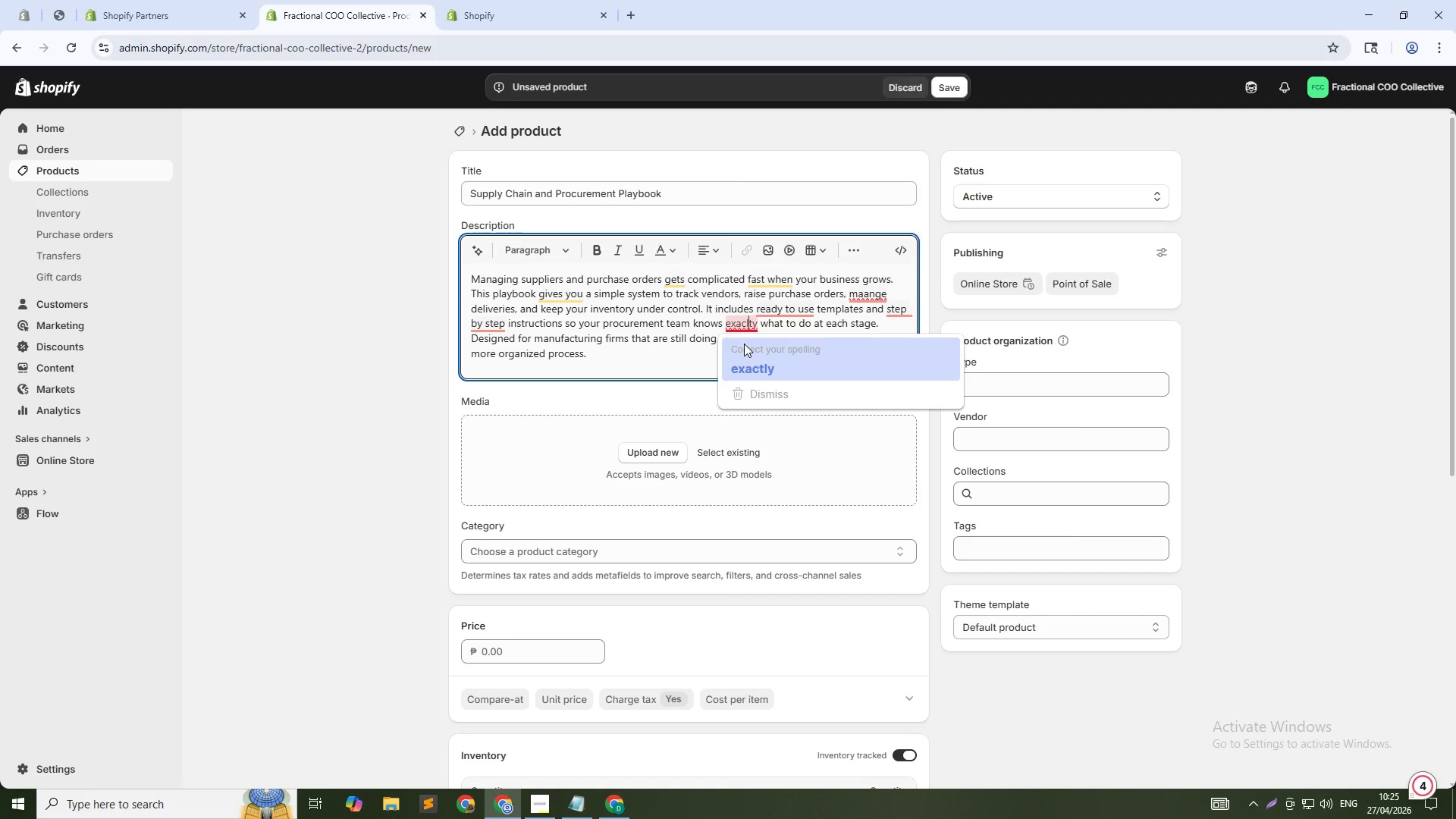 
key(Backspace)
 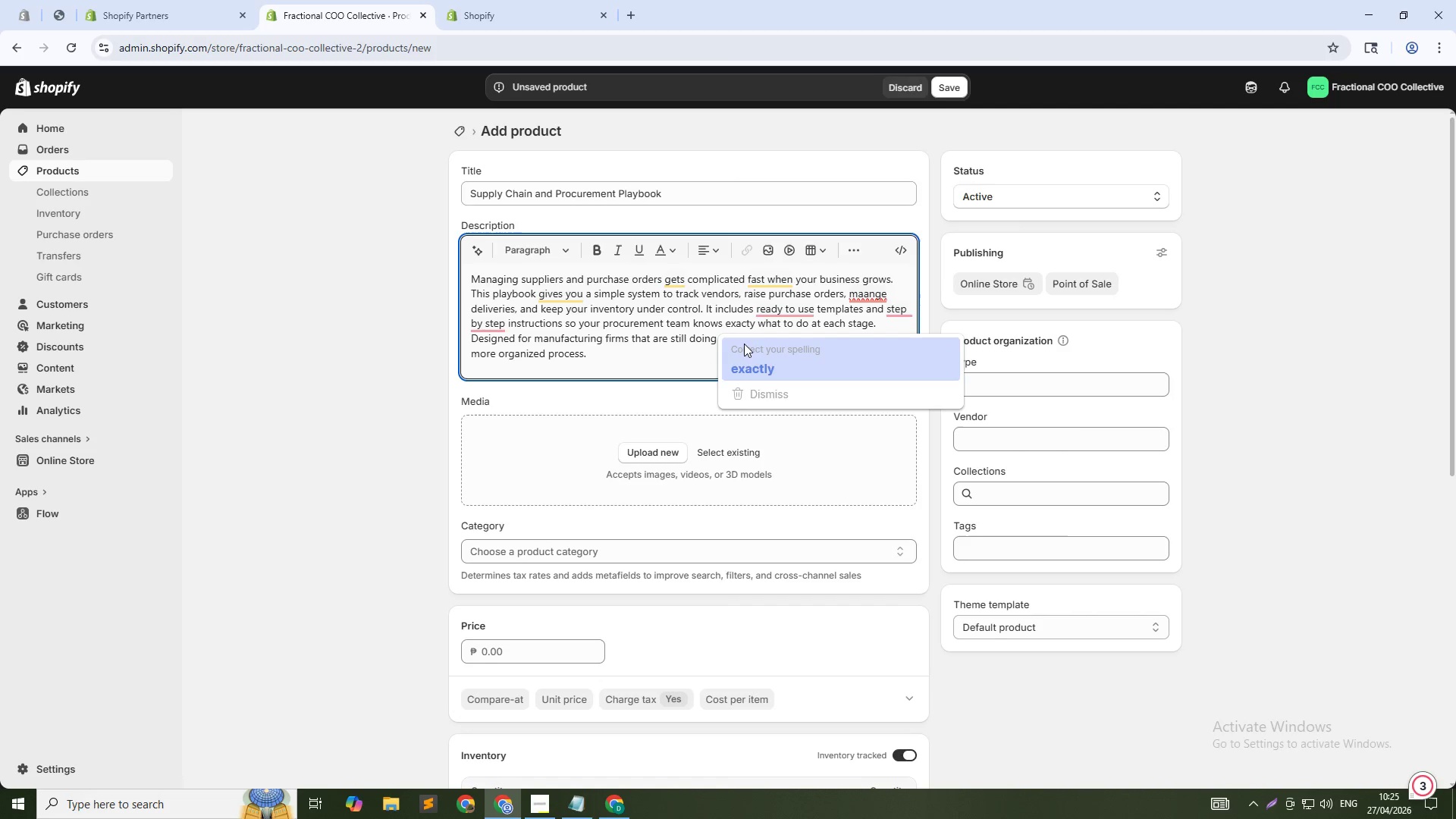 
key(ArrowRight)
 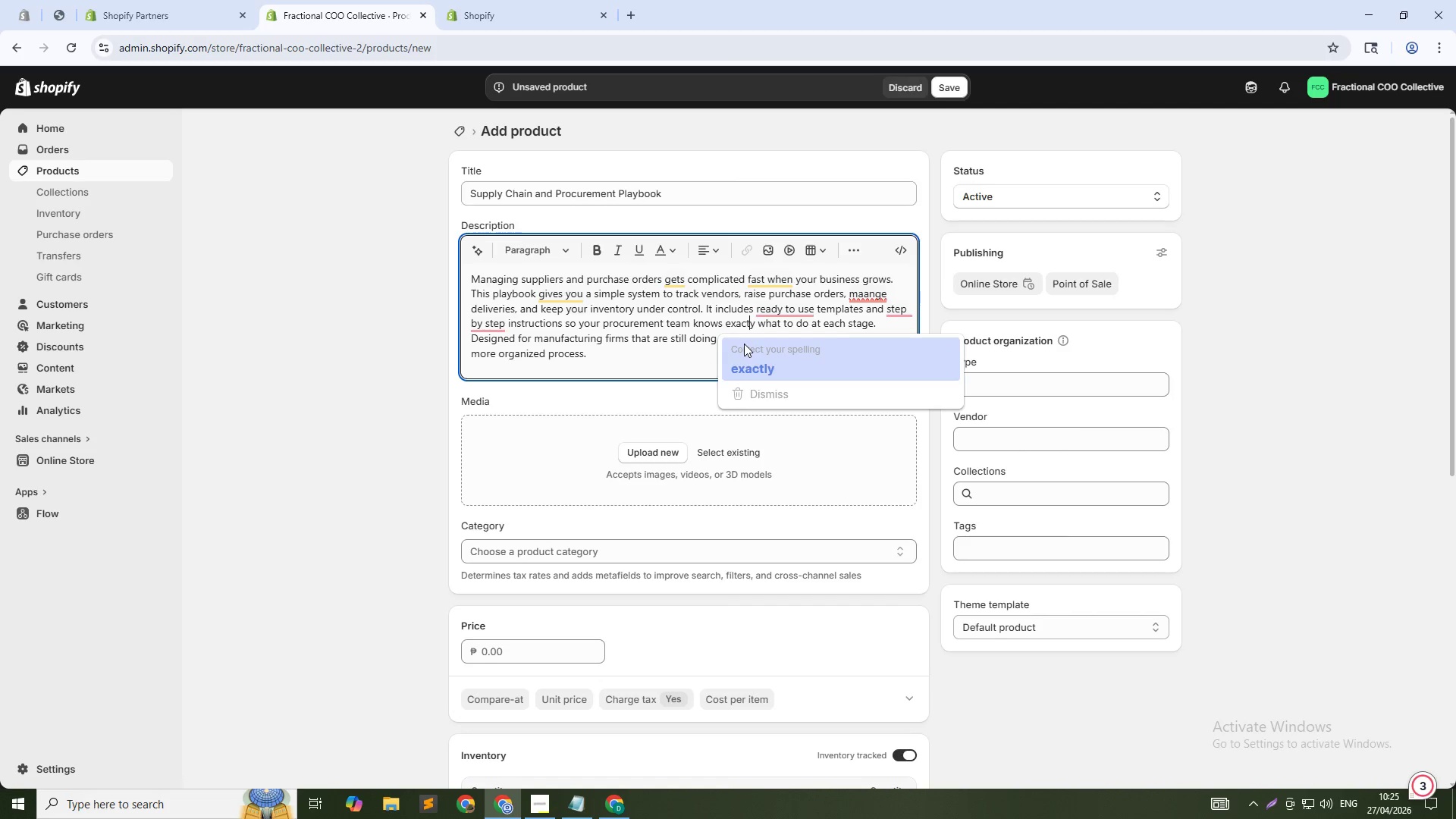 
key(L)
 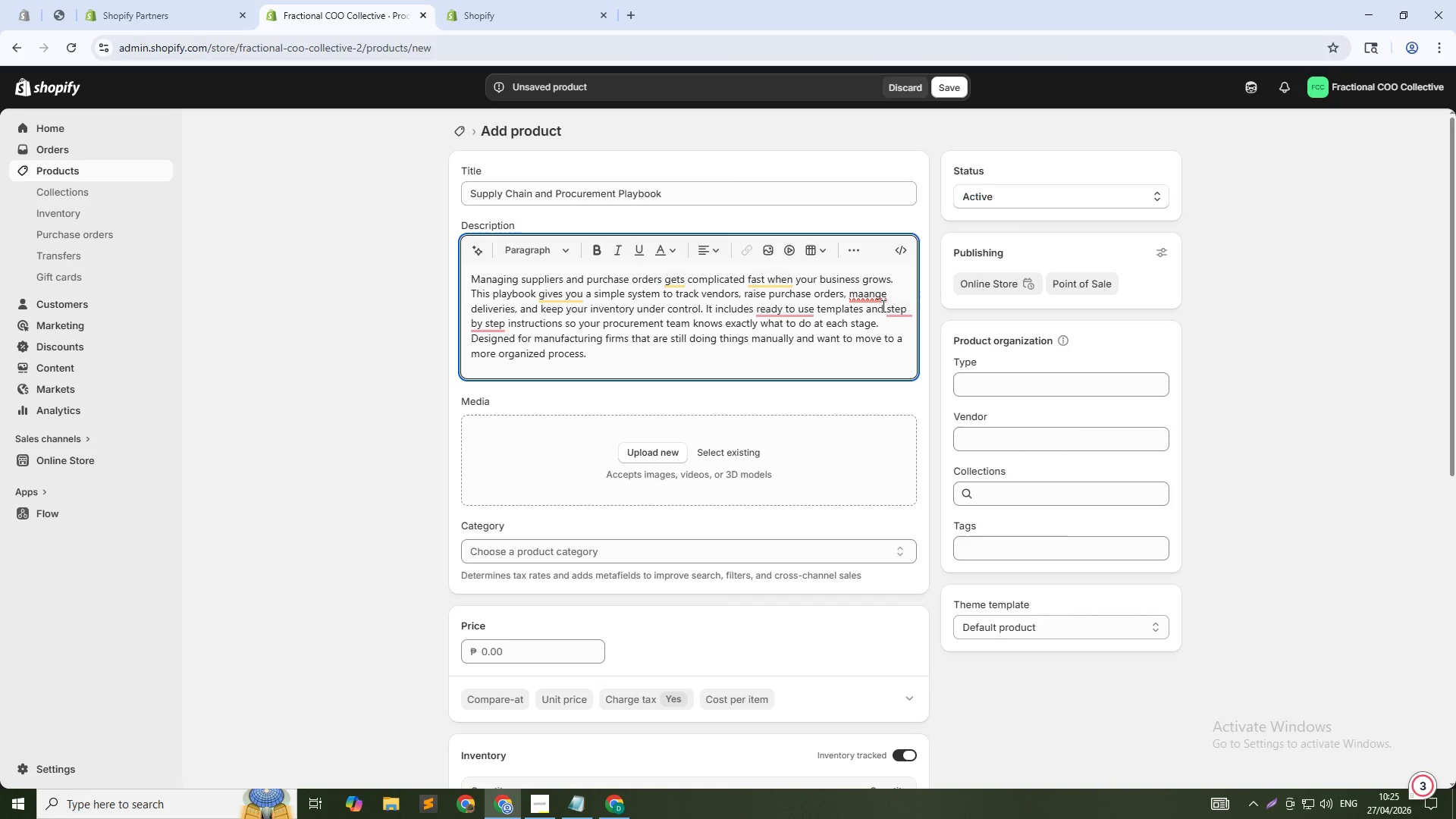 
left_click([908, 308])
 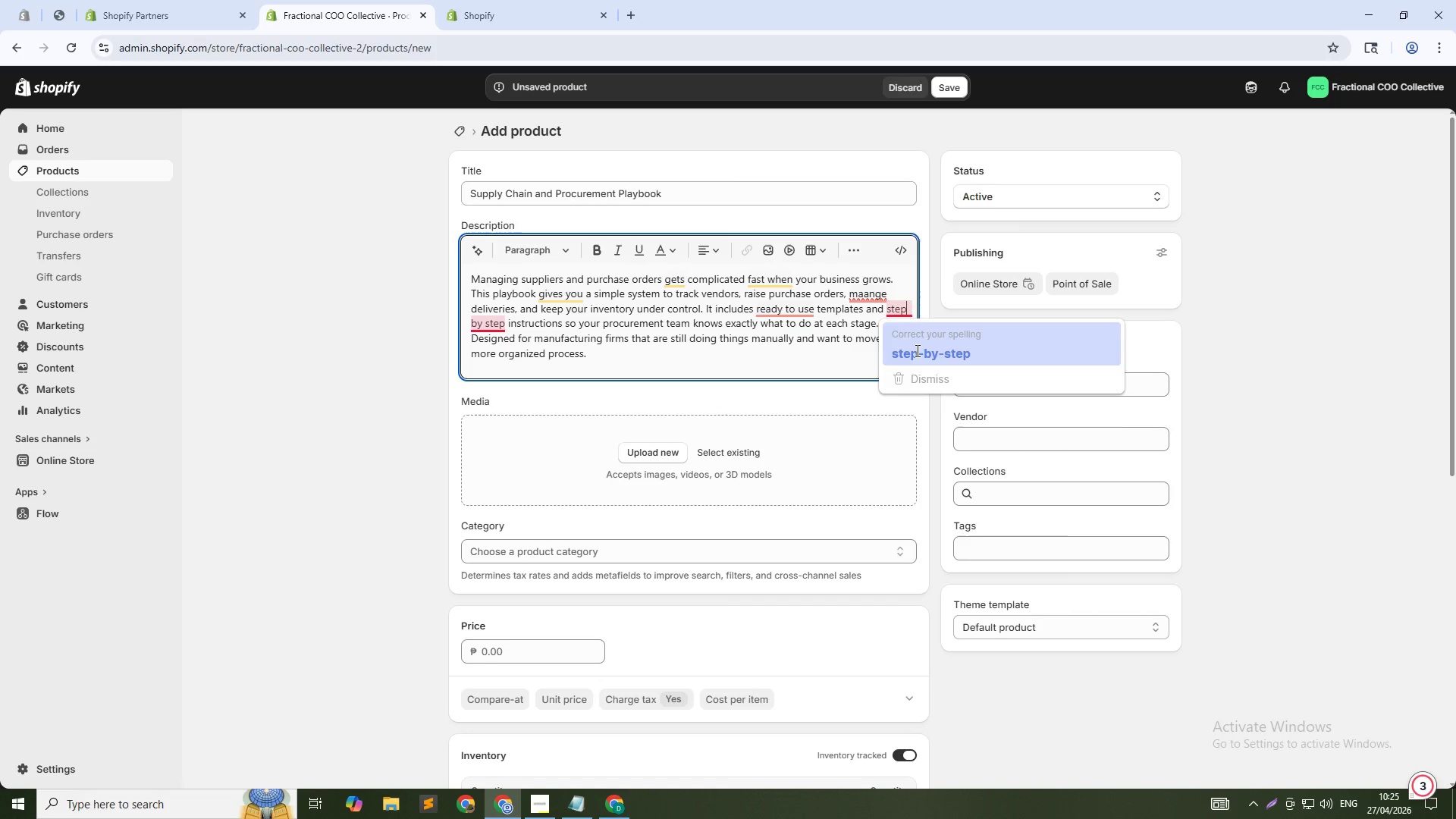 
key(Unknown)
 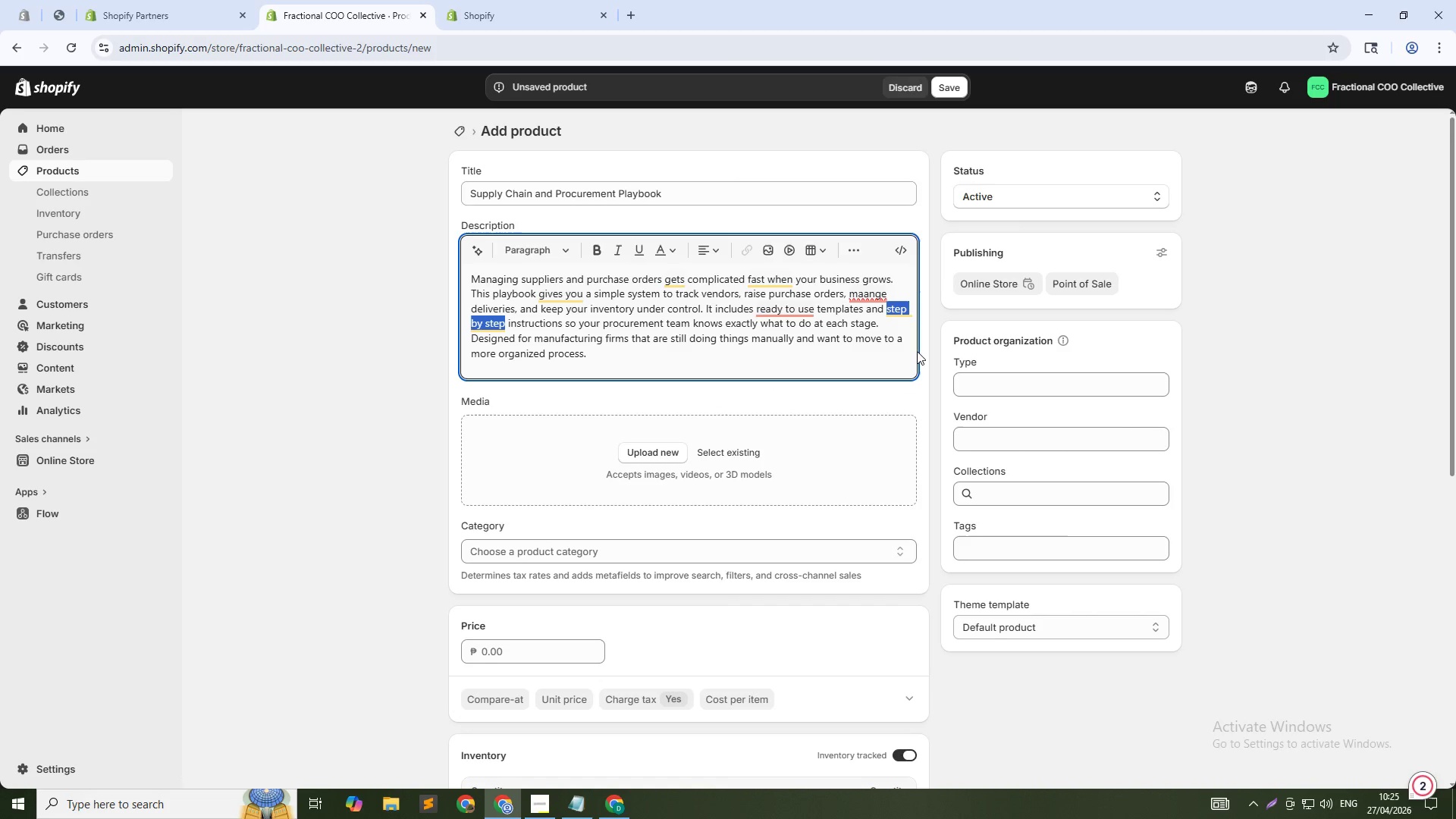 
key(Unknown)
 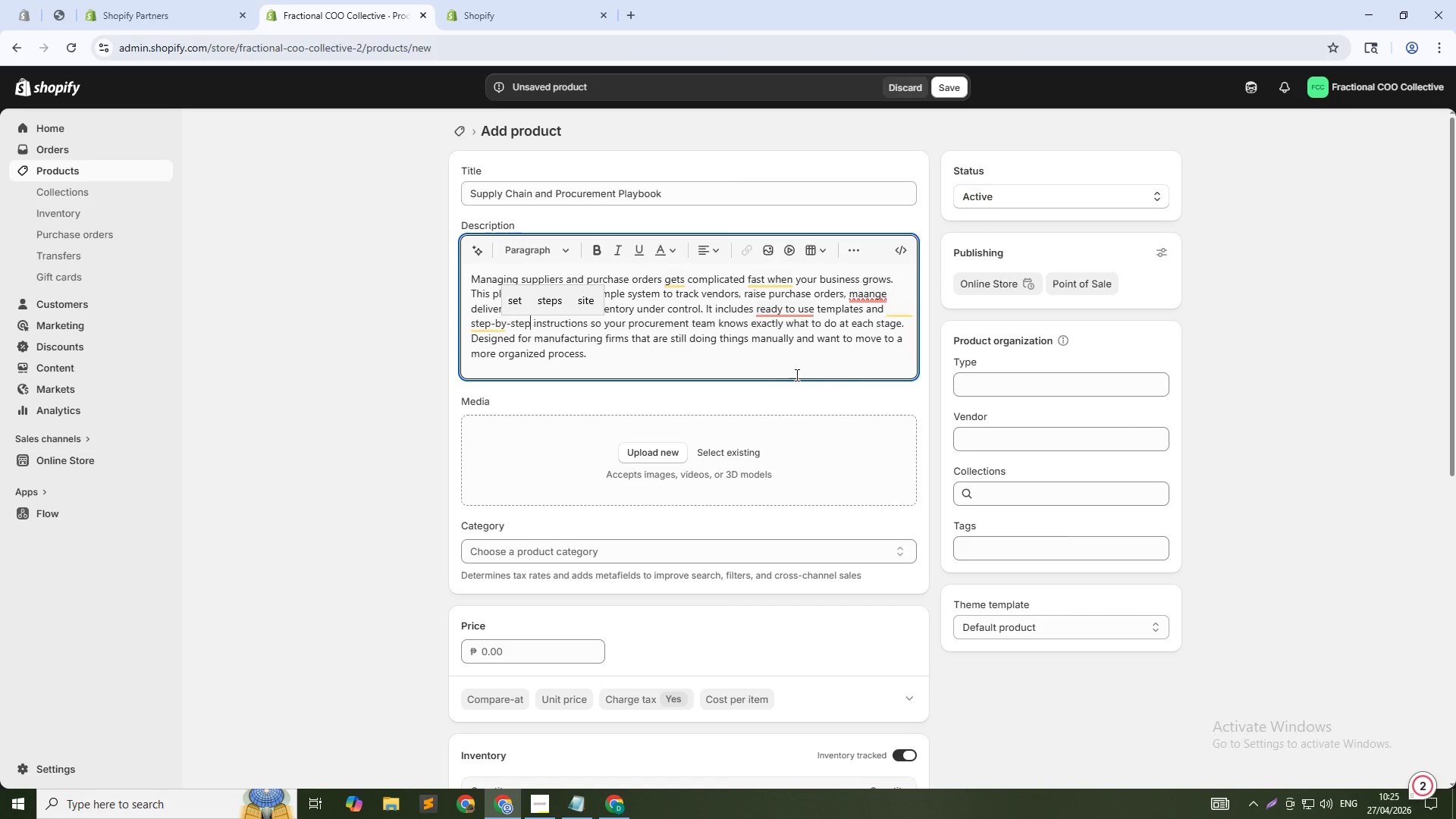 
key(Unknown)
 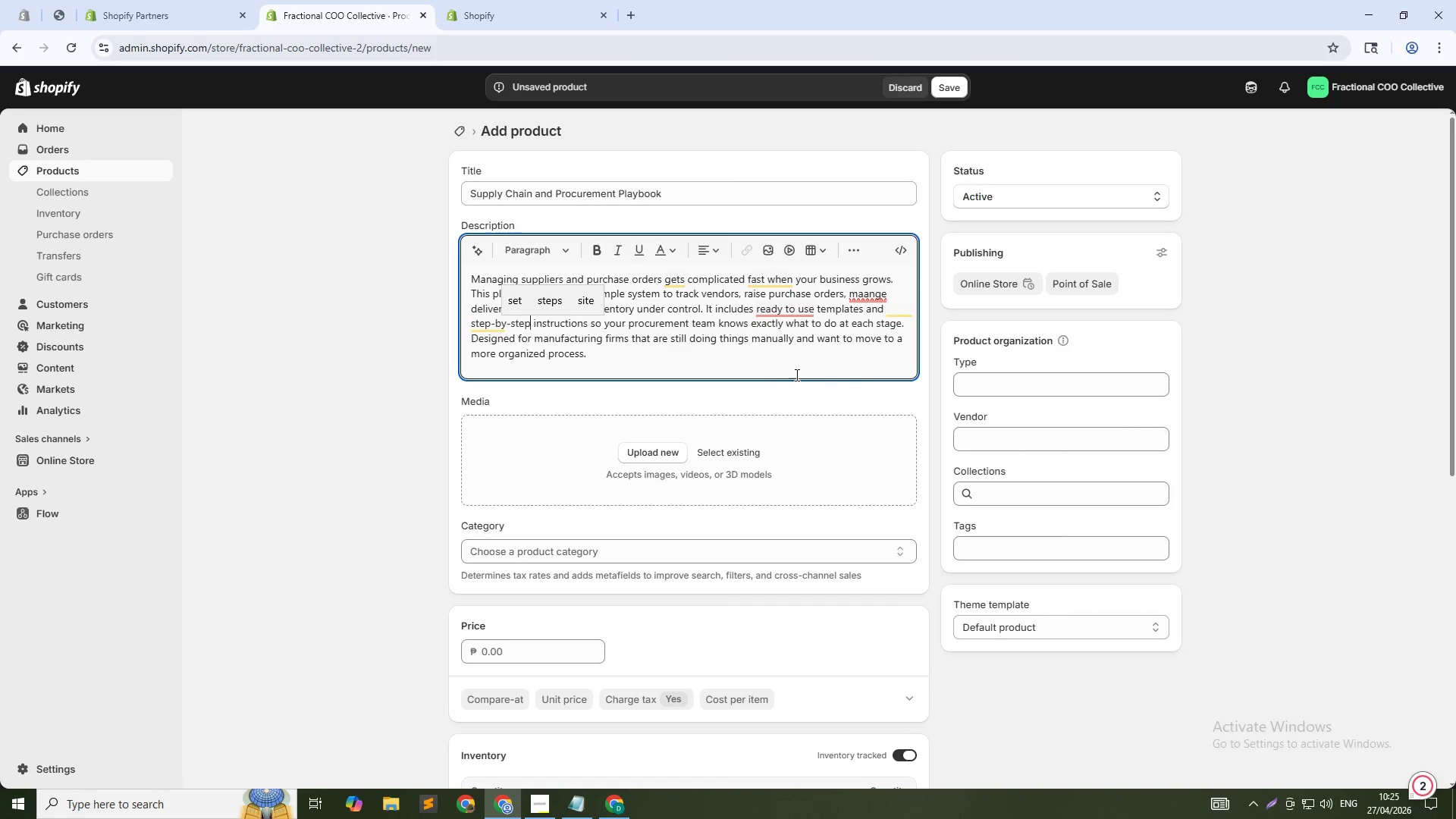 
key(Unknown)
 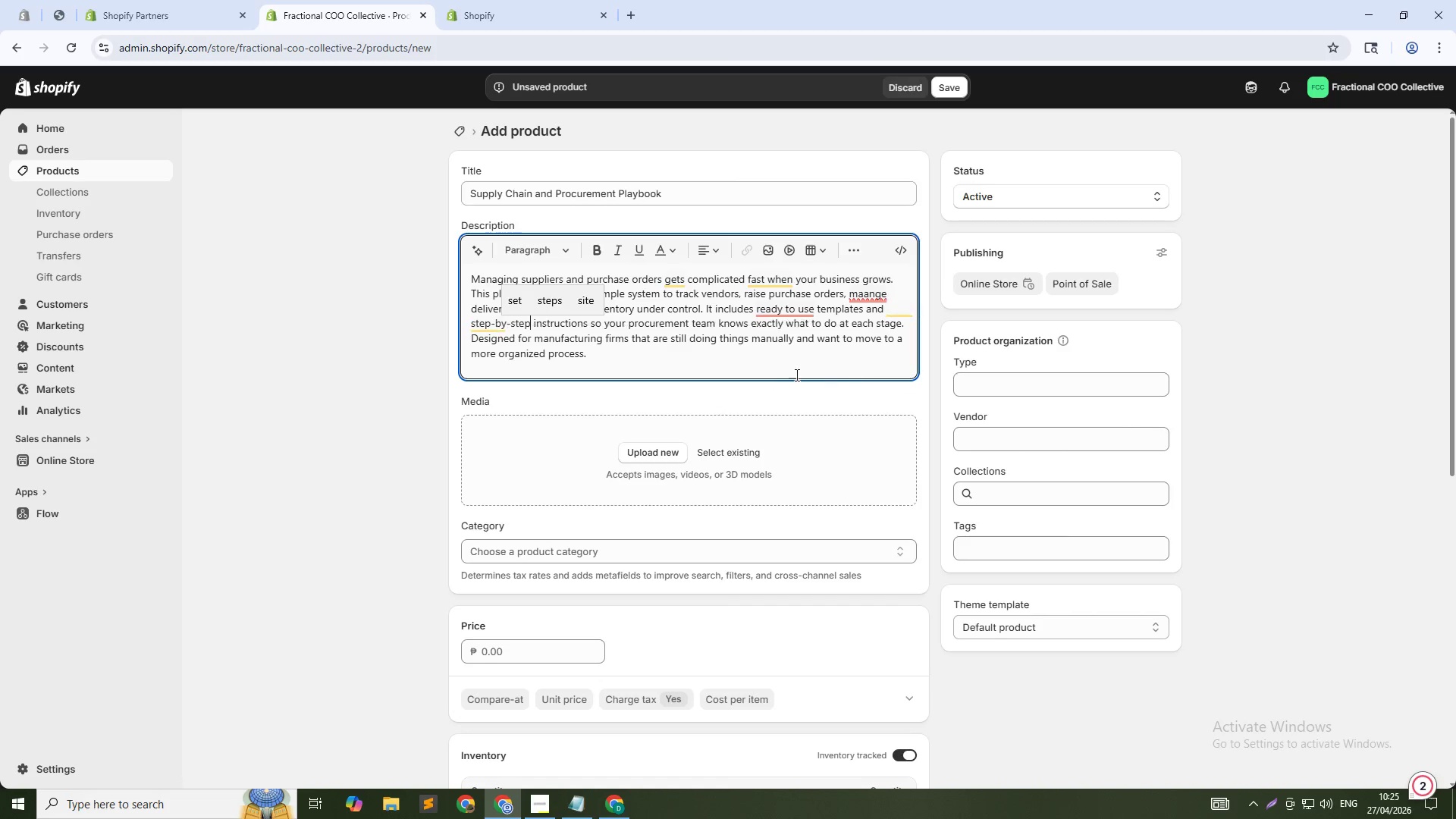 
key(Unknown)
 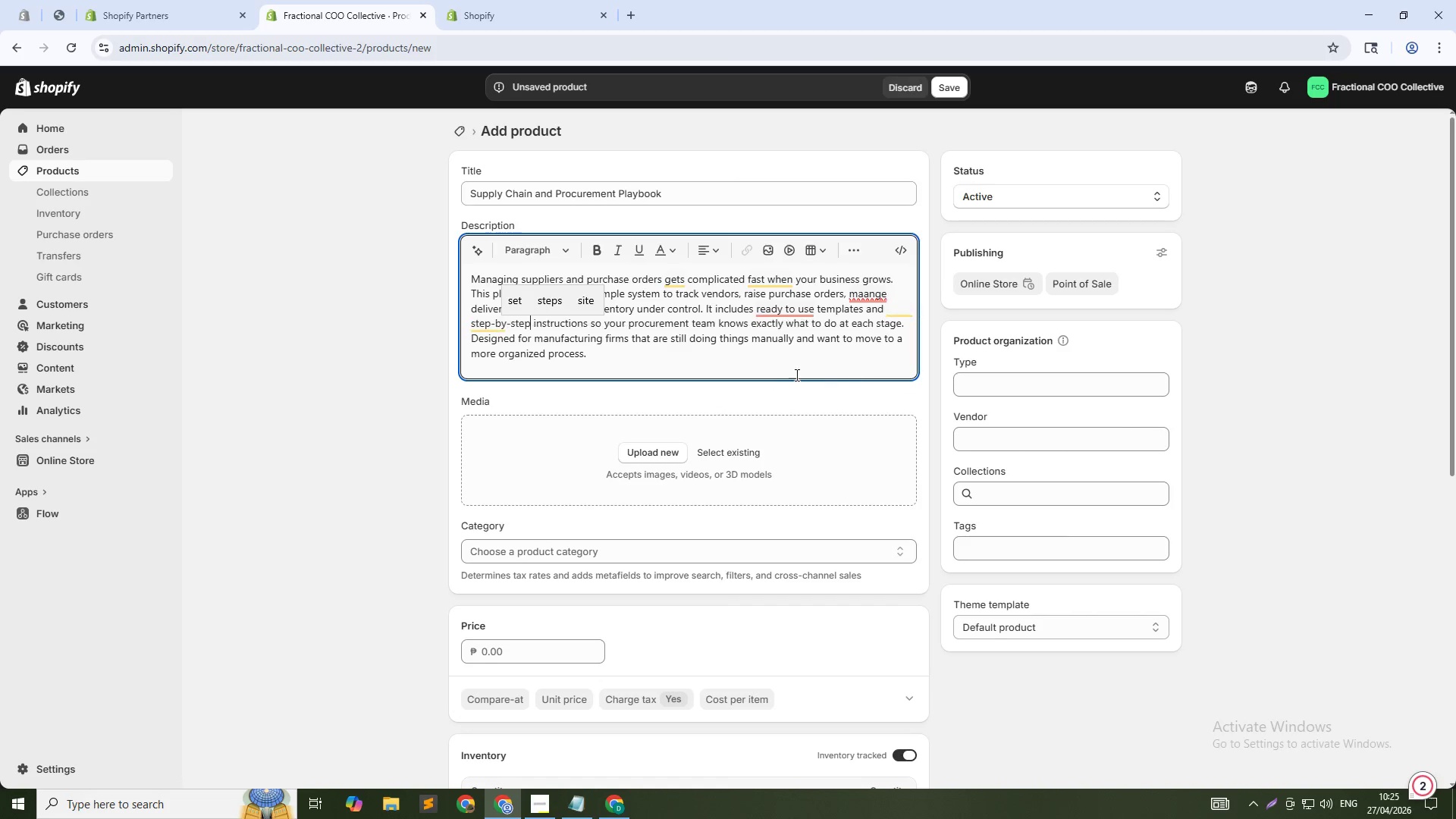 
key(Unknown)
 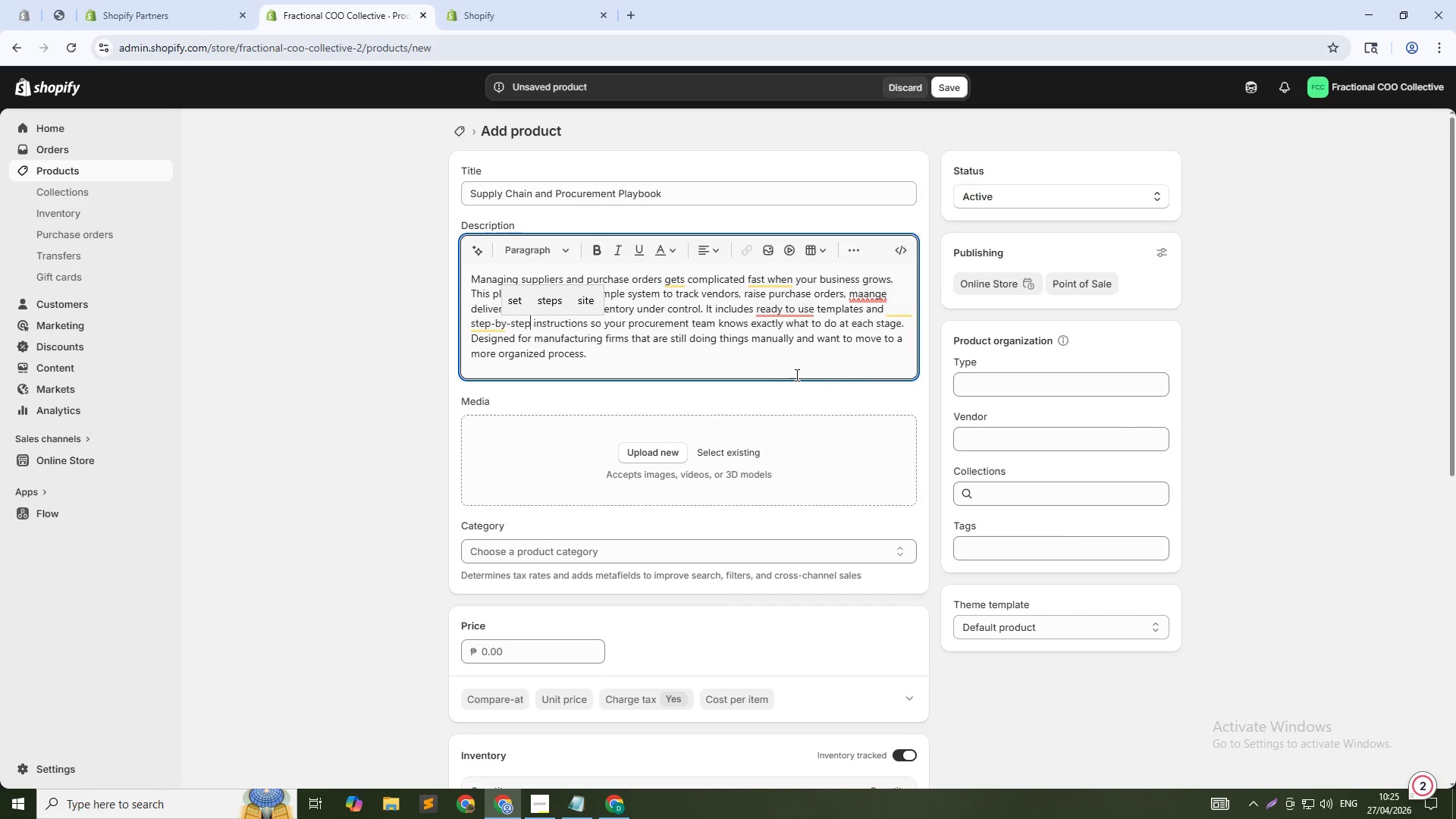 
key(Unknown)
 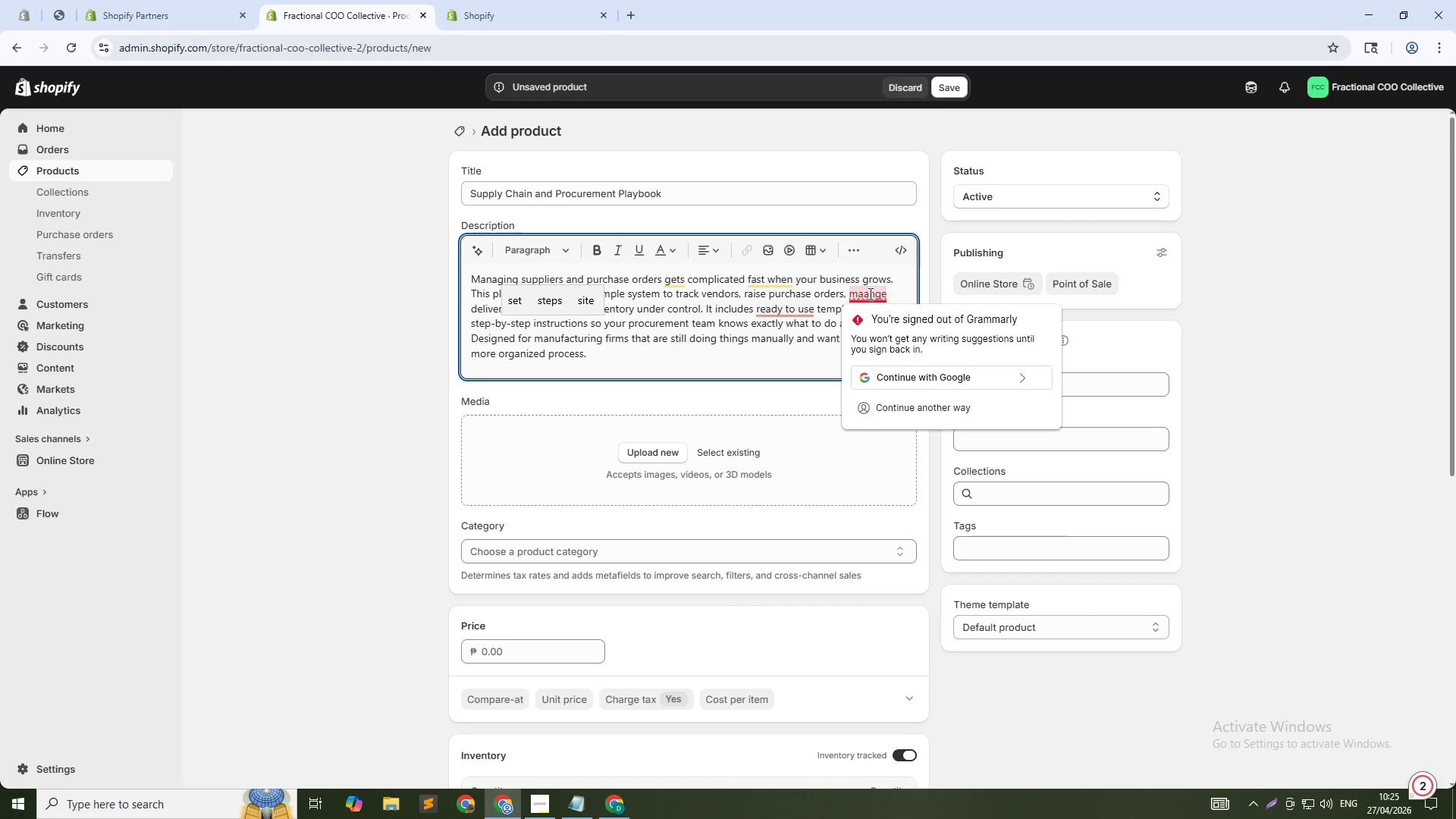 
key(Unknown)
 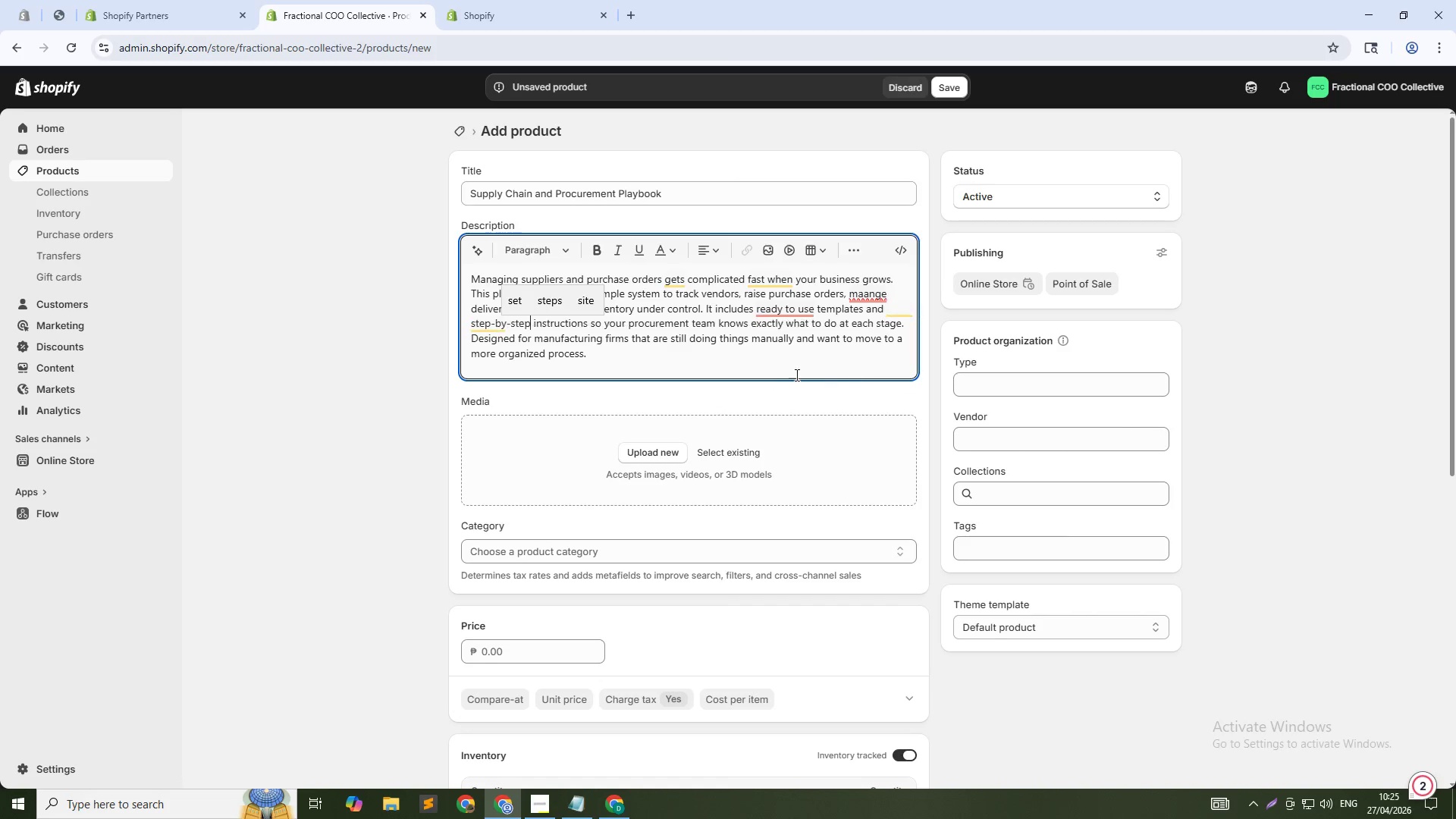 
key(Unknown)
 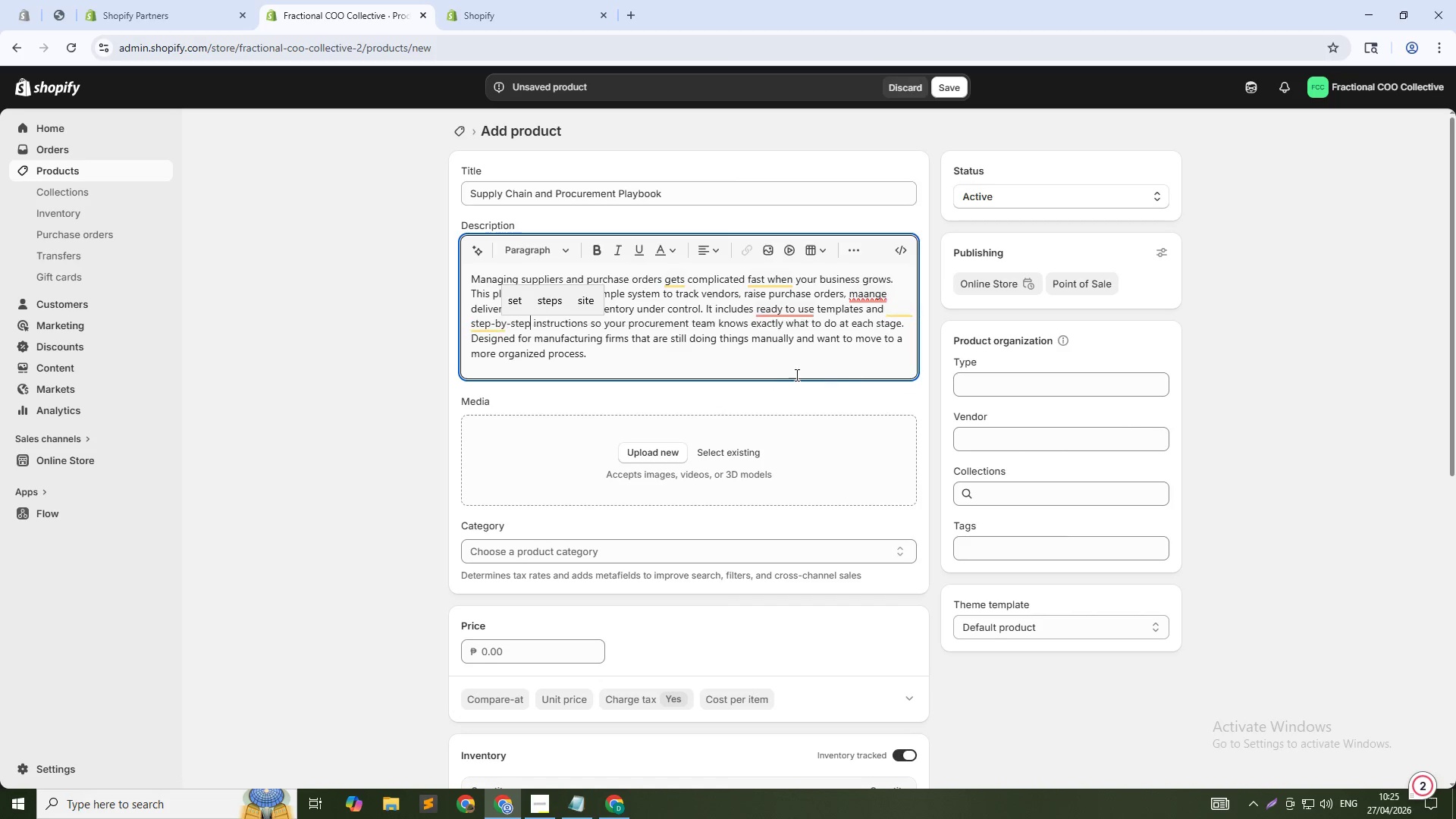 
key(Unknown)
 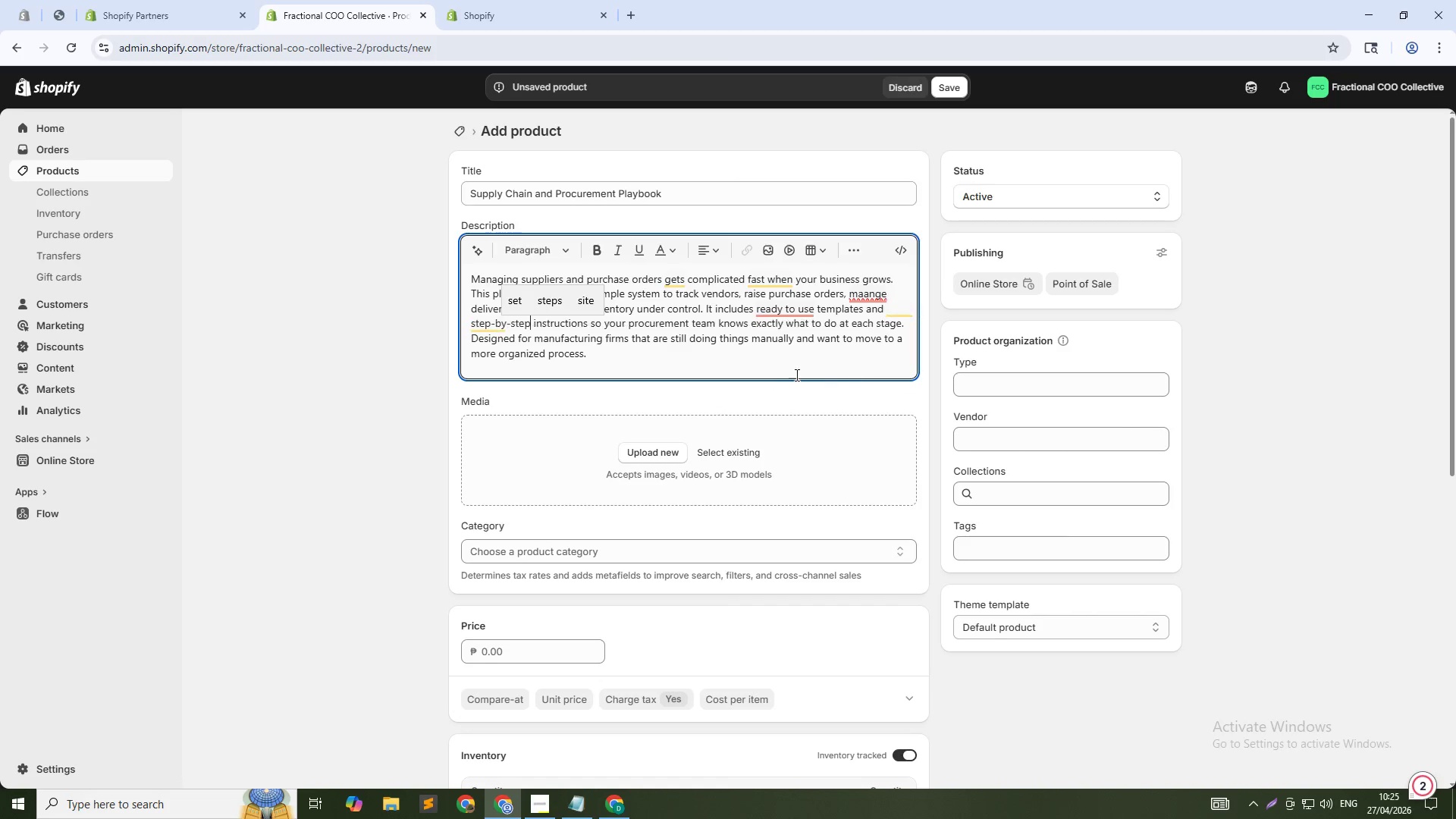 
key(Unknown)
 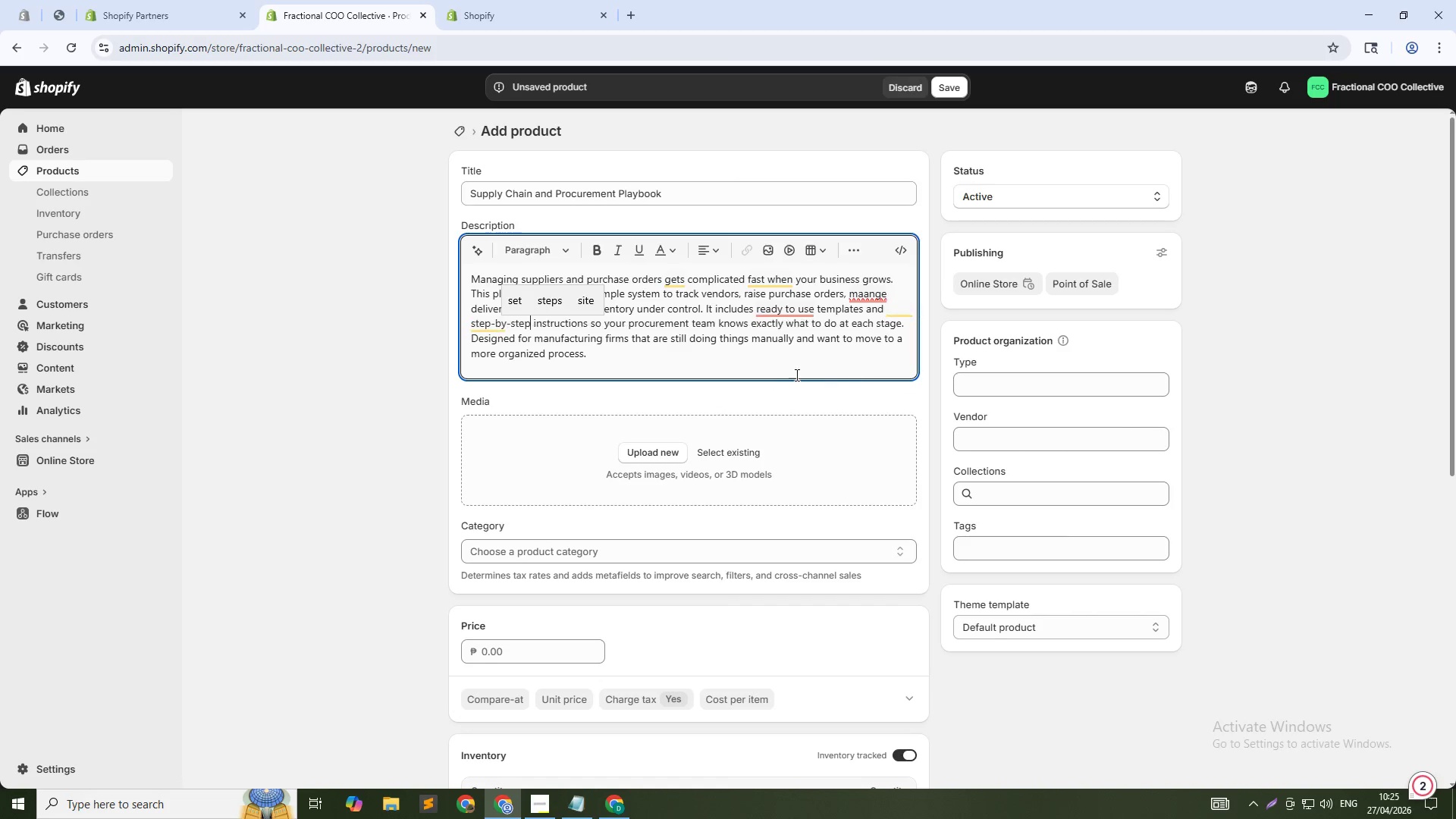 
key(Unknown)
 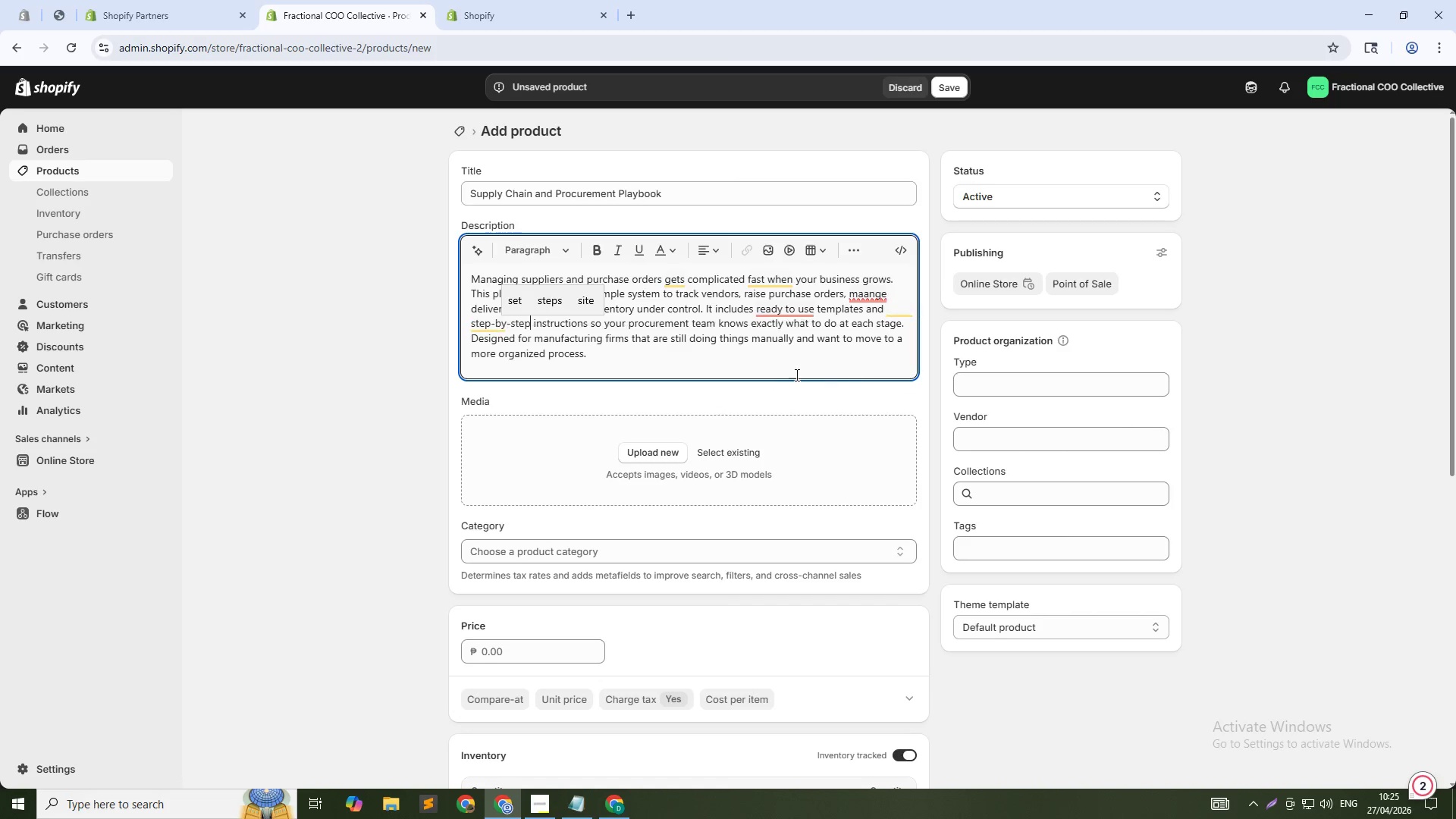 
key(Backspace)
 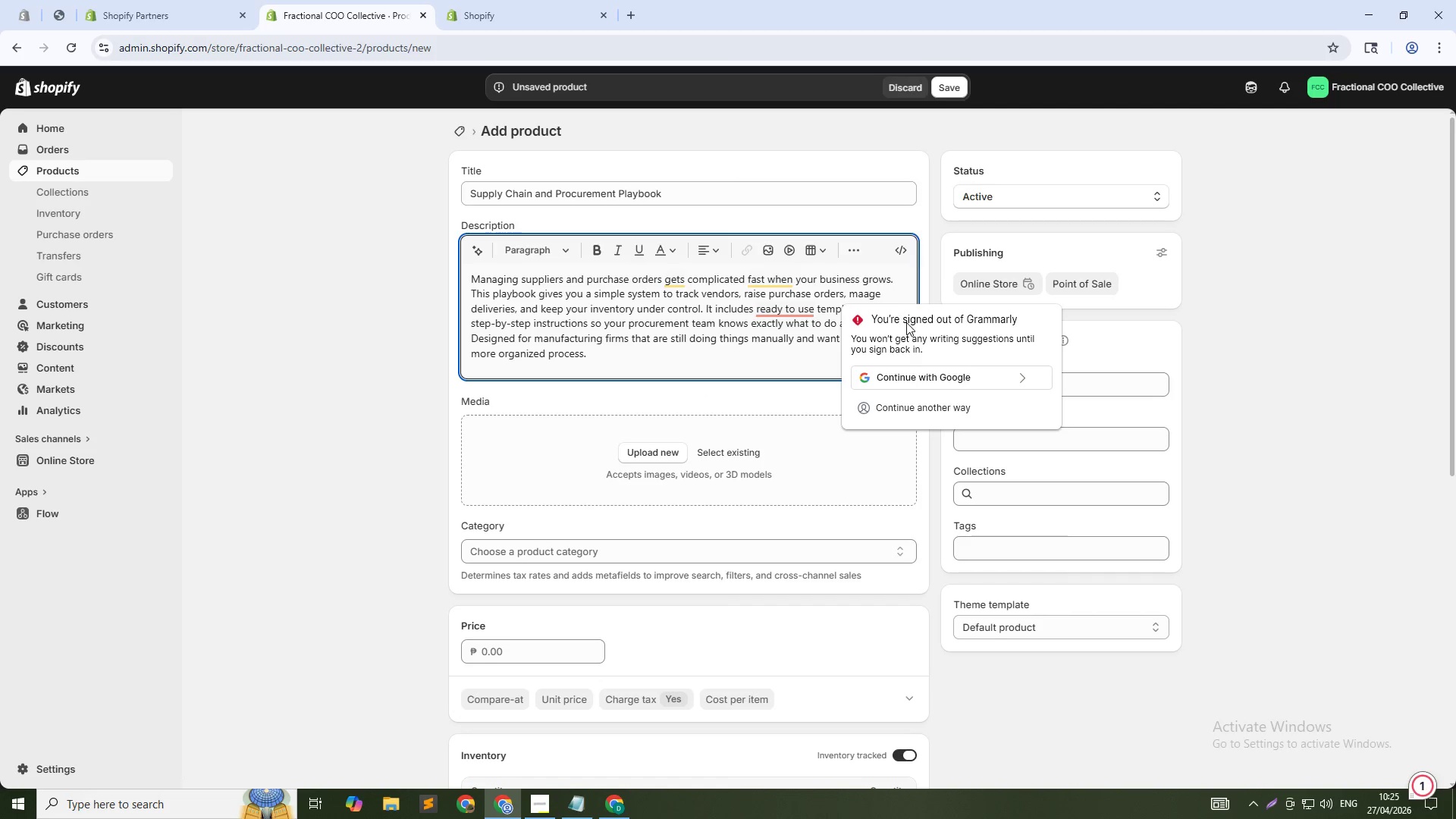 
key(ArrowLeft)
 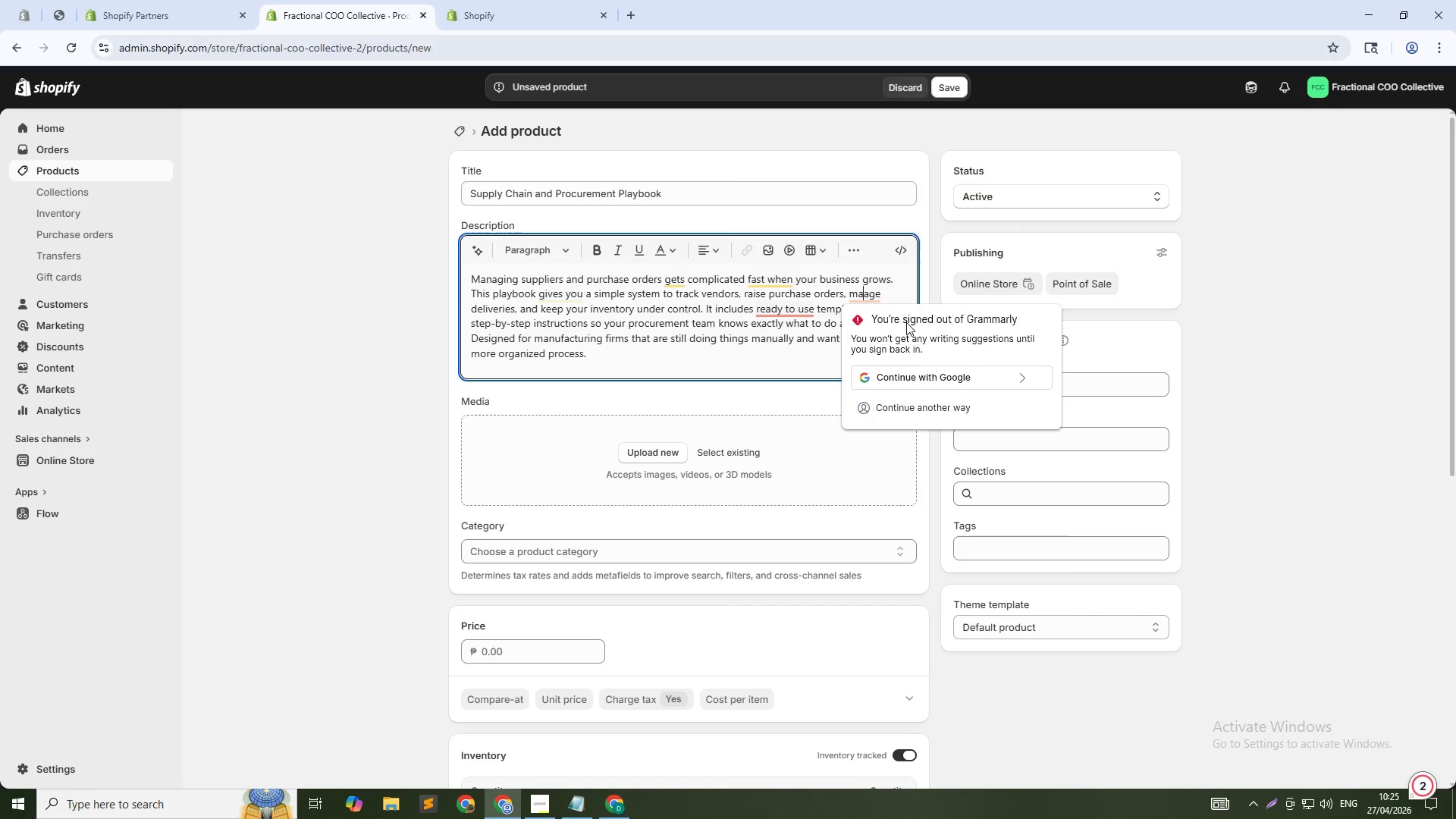 
key(N)
 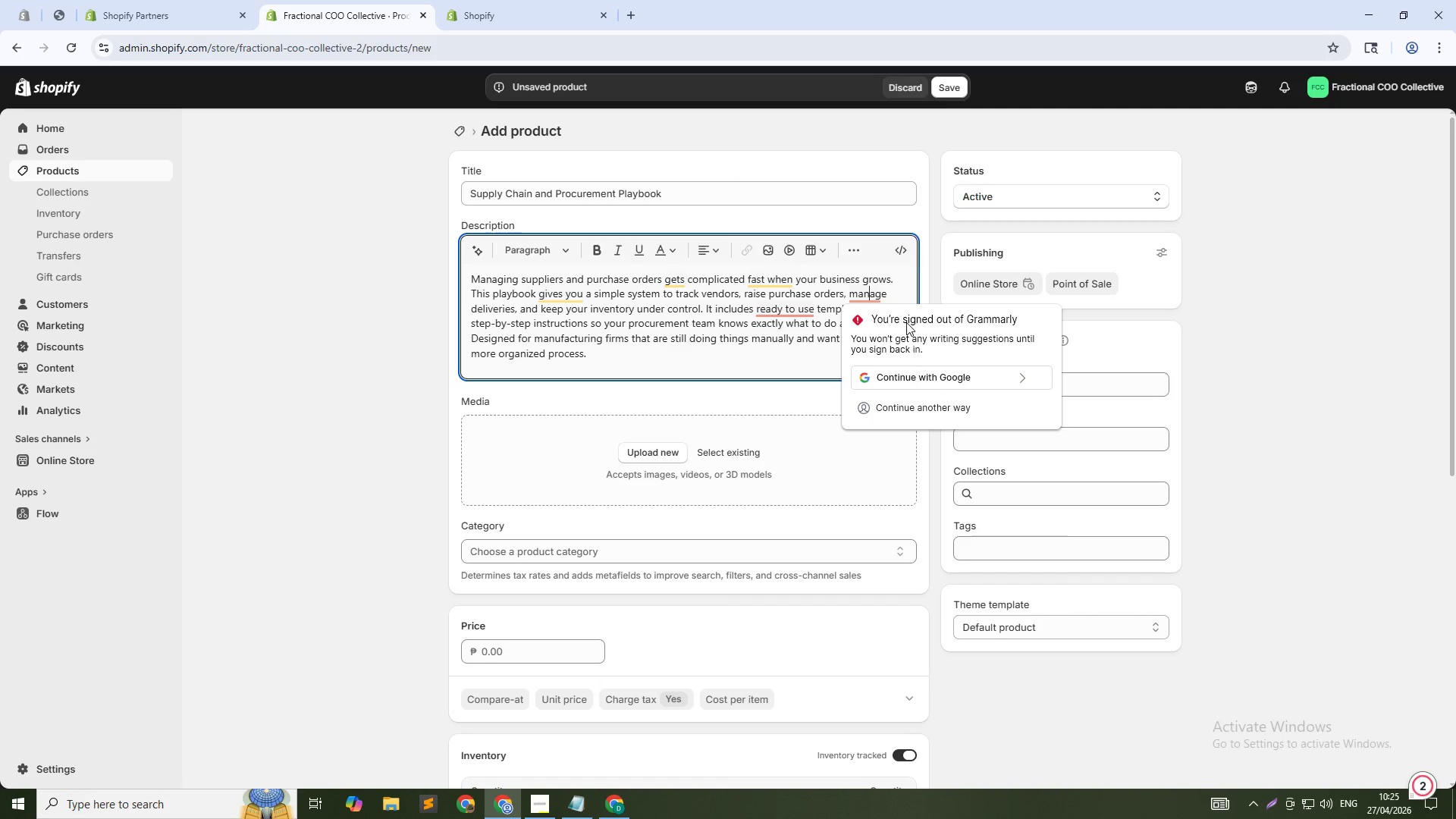 
key(ArrowDown)
 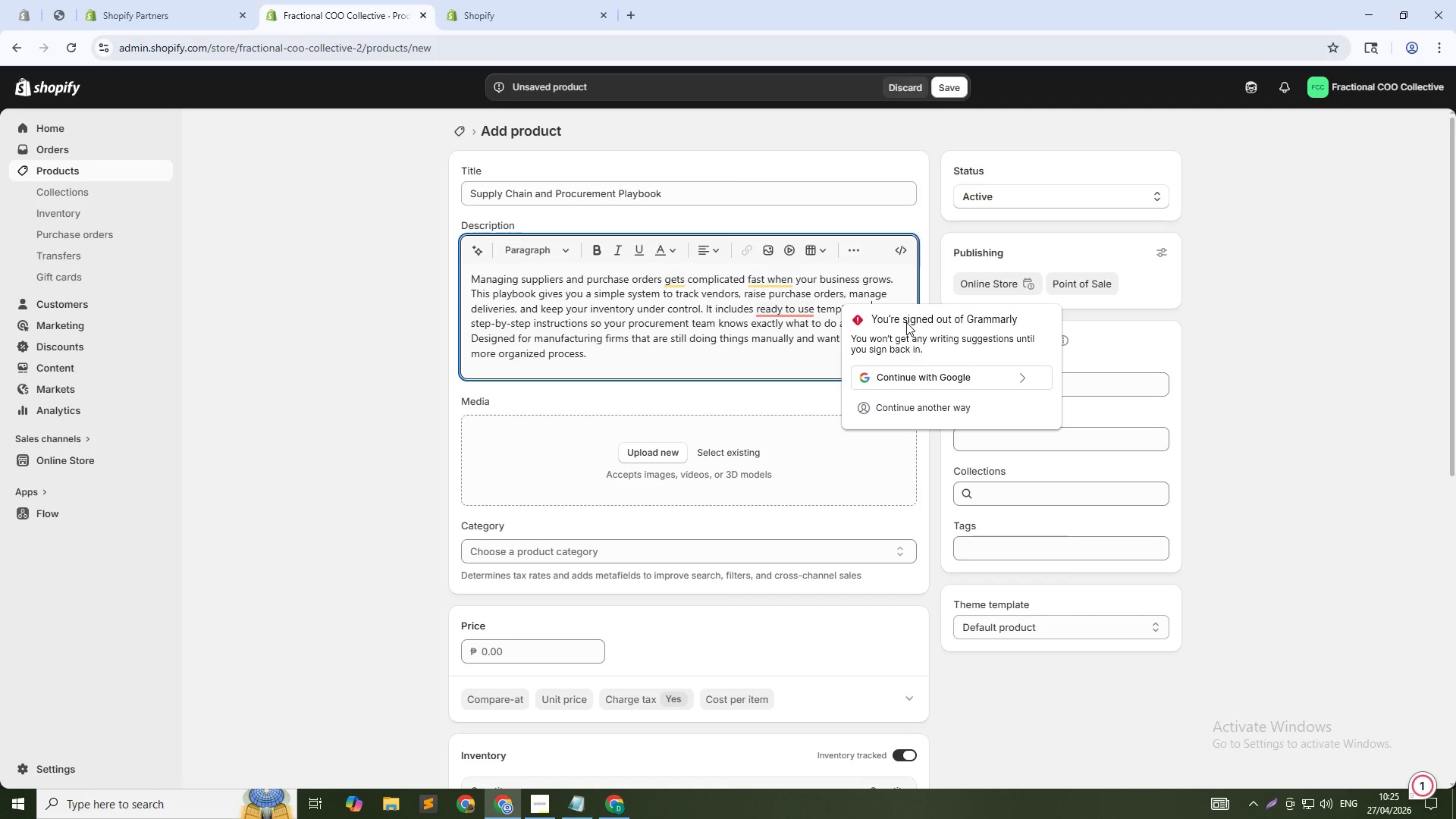 
key(ArrowDown)
 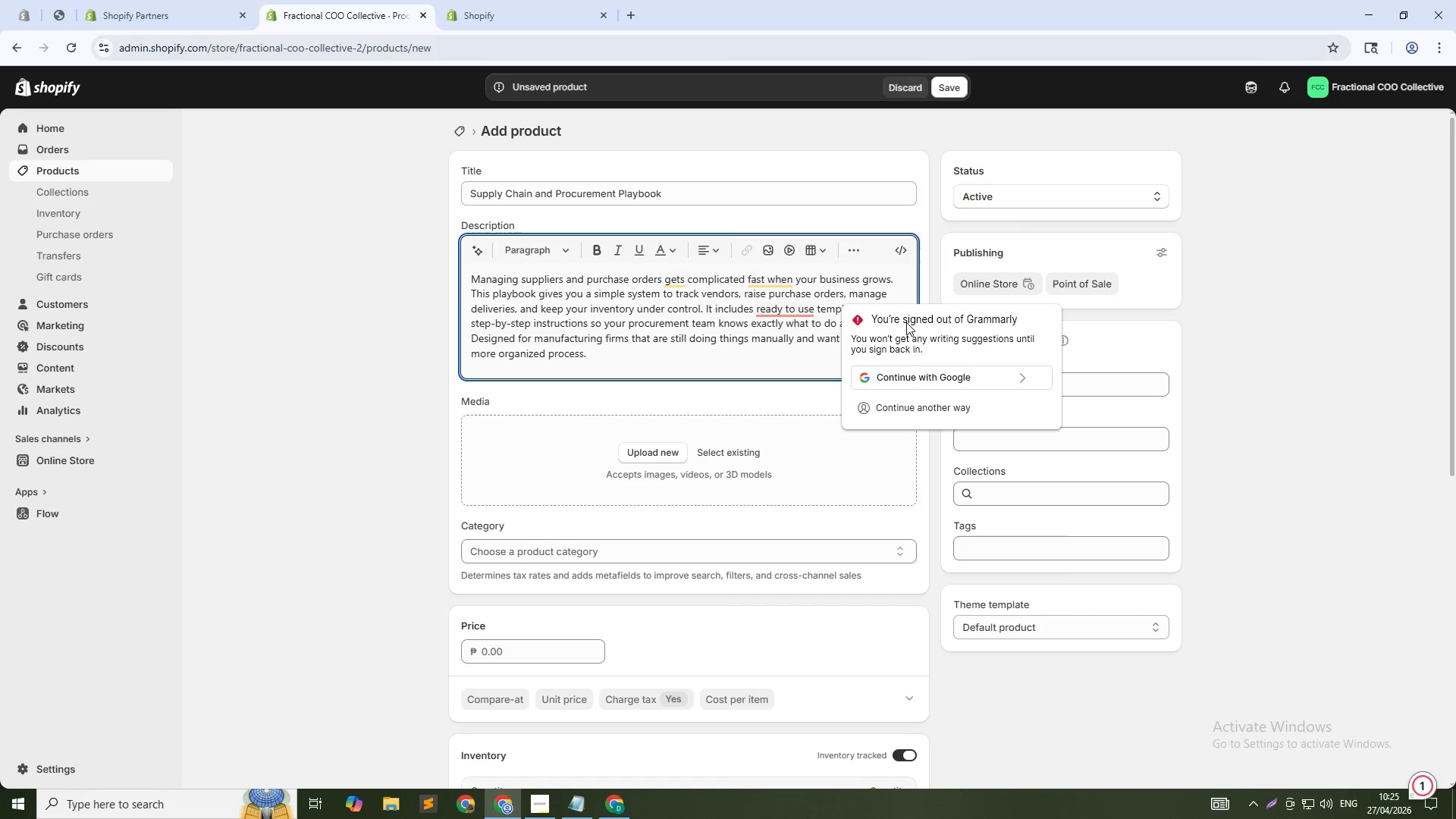 
key(ArrowDown)
 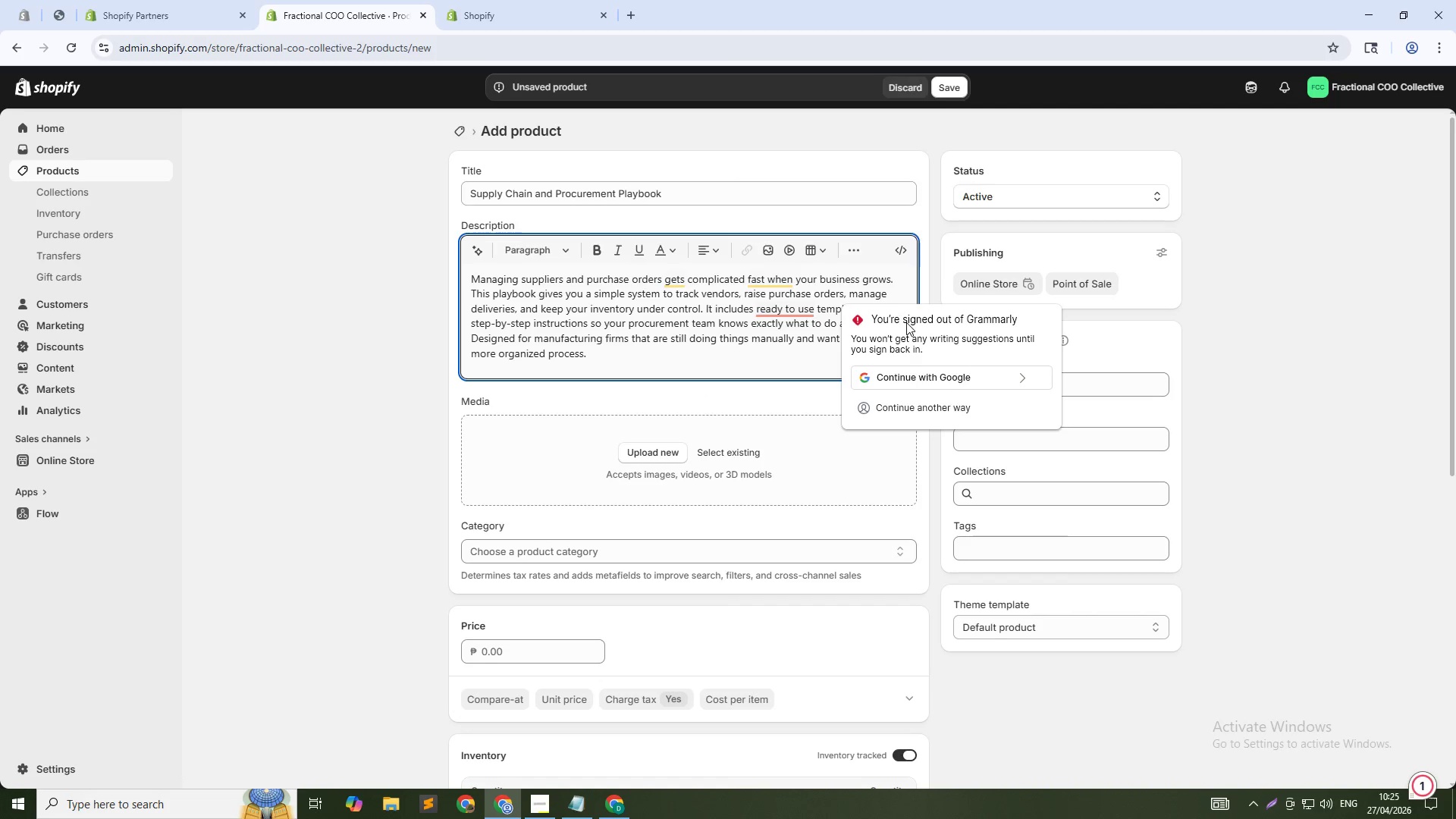 
key(ArrowDown)
 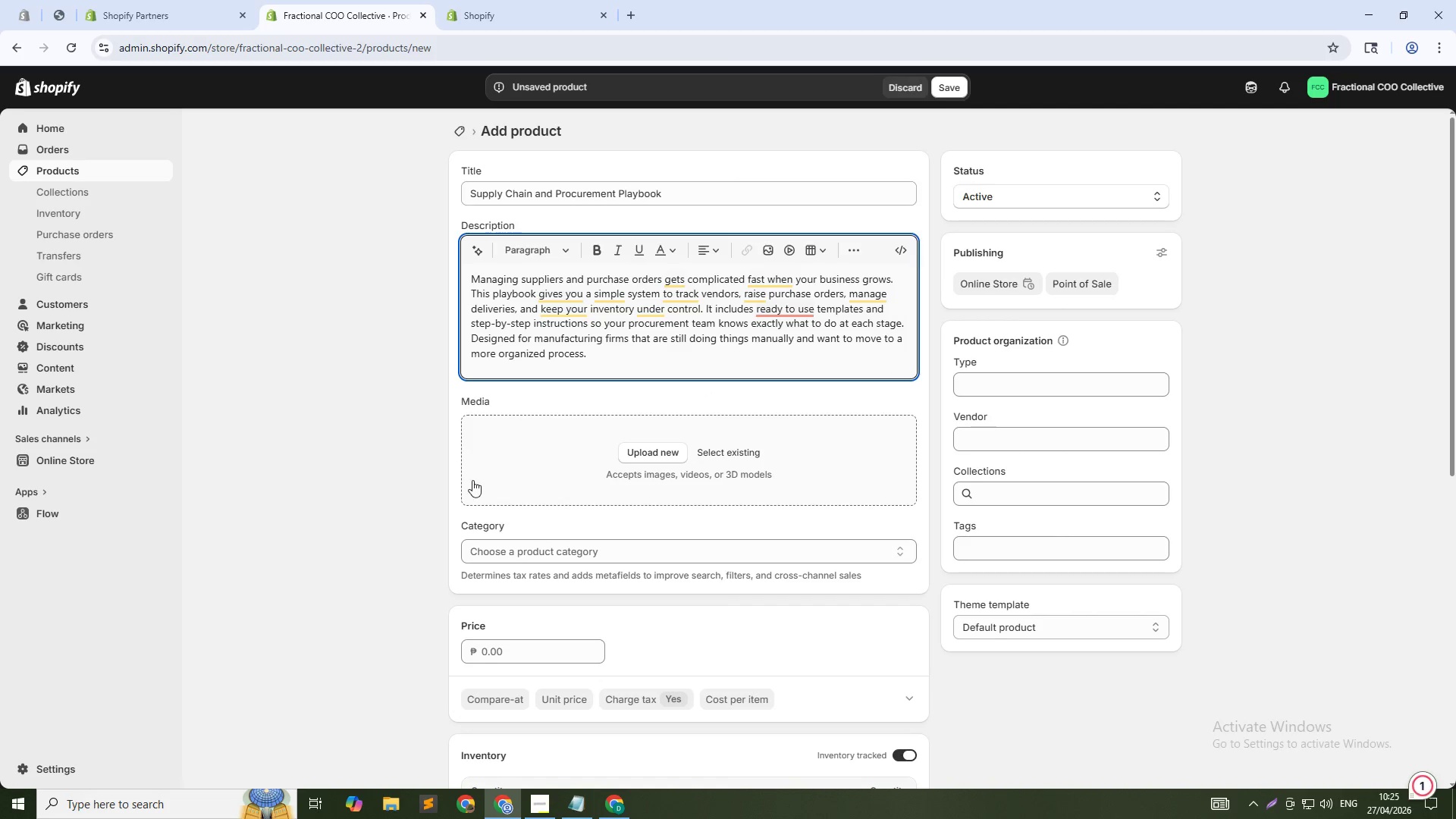 
mouse_move([706, 435])
 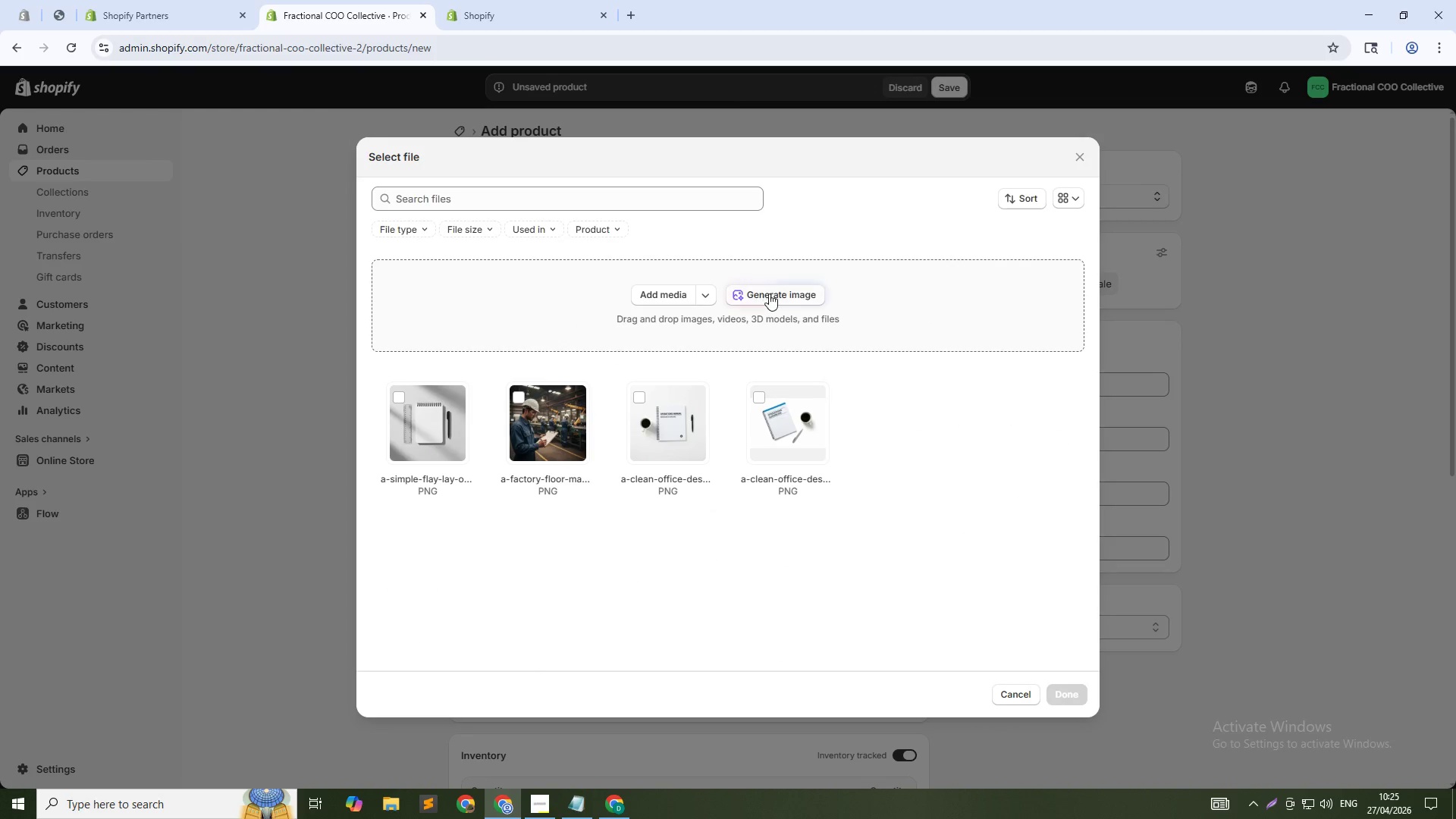 
left_click([769, 293])
 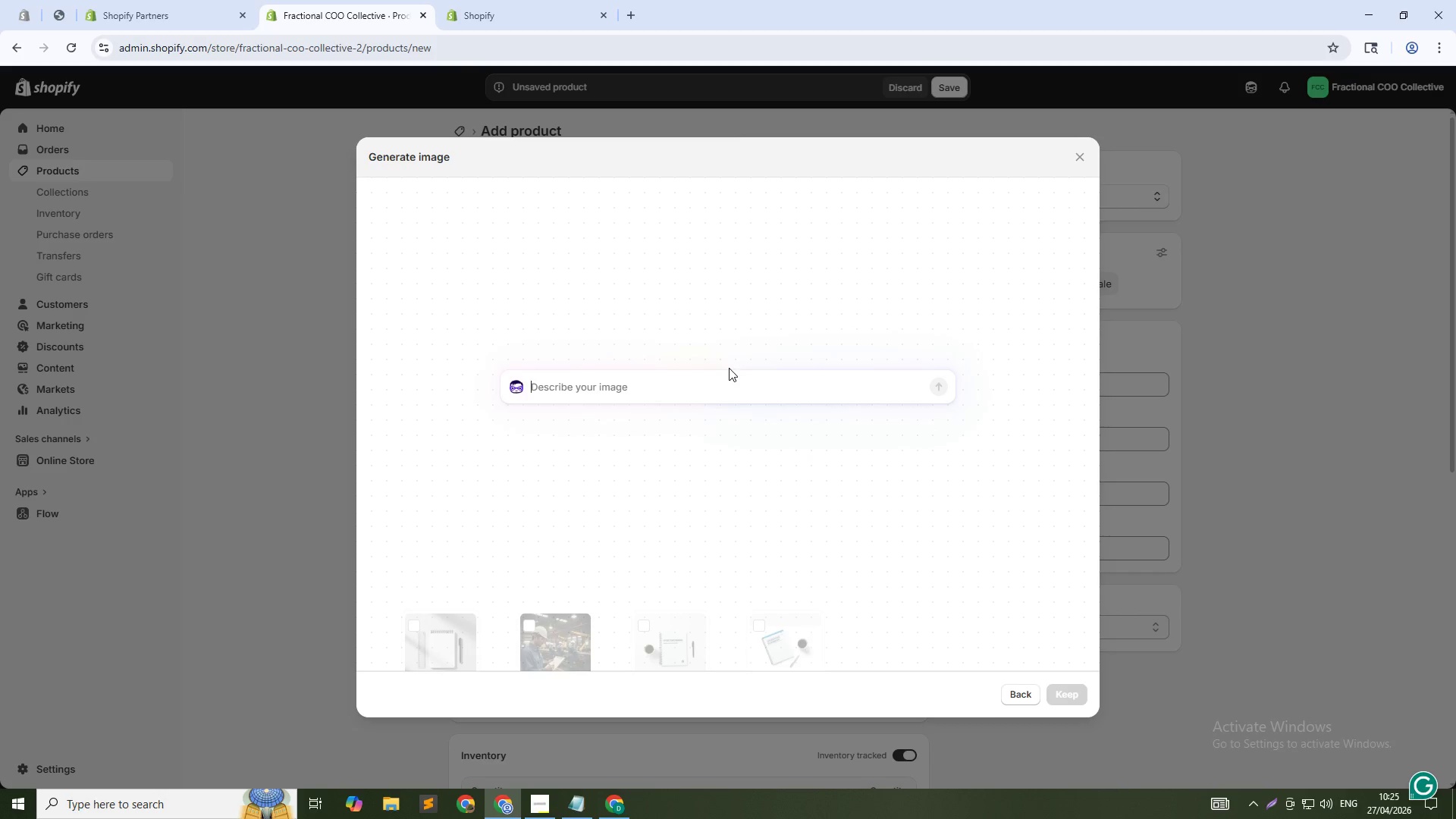 
left_click([676, 382])
 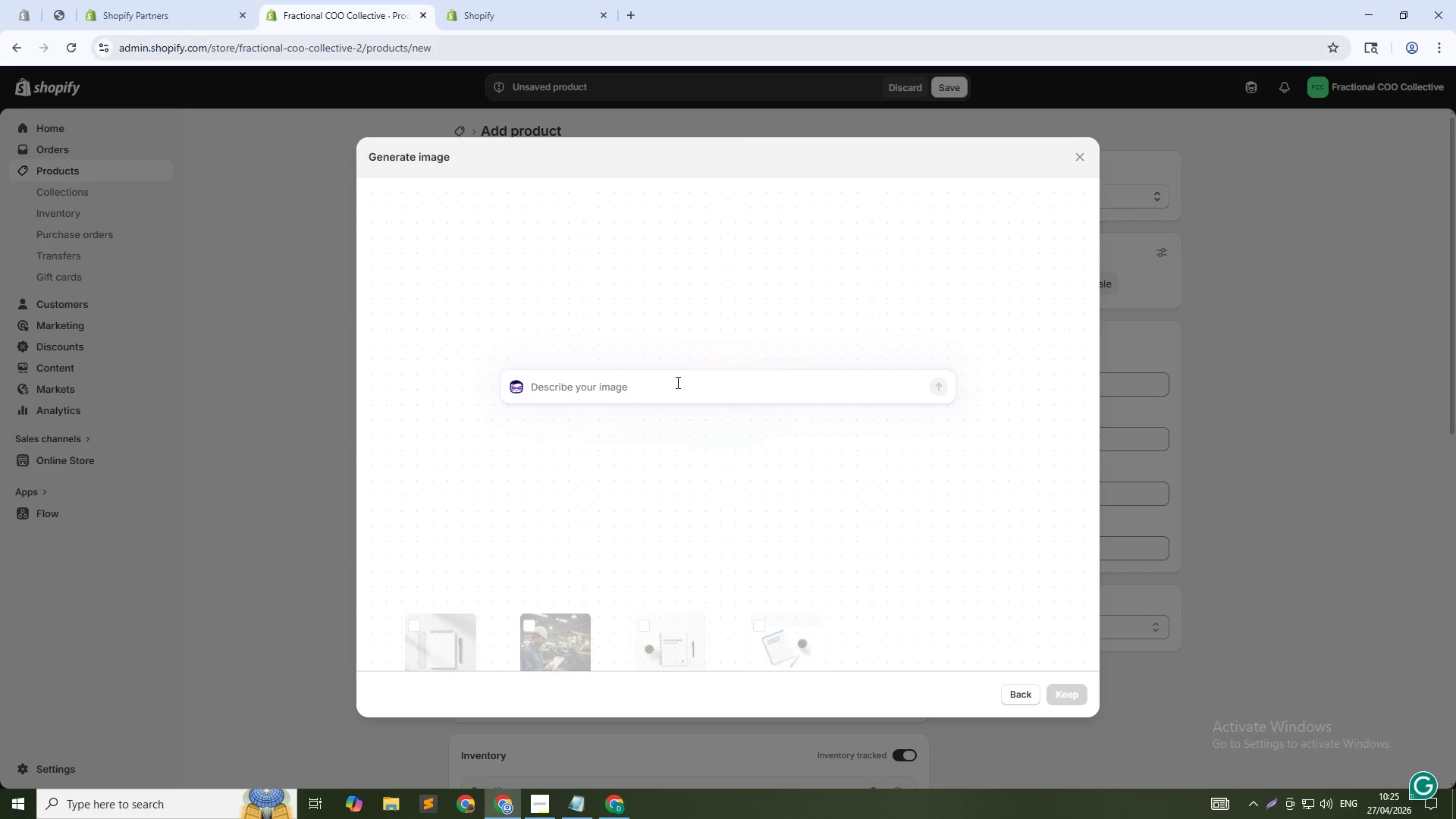 
type(A warehouse shelf with neatly arranges boxes and a person scanning inventory on a tablet - )
key(Backspace)
key(Backspace)
key(Backspace)
type(, 1:1 squre)
 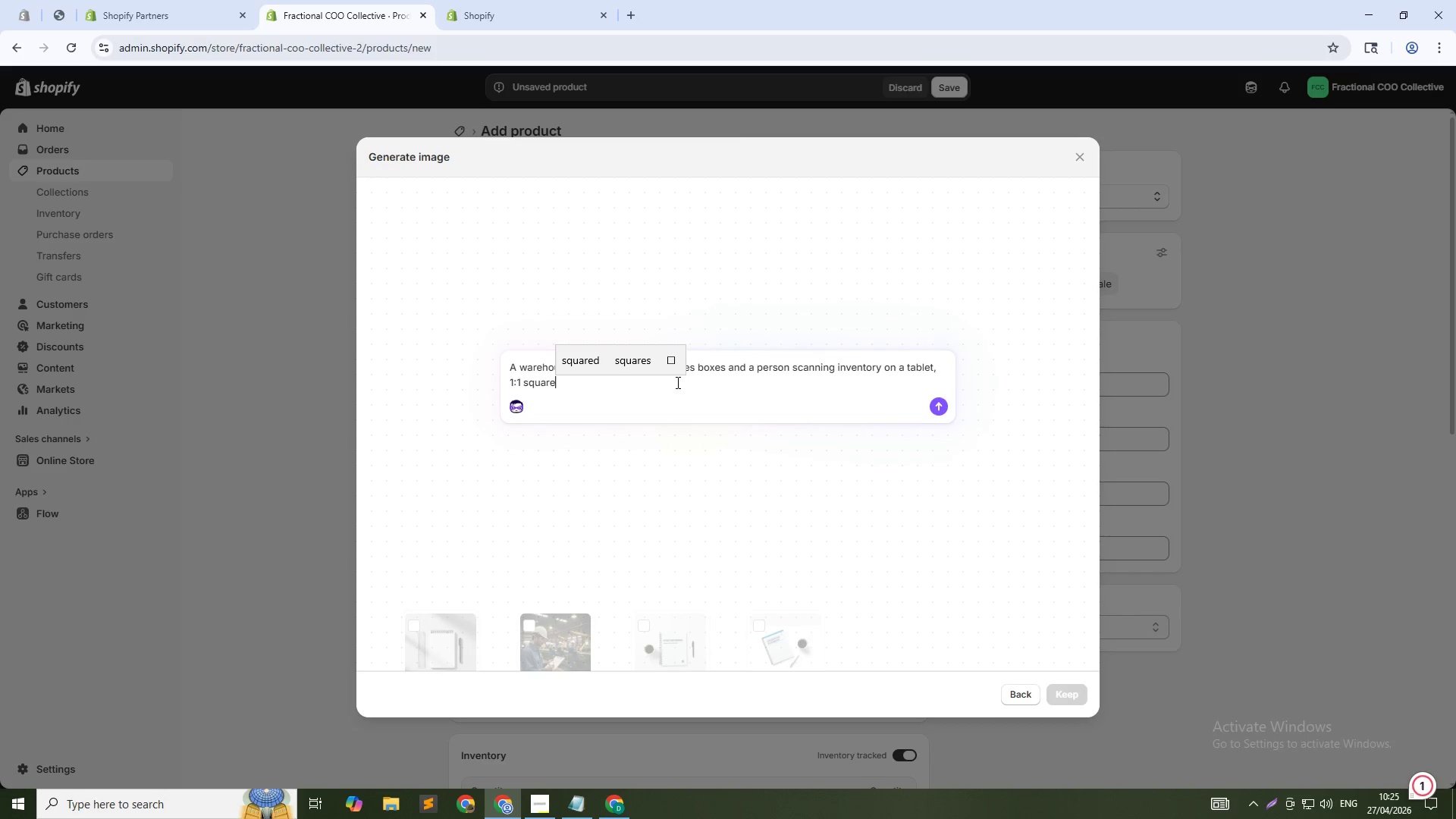 
key(Enter)
 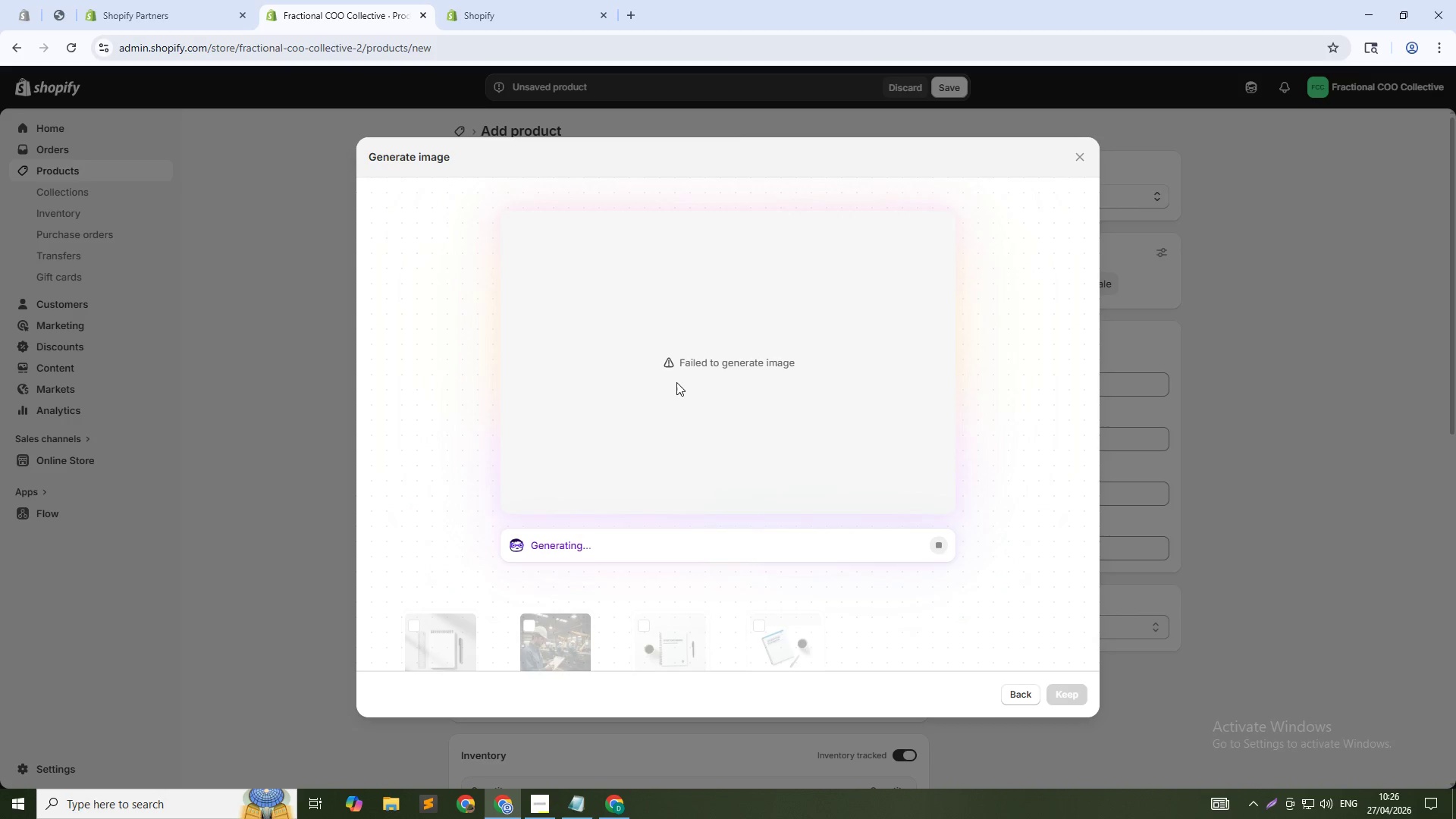 
wait(54.33)
 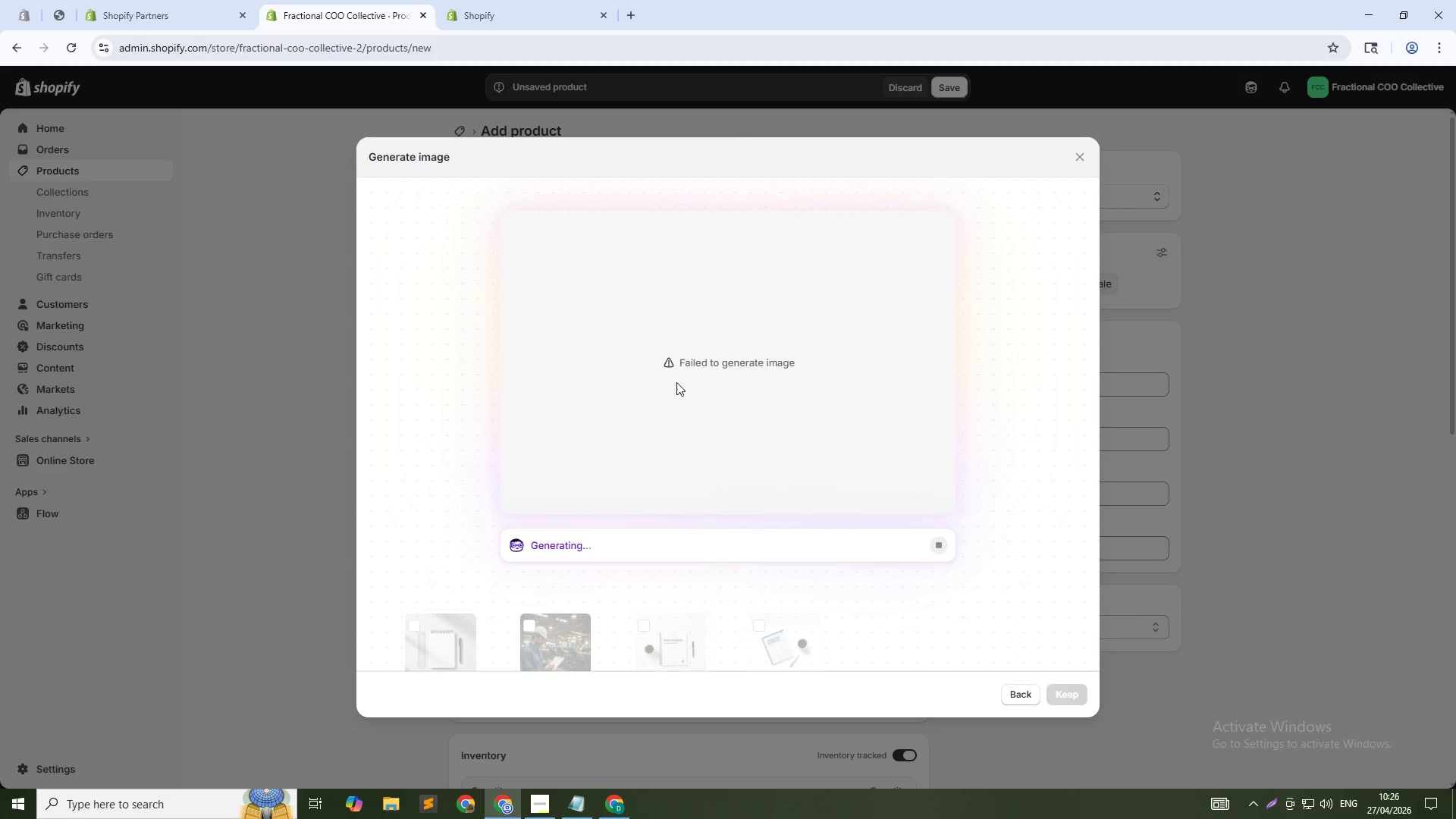 
left_click([1021, 693])
 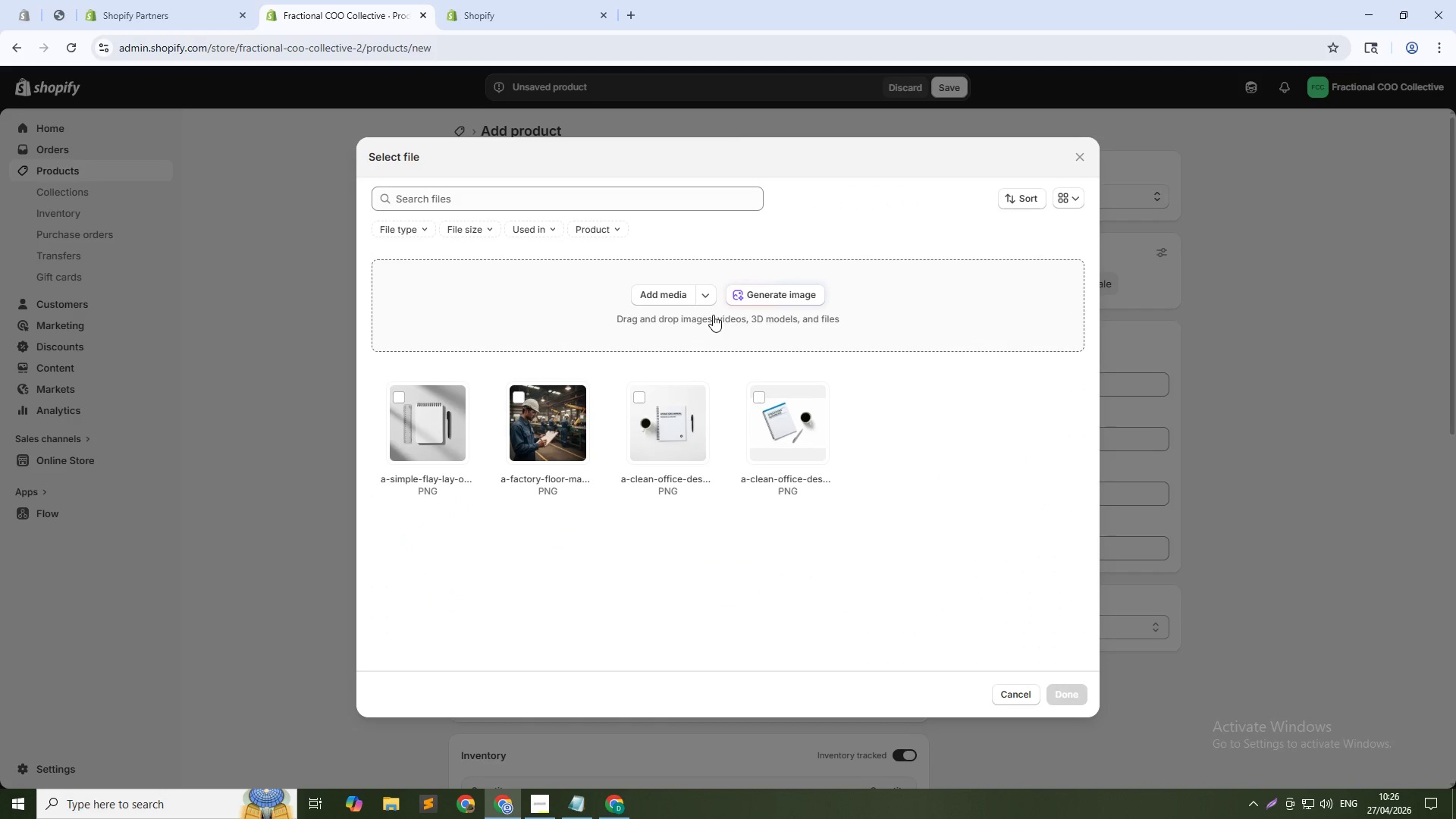 
left_click([765, 297])
 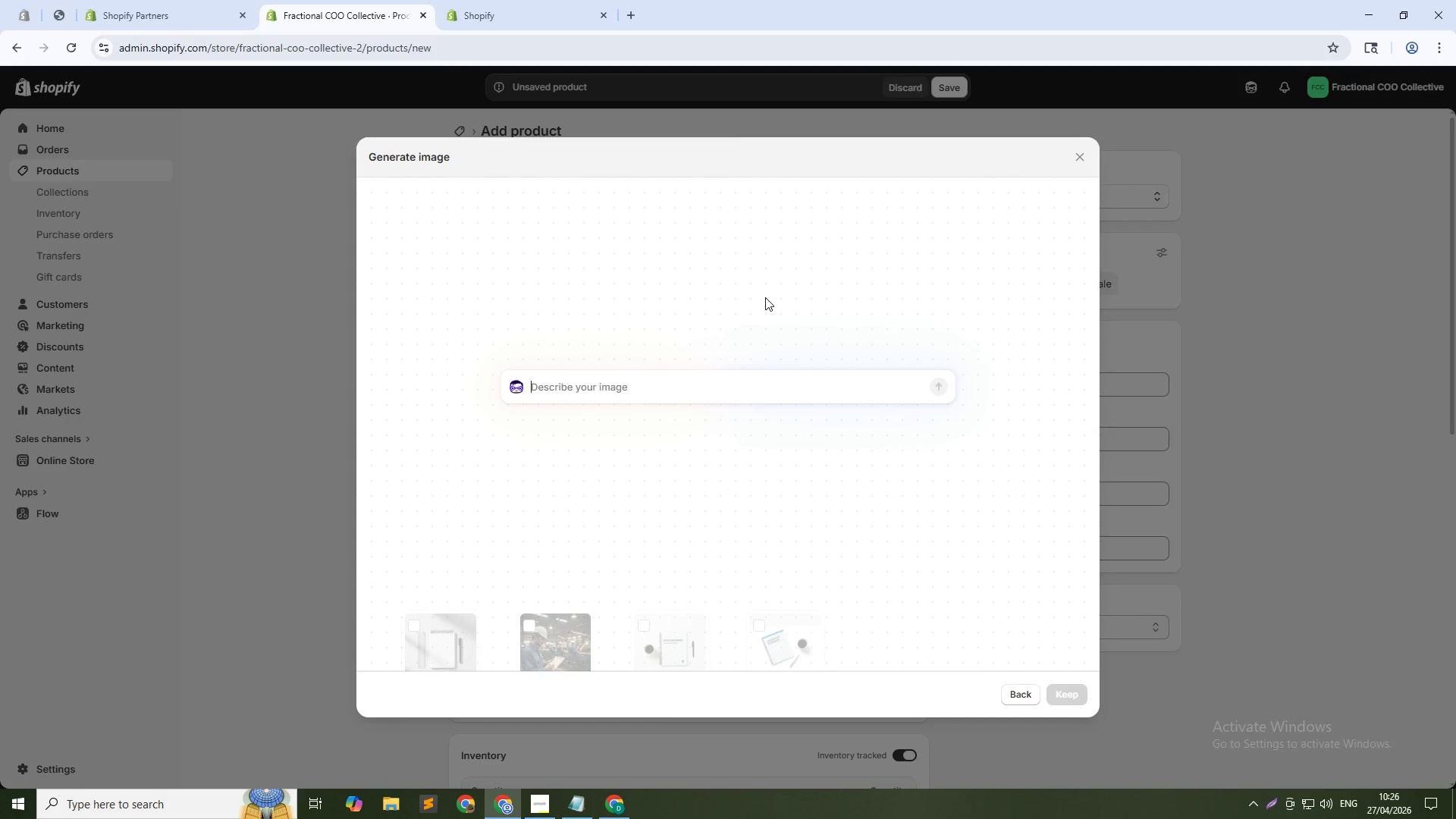 
hold_key(key=CapsLock, duration=0.64)
 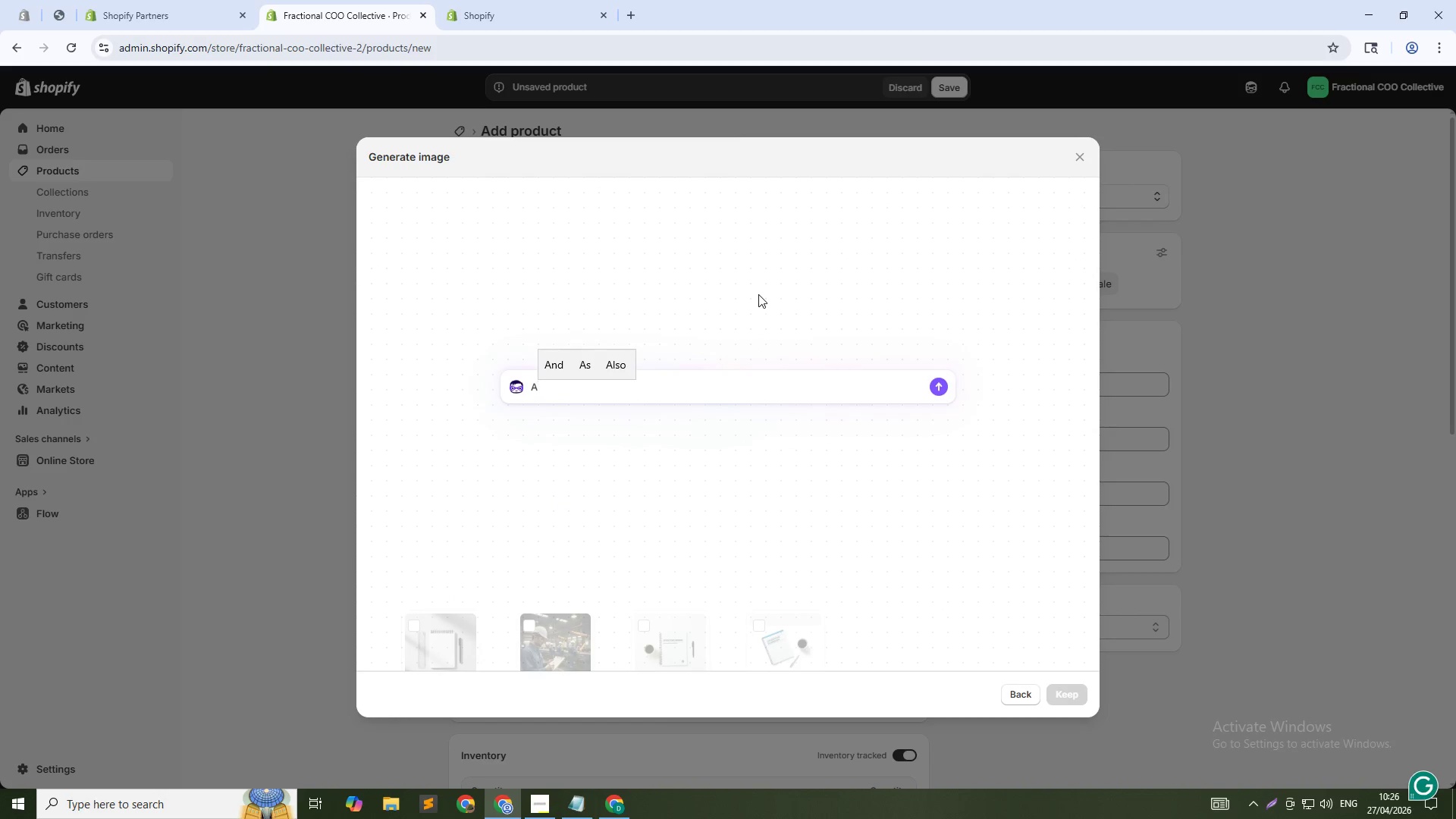 
type(A WAREHOUSE SHELF WITH NEATLY)
 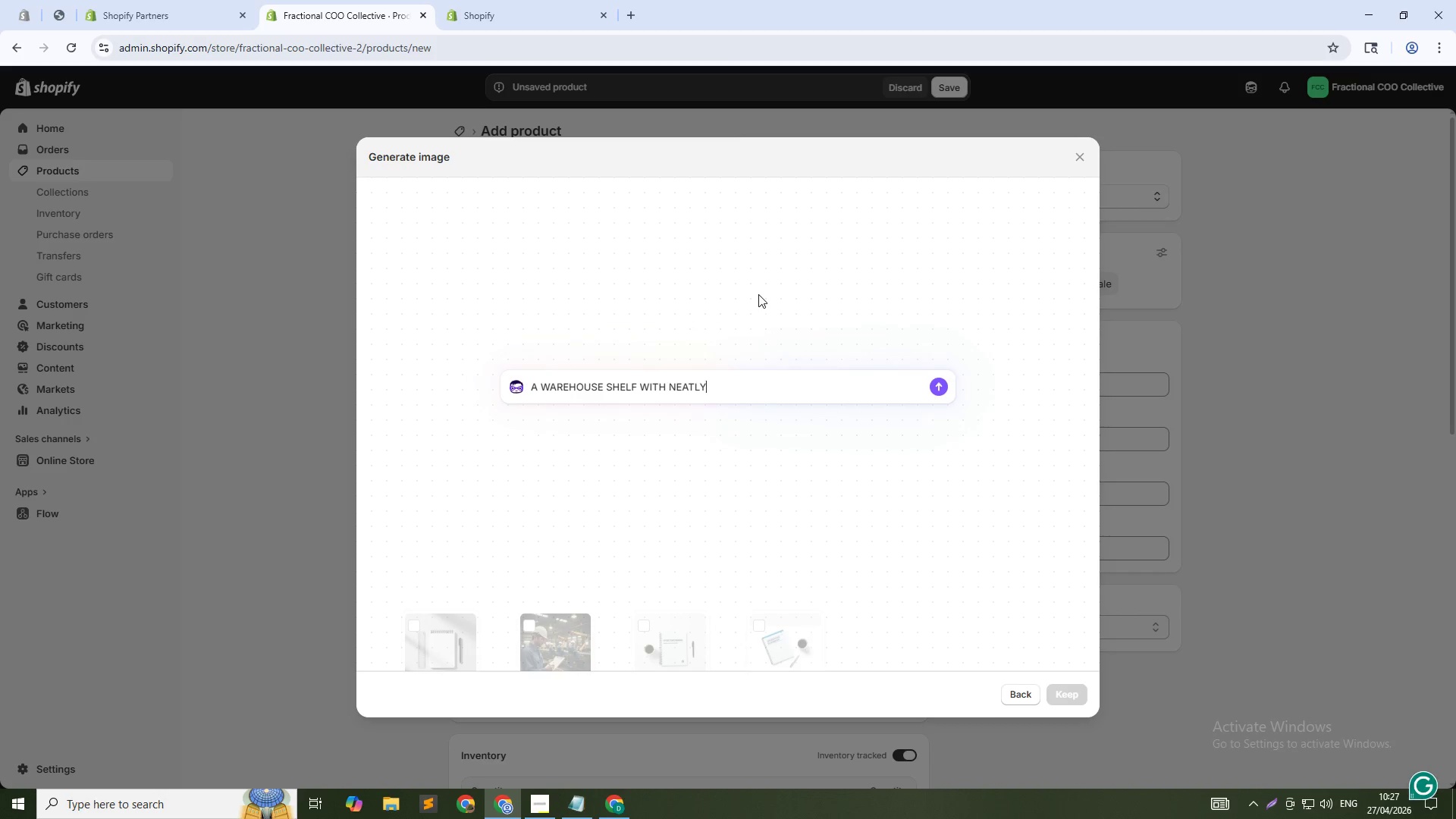 
key(Control+A)
 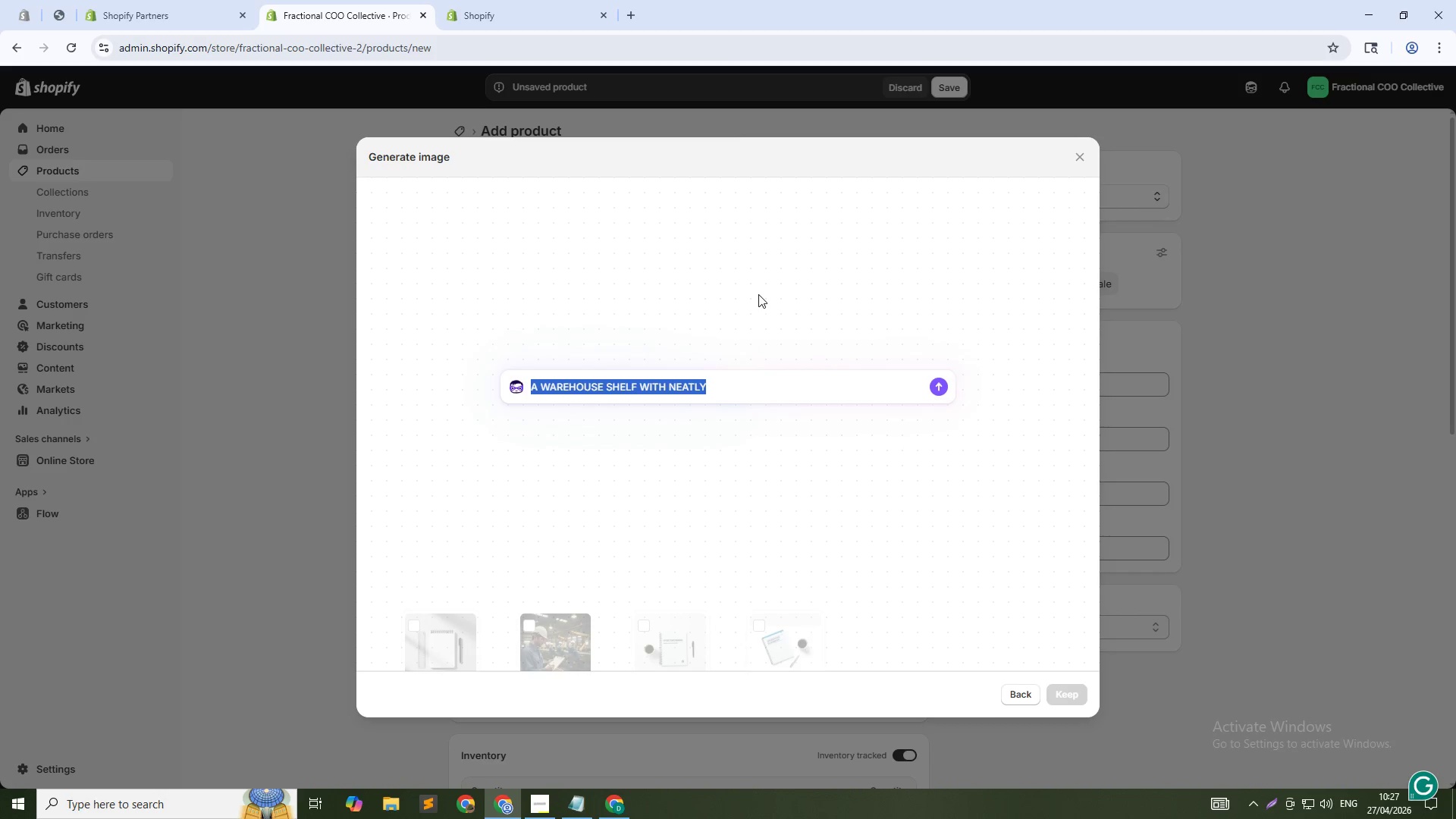 
type(A warehouse shelf with neatly arranged boxes and a pero)
key(Backspace)
type(son scanning)
 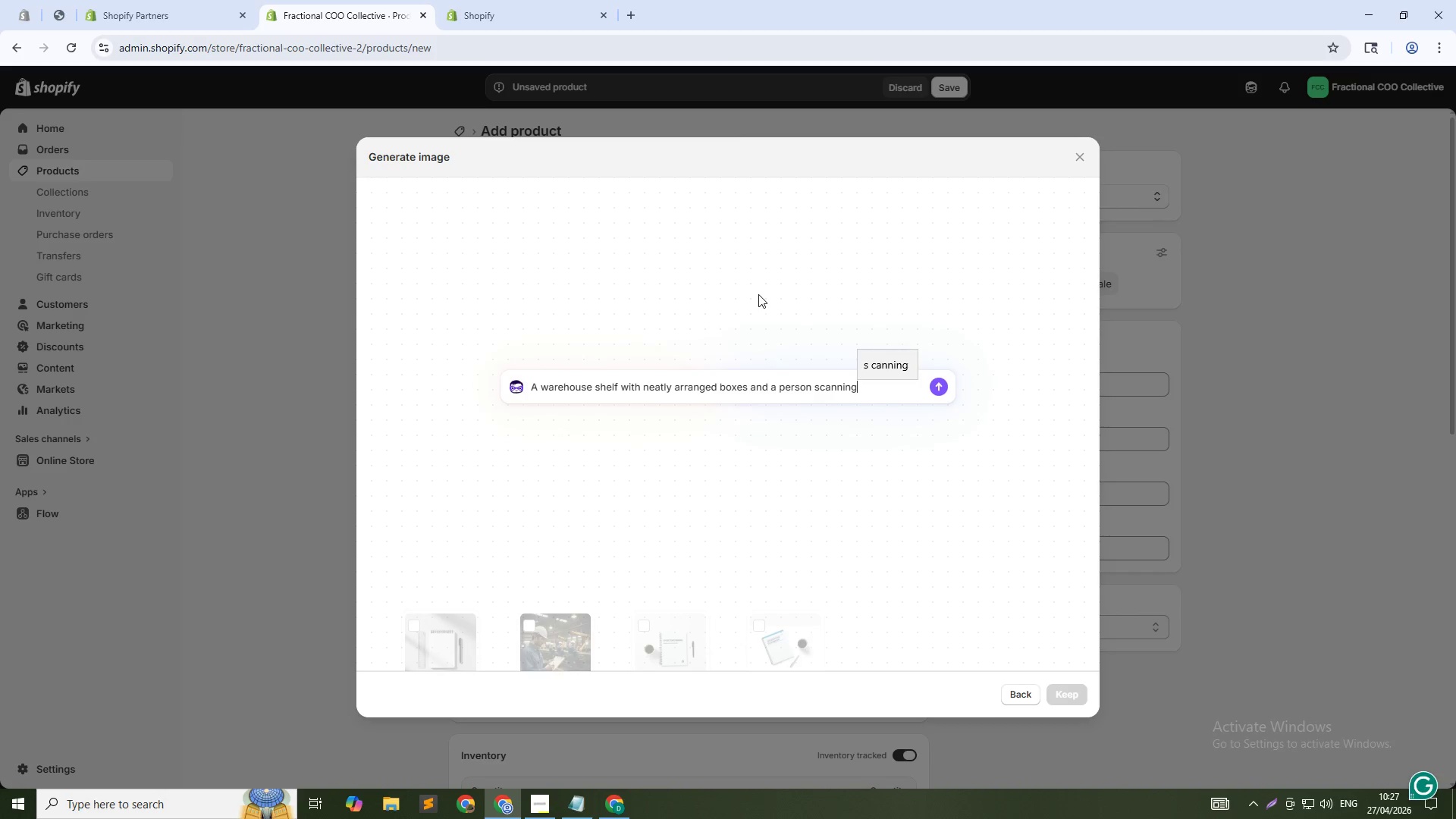 
wait(5.19)
 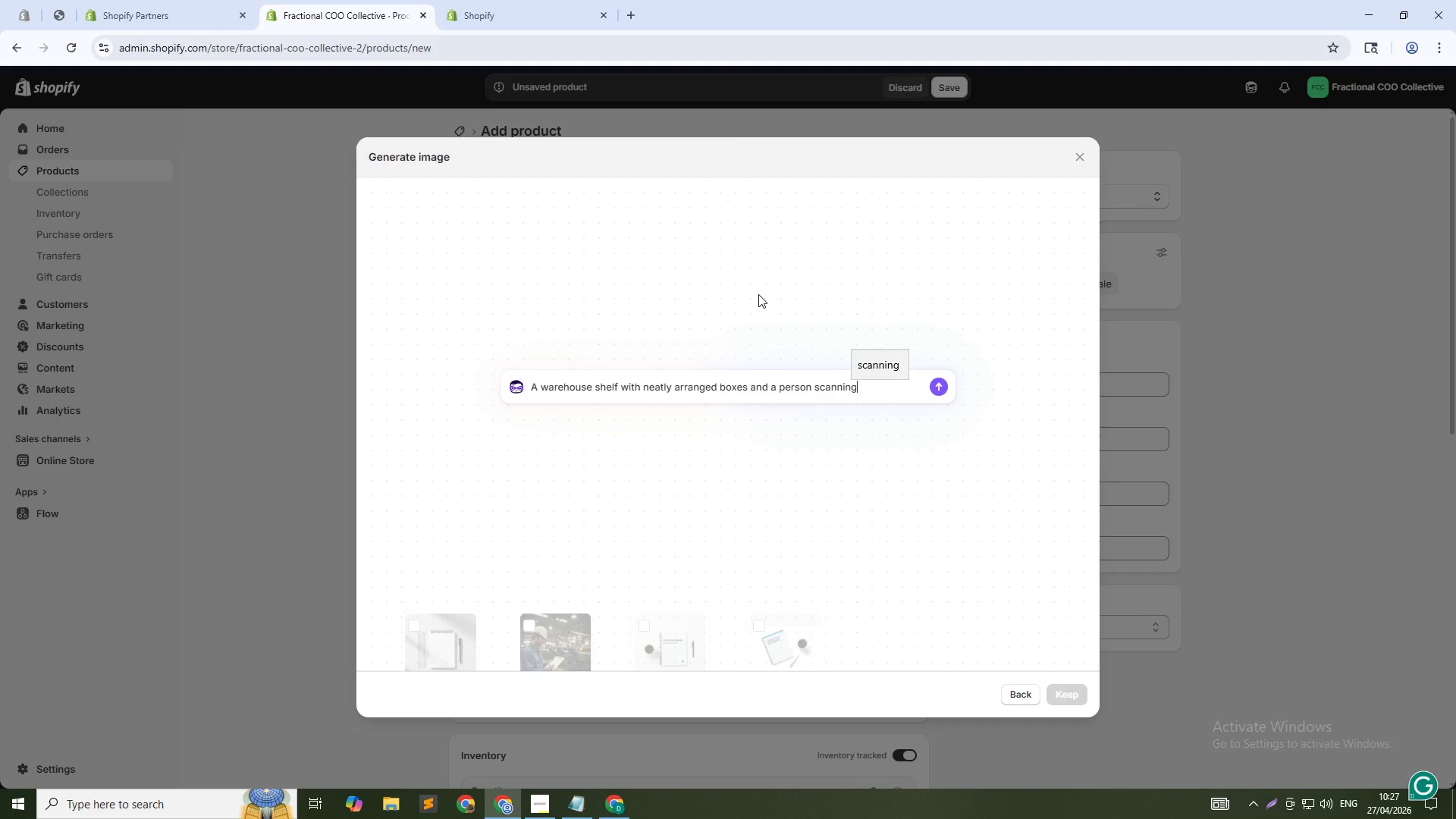 
type( inventory on a tablet, !)
key(Backspace)
type(1:1 square)
 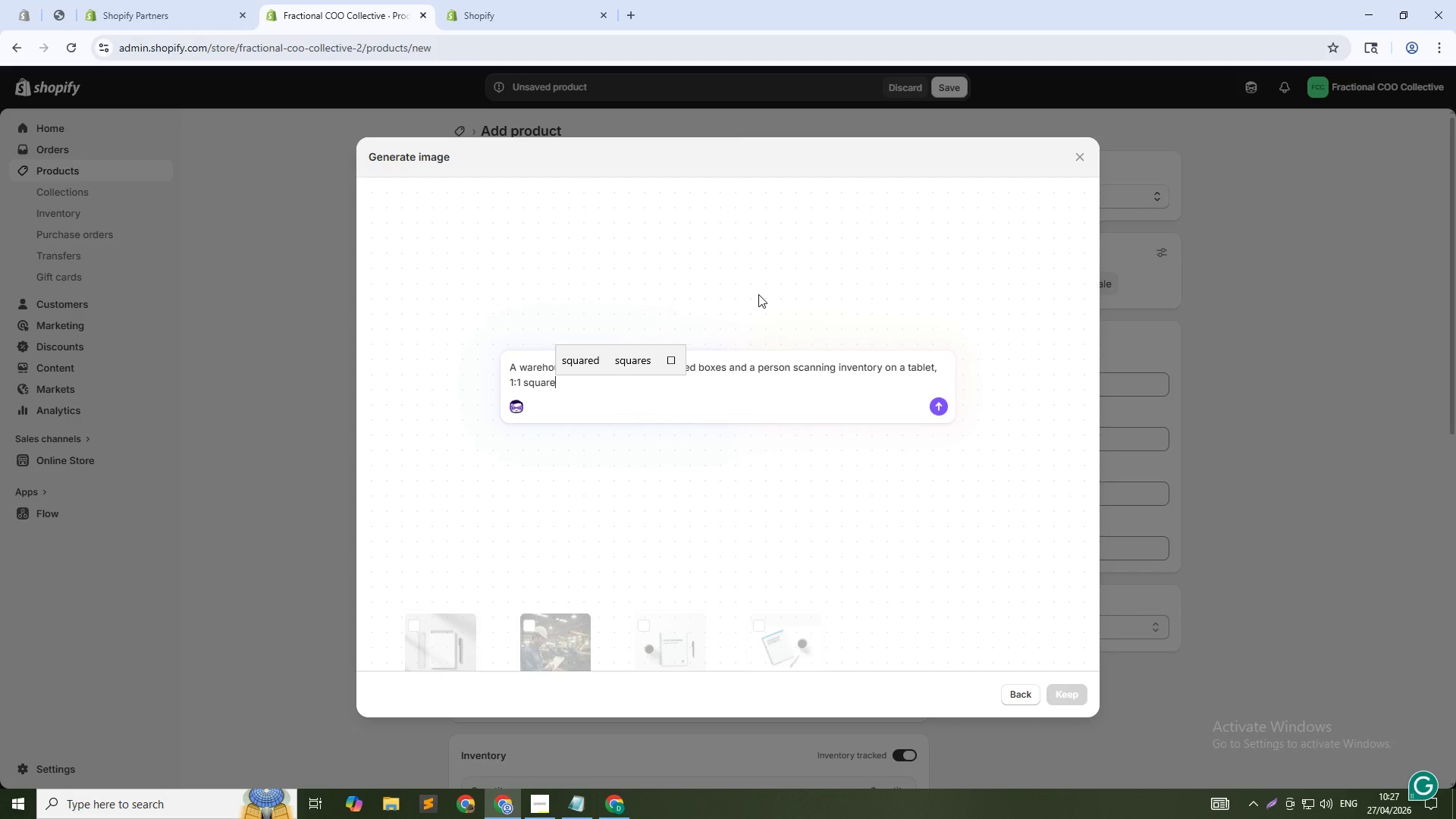 
key(Enter)
 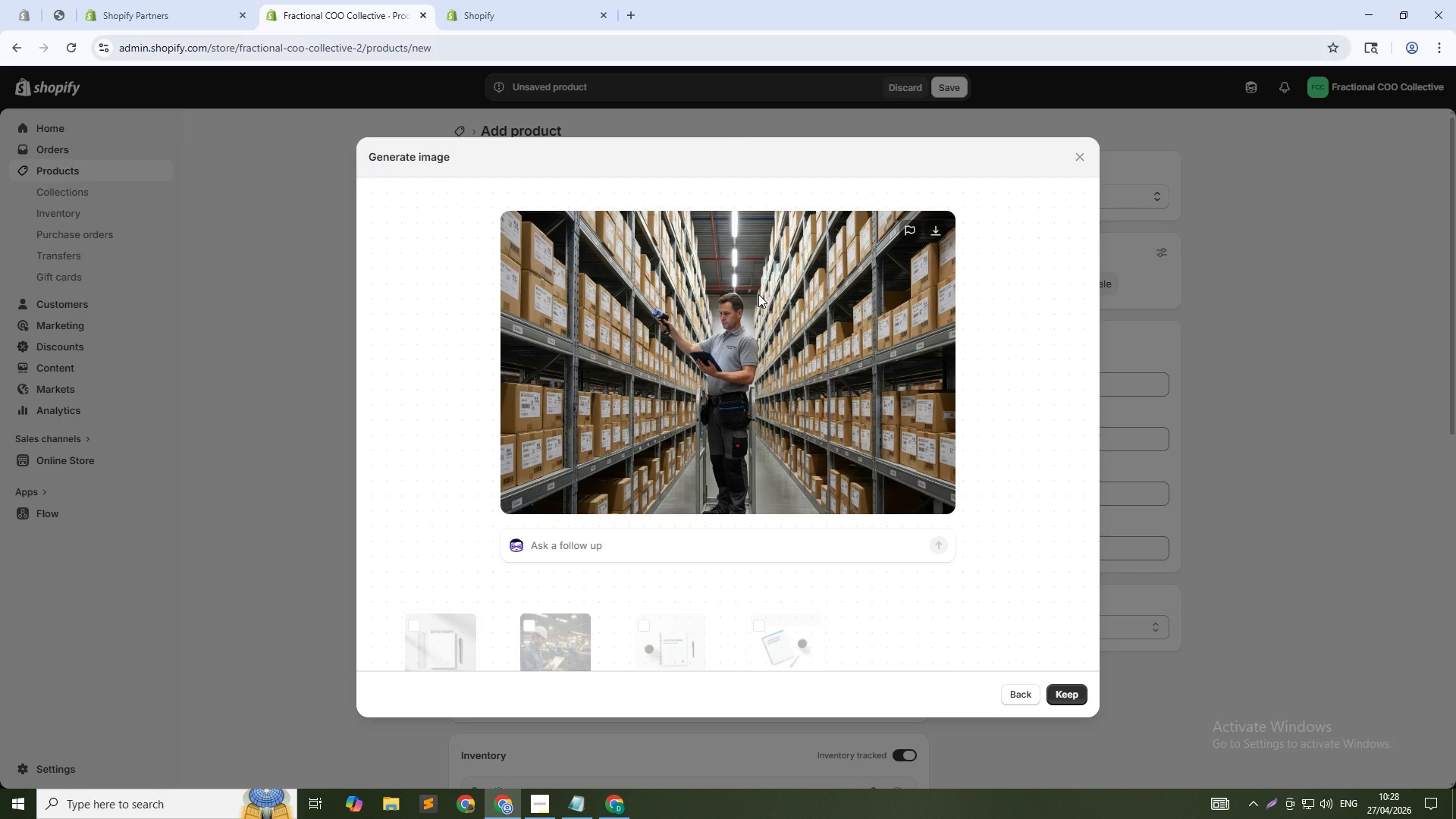 
wait(40.28)
 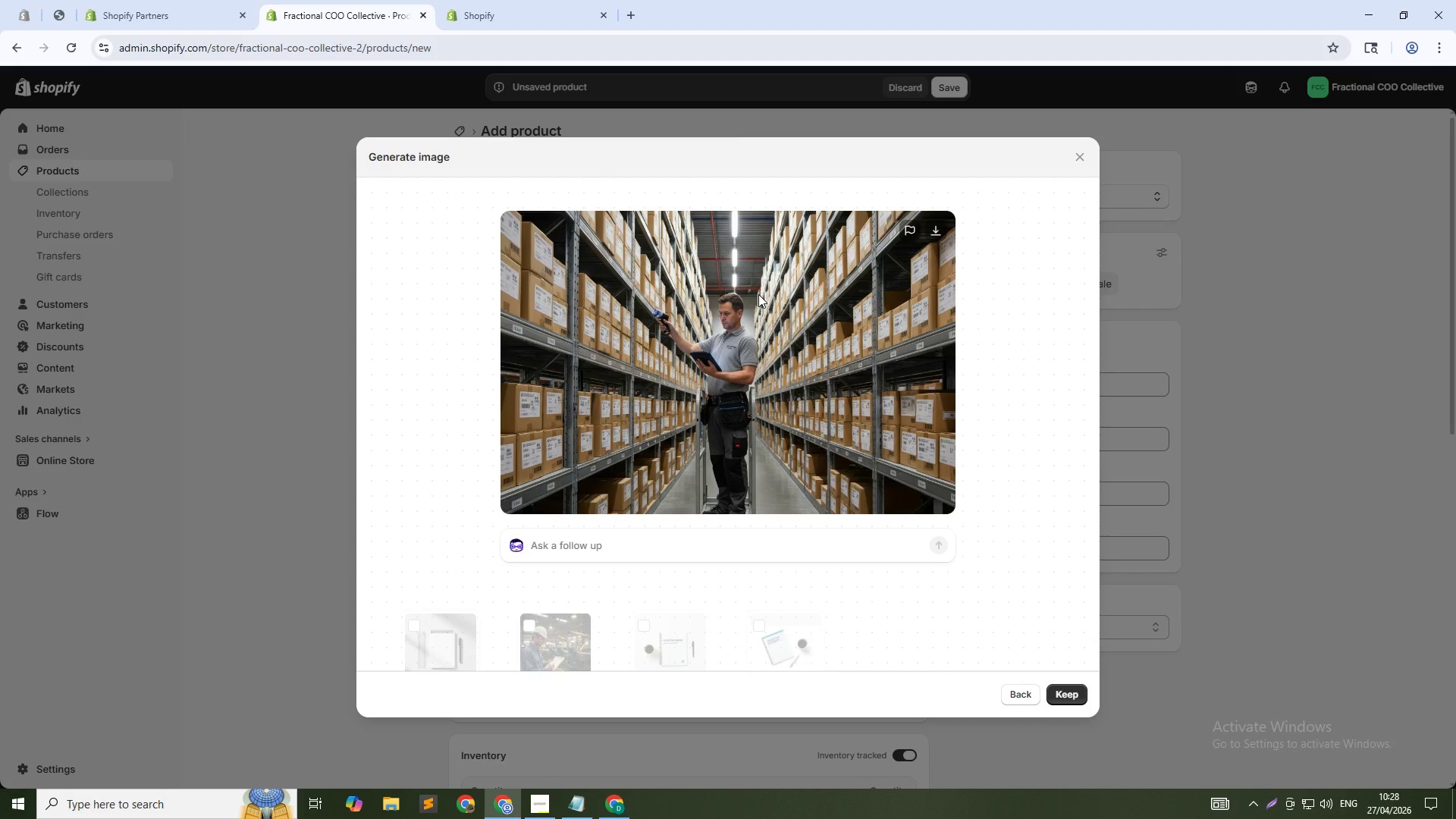 
left_click([1078, 693])
 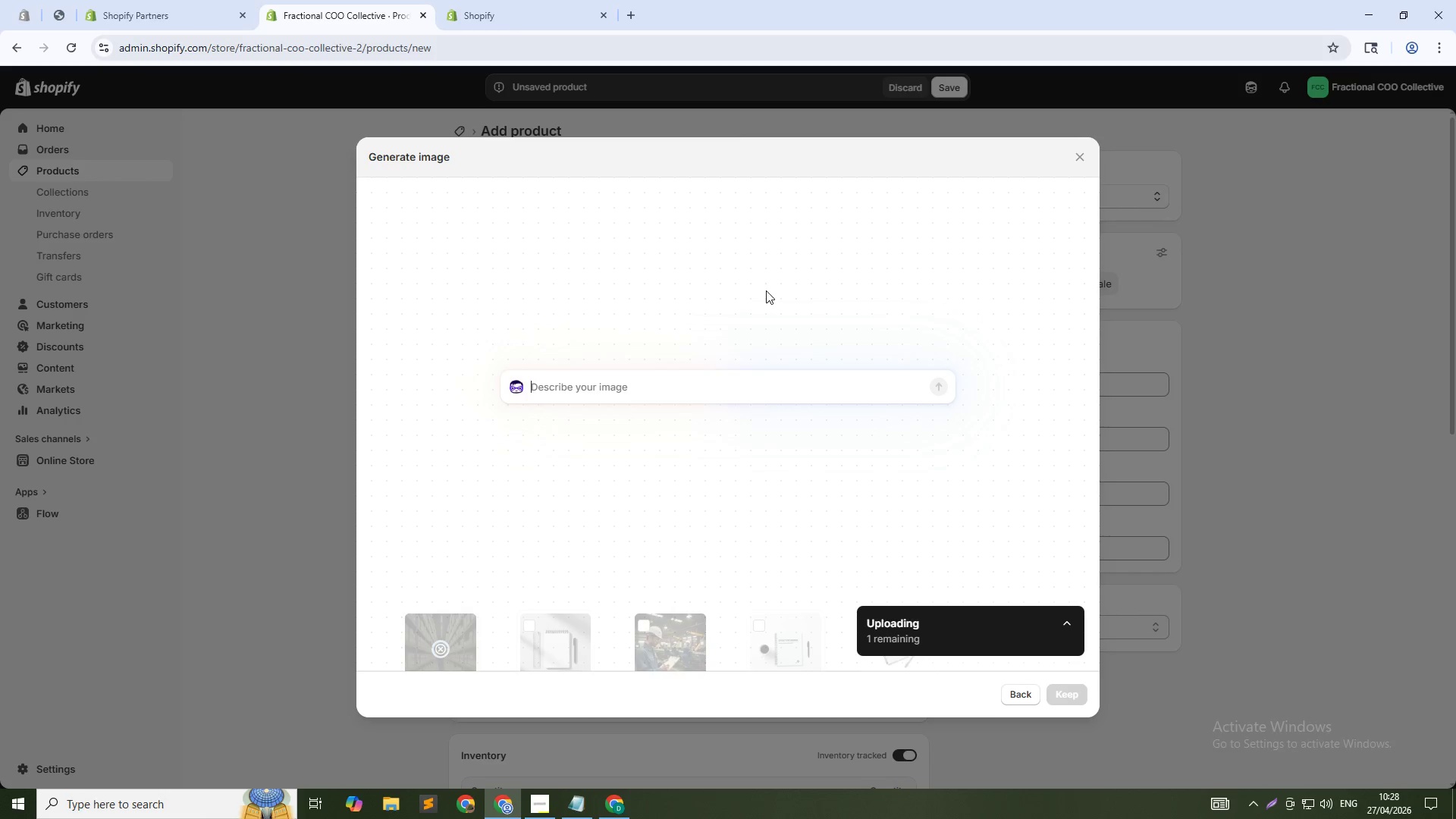 
type(A close up of a purchase order form on ad)
key(Backspace)
type( desk with a pen next to it - )
key(Backspace)
key(Backspace)
key(Backspace)
key(Backspace)
type(t, 1:1 sqq)
key(Backspace)
type(uare)
 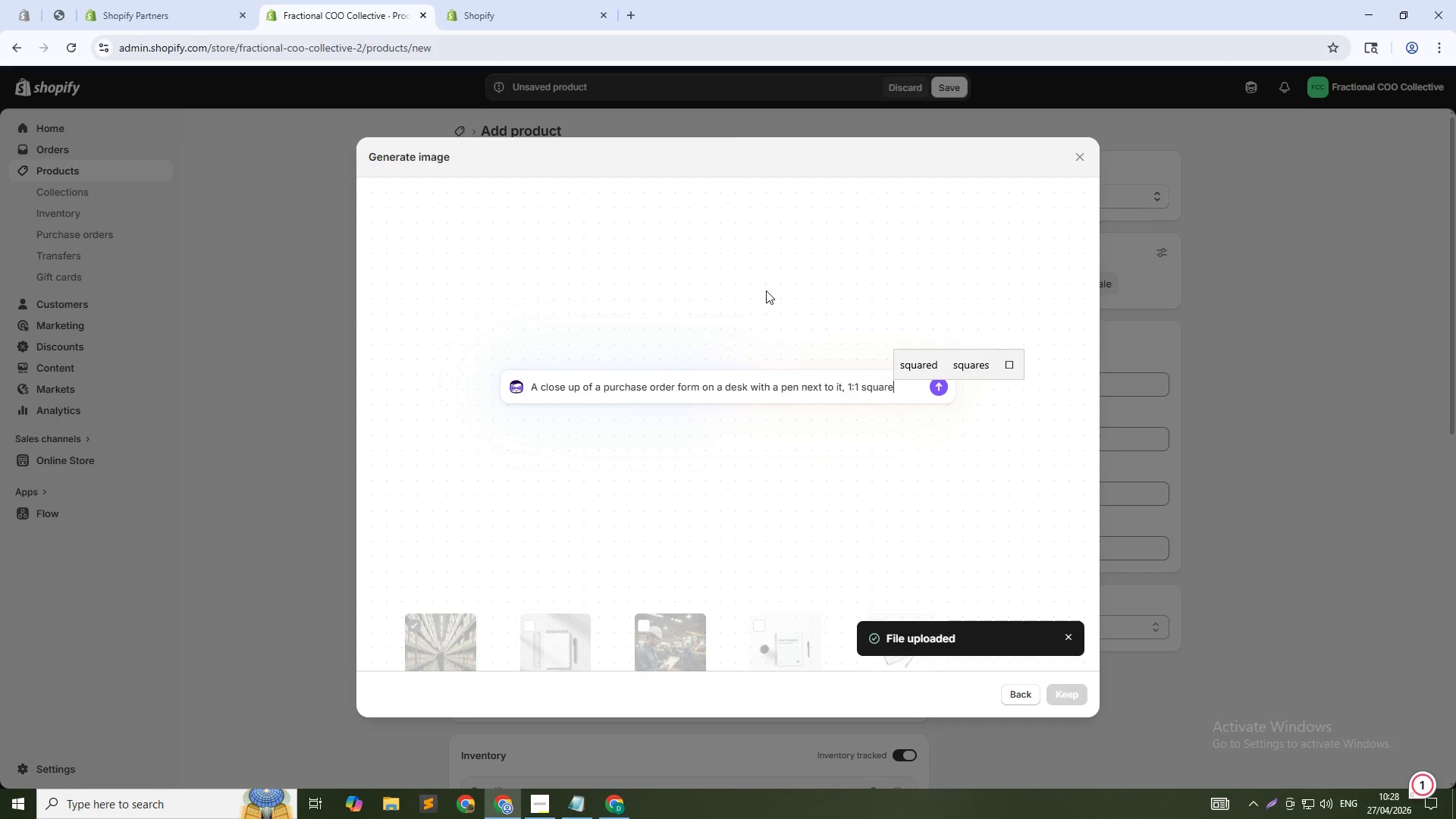 
key(Enter)
 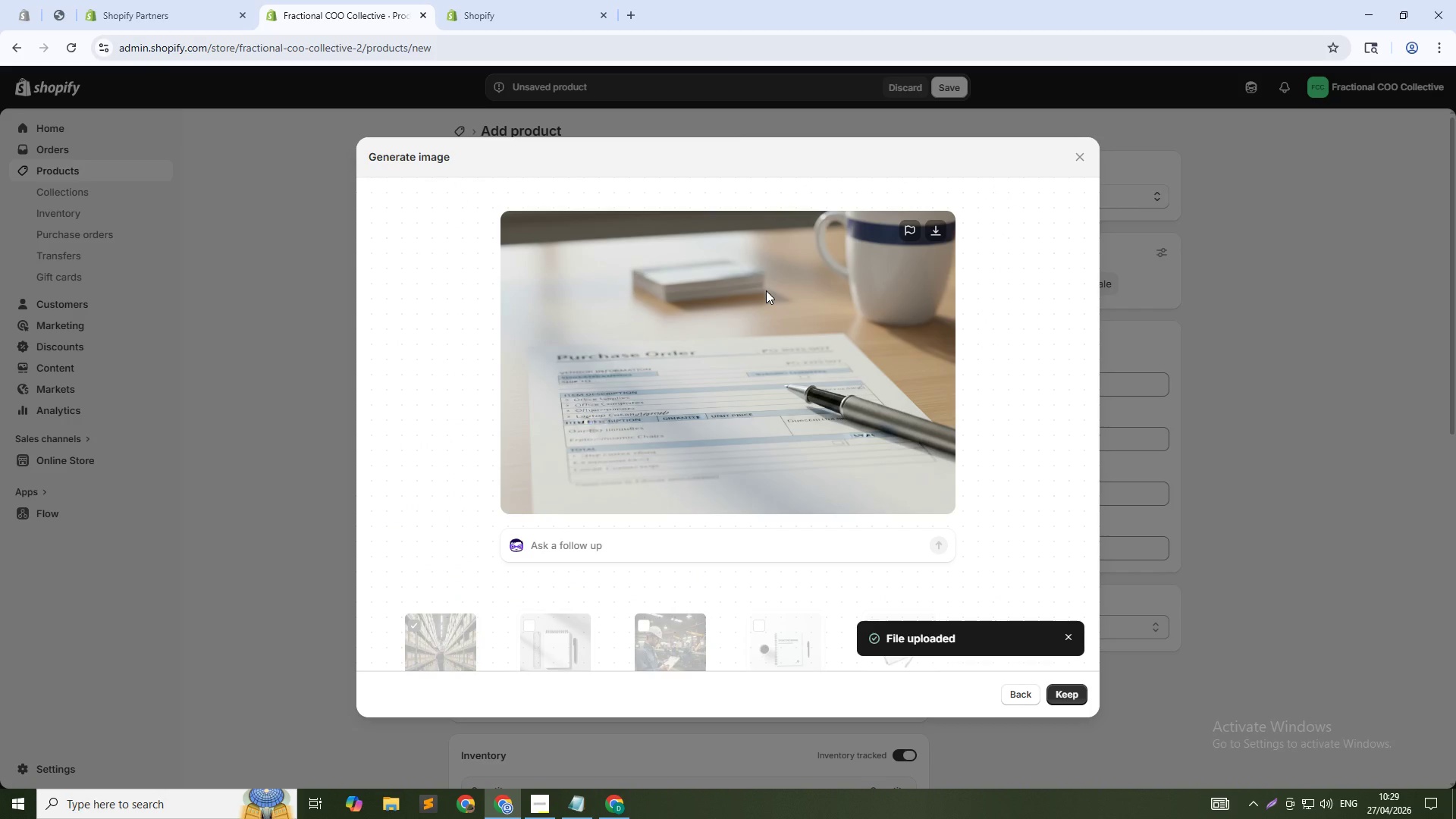 
wait(45.23)
 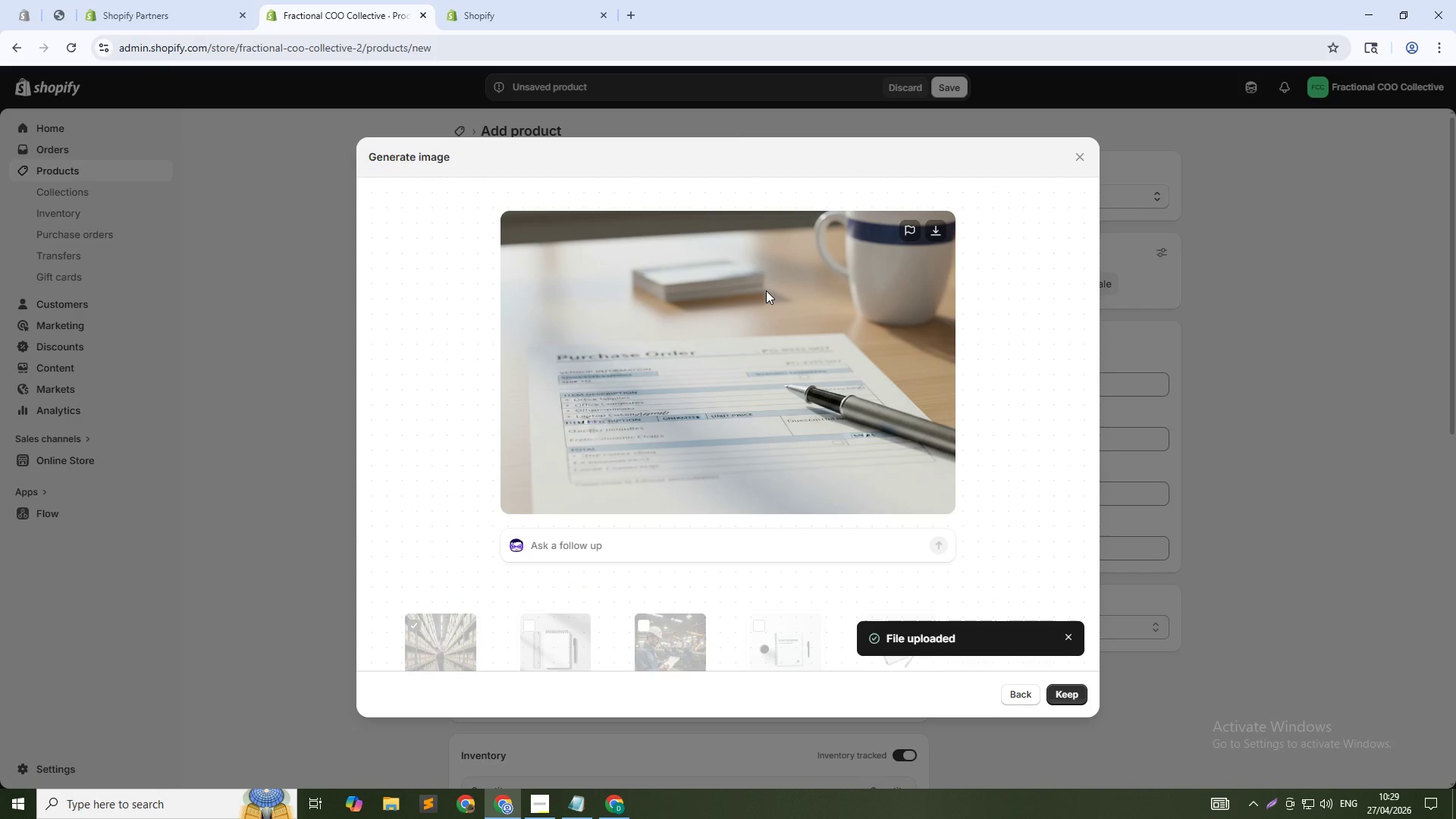 
left_click([1064, 699])
 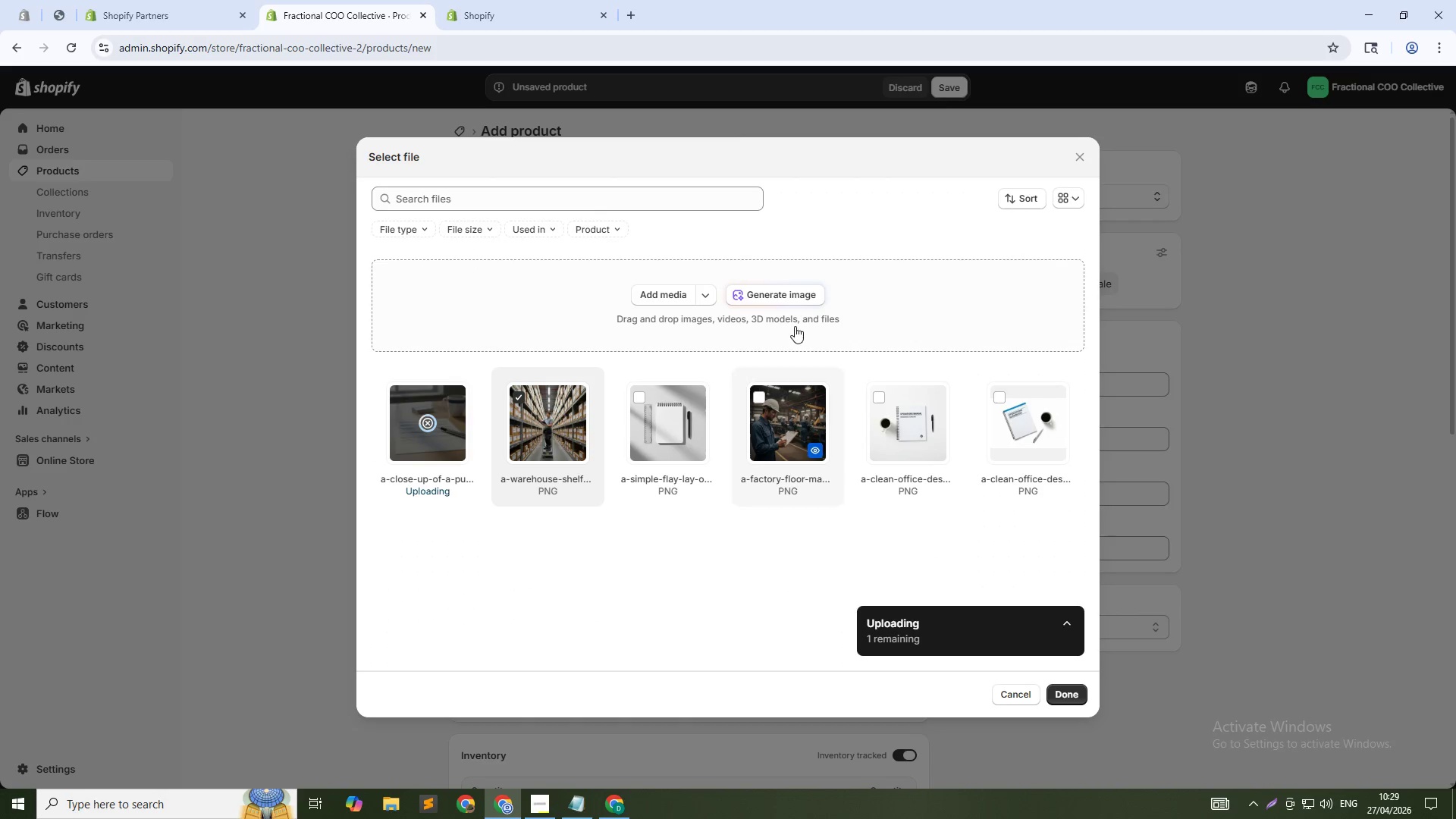 
left_click([799, 296])
 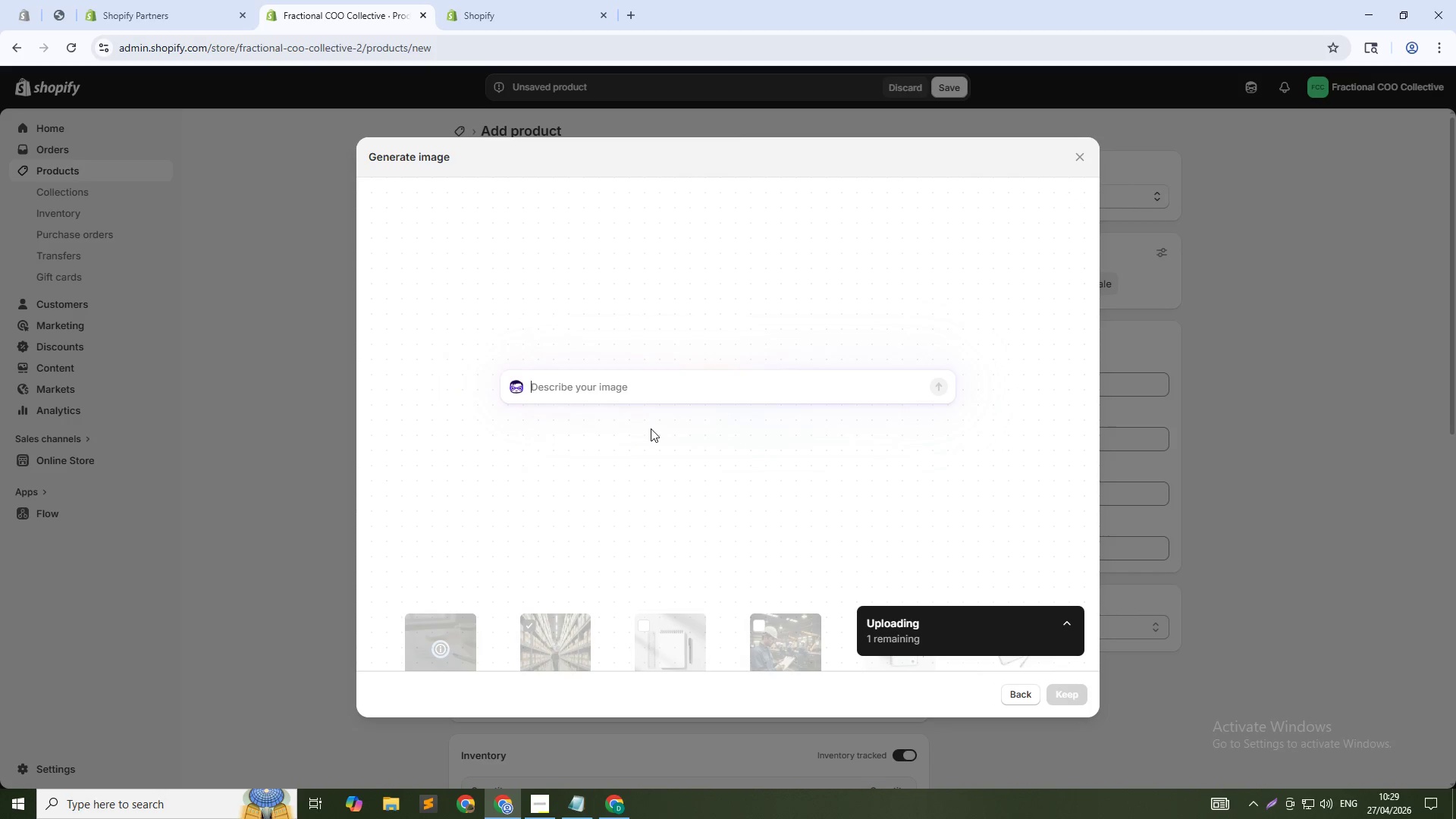 
type(Two professionals shaking hands in front of a logistics facility )
key(Backspace)
type(, 1:1 squre)
 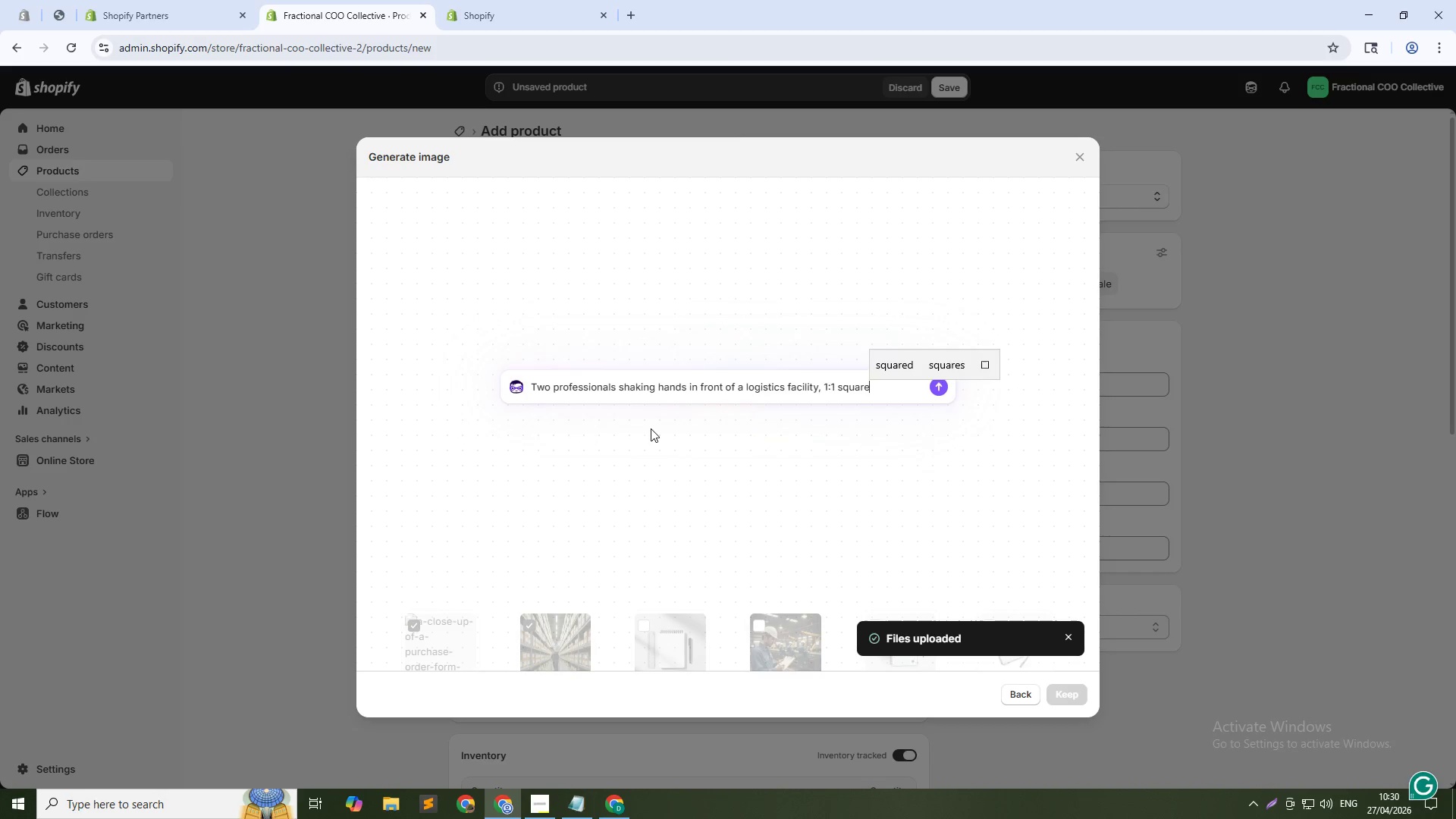 
key(Enter)
 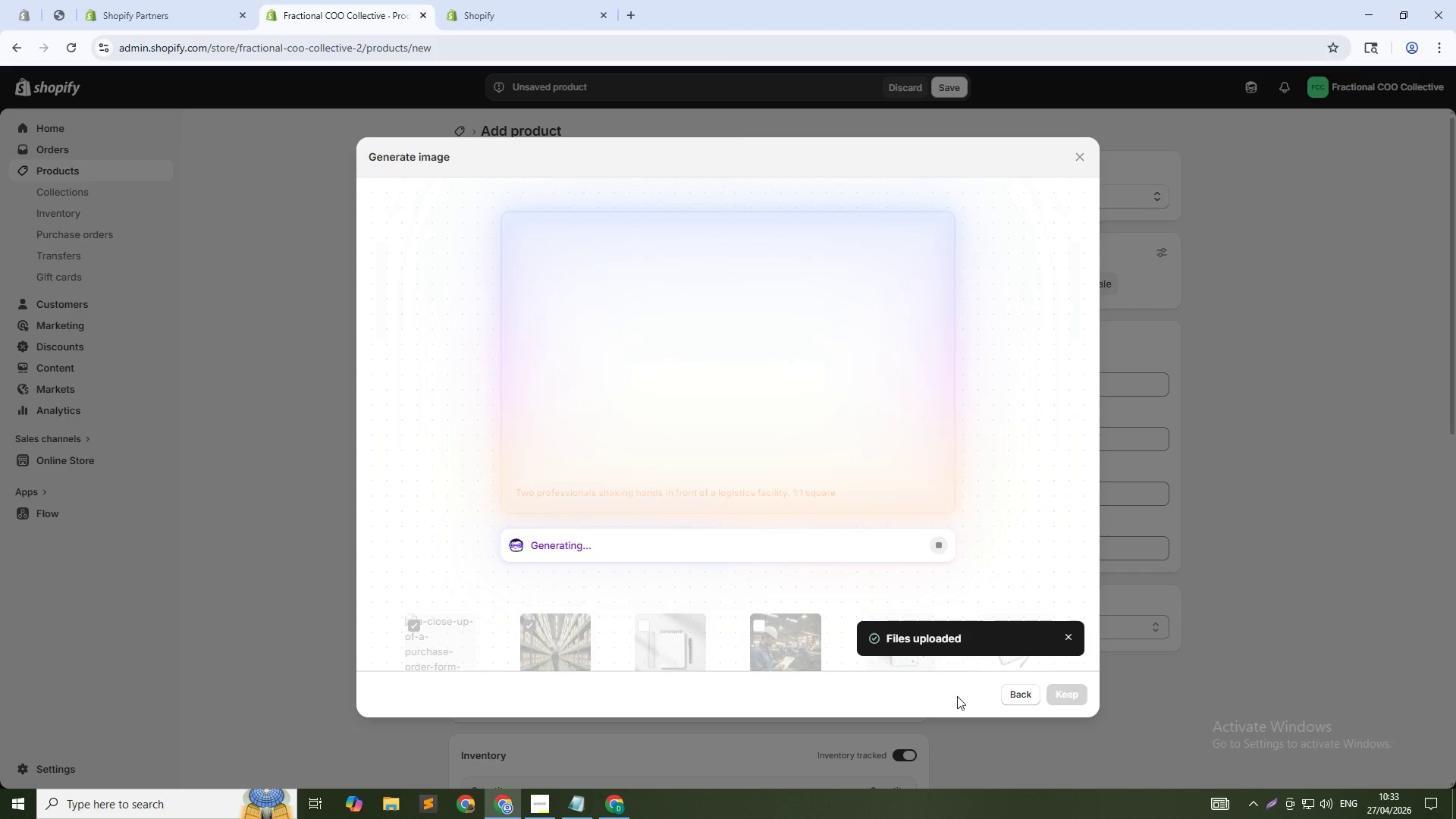 
wait(182.92)
 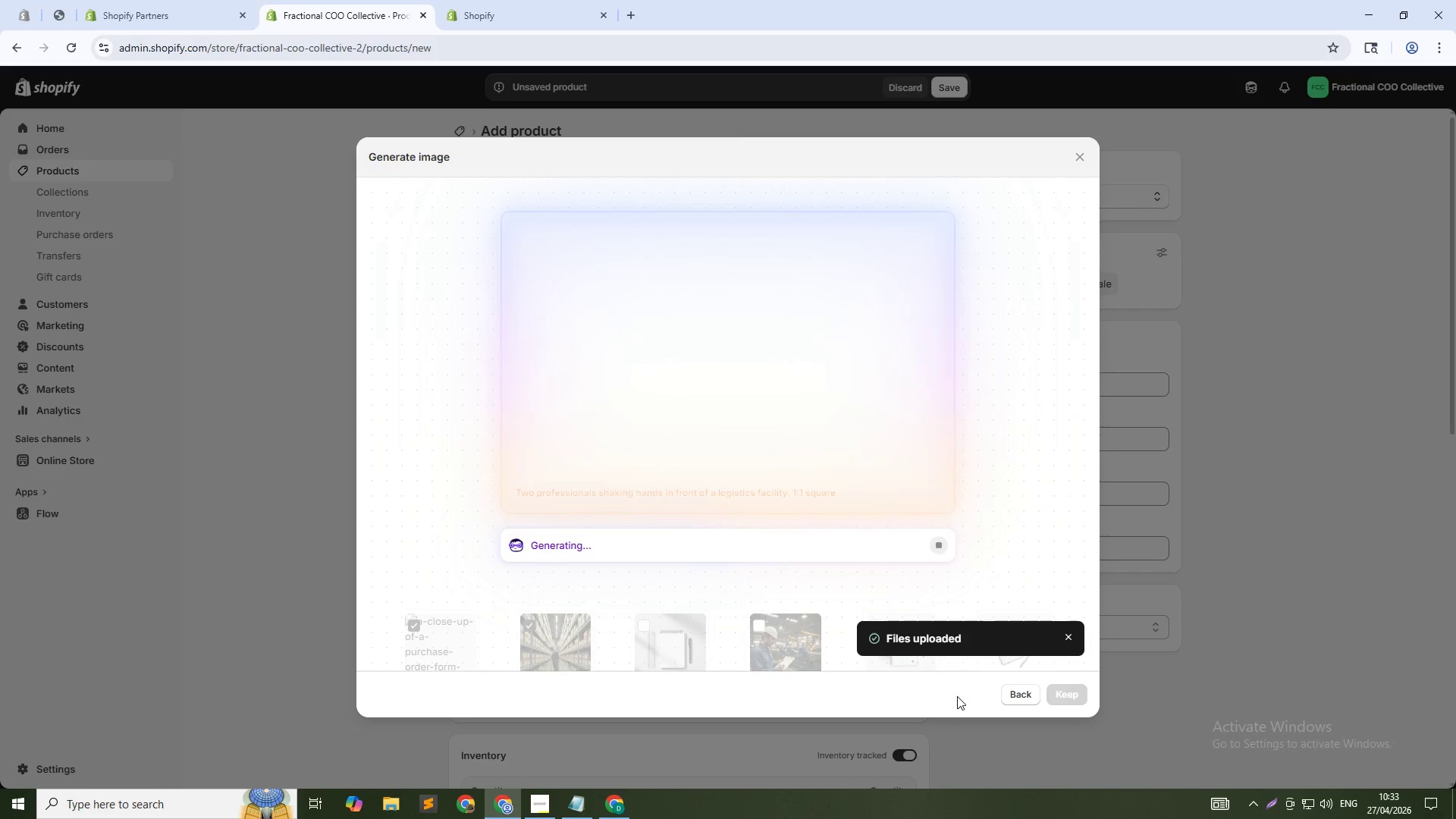 
left_click([1023, 690])
 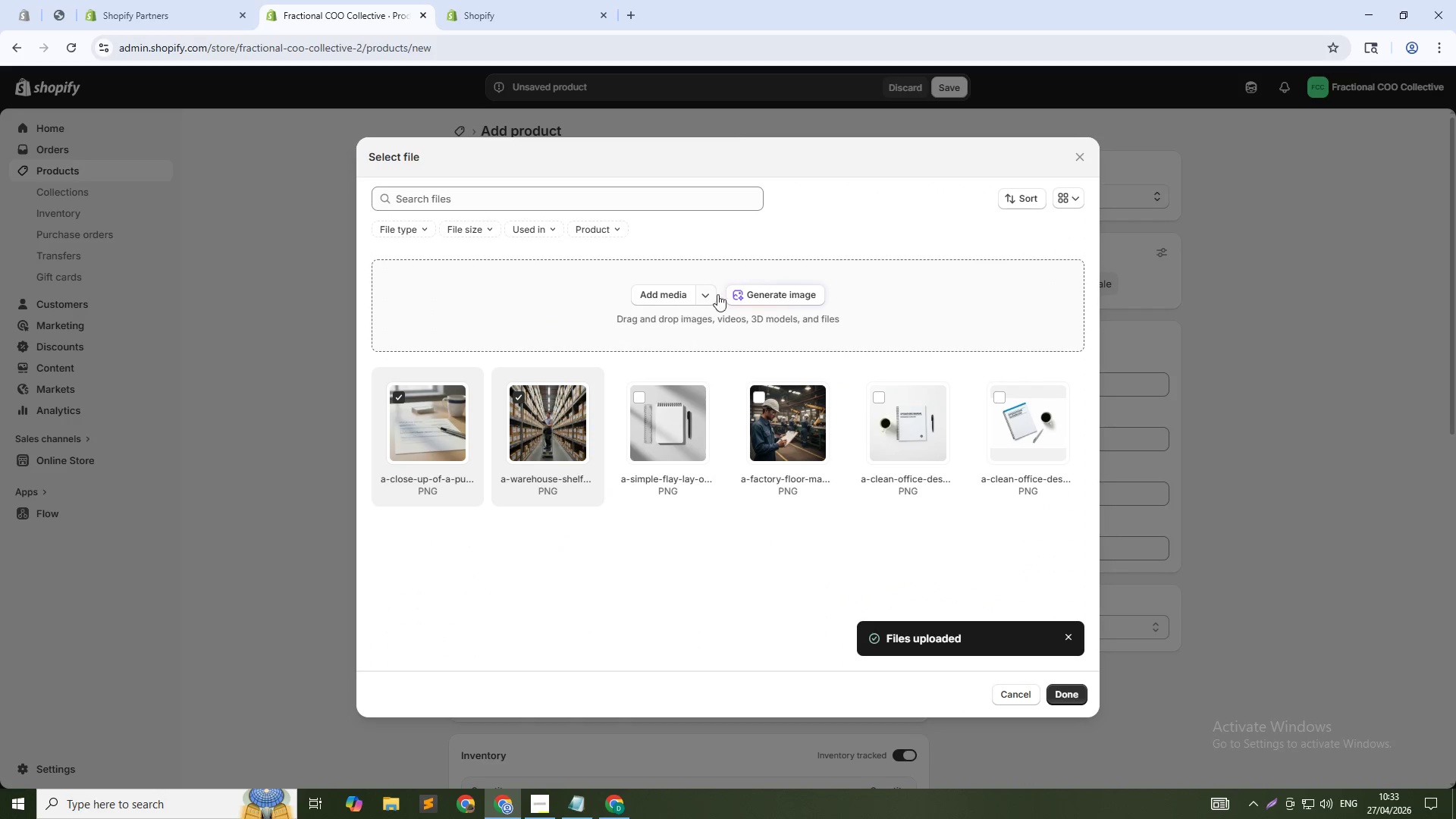 
left_click([764, 294])
 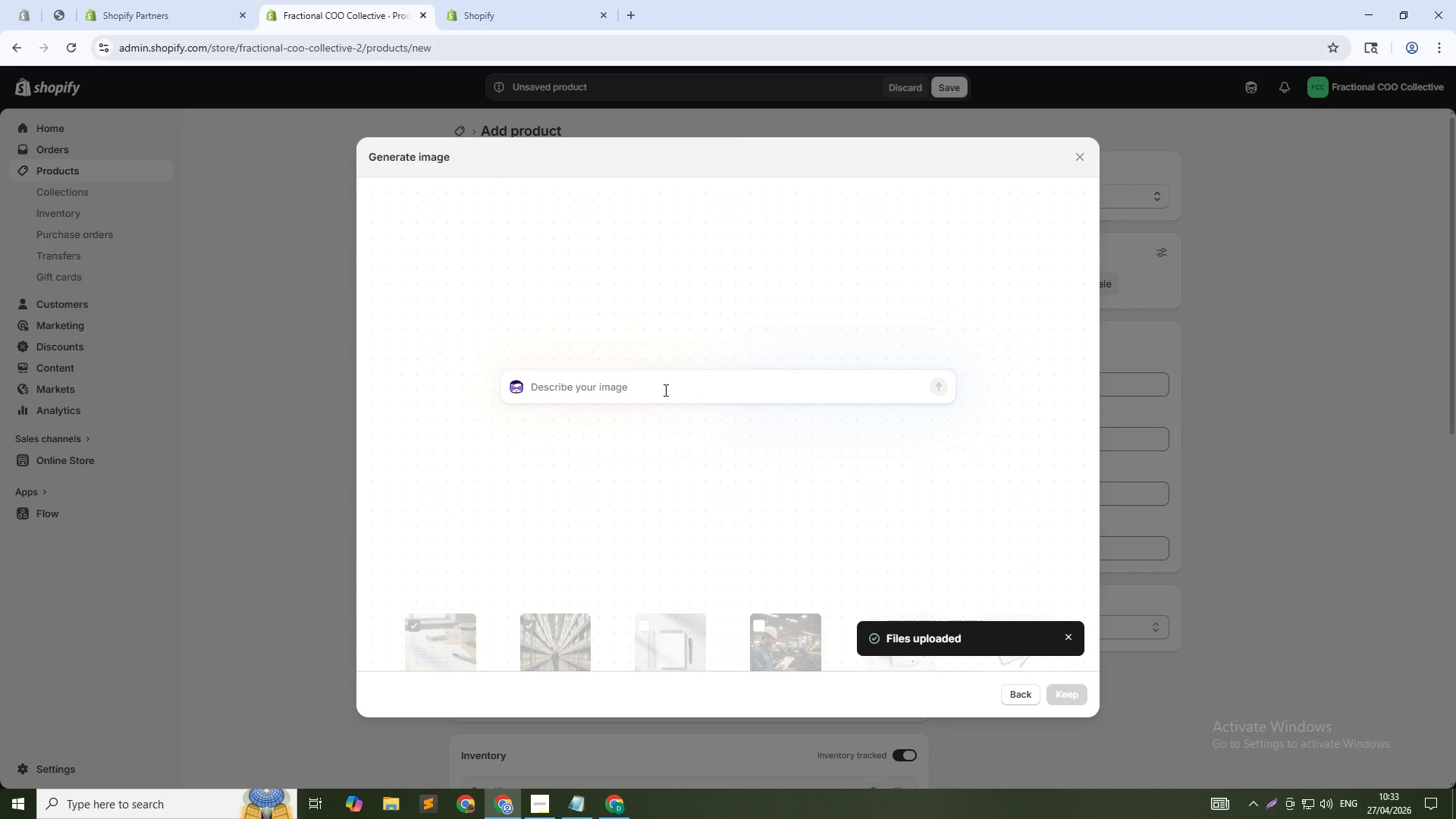 
type(Two professionals shaking hands in front of a logistics facility )
key(Backspace)
type(, 1:1 squre)
 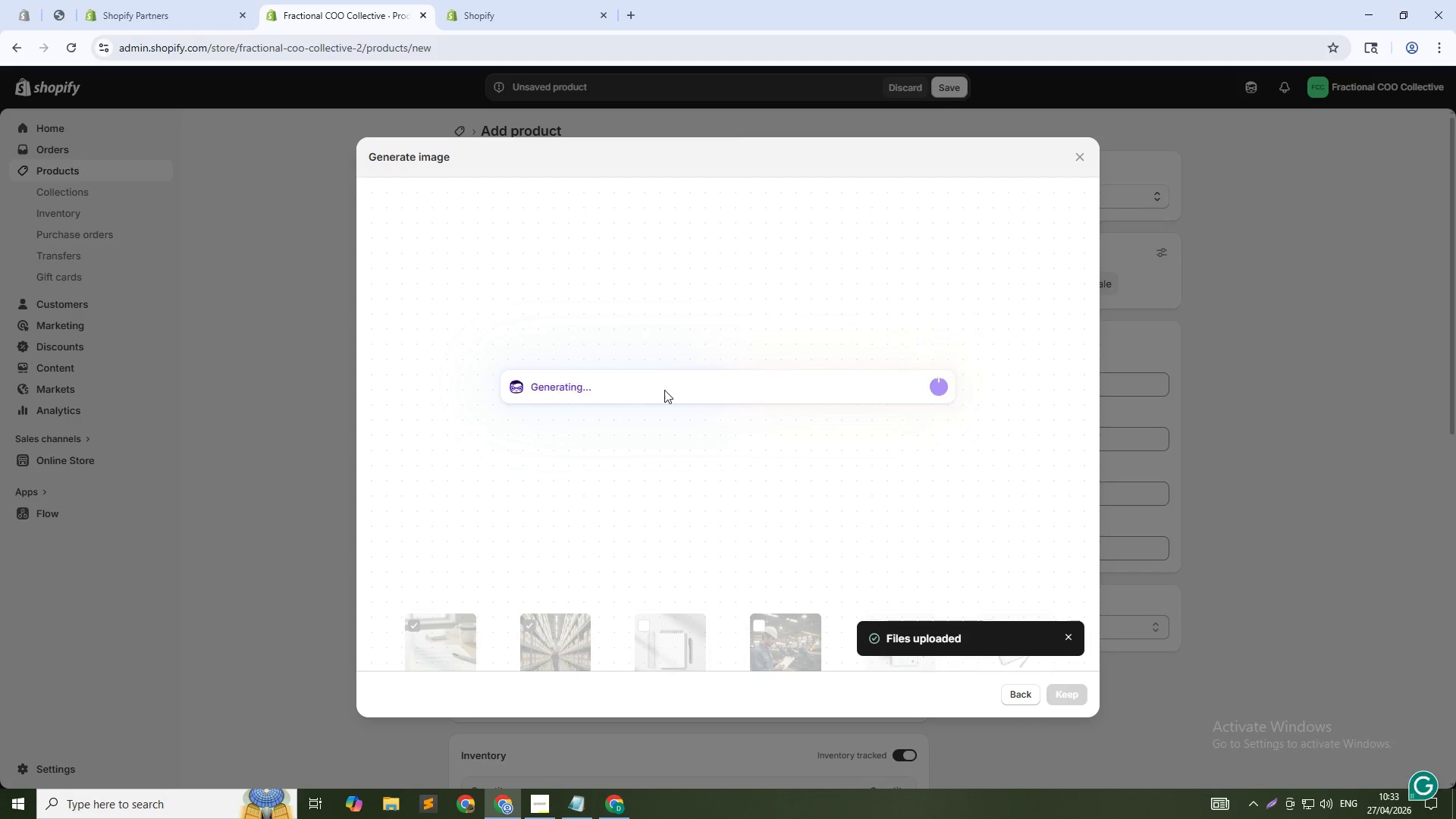 
hold_key(key=A, duration=0.33)
 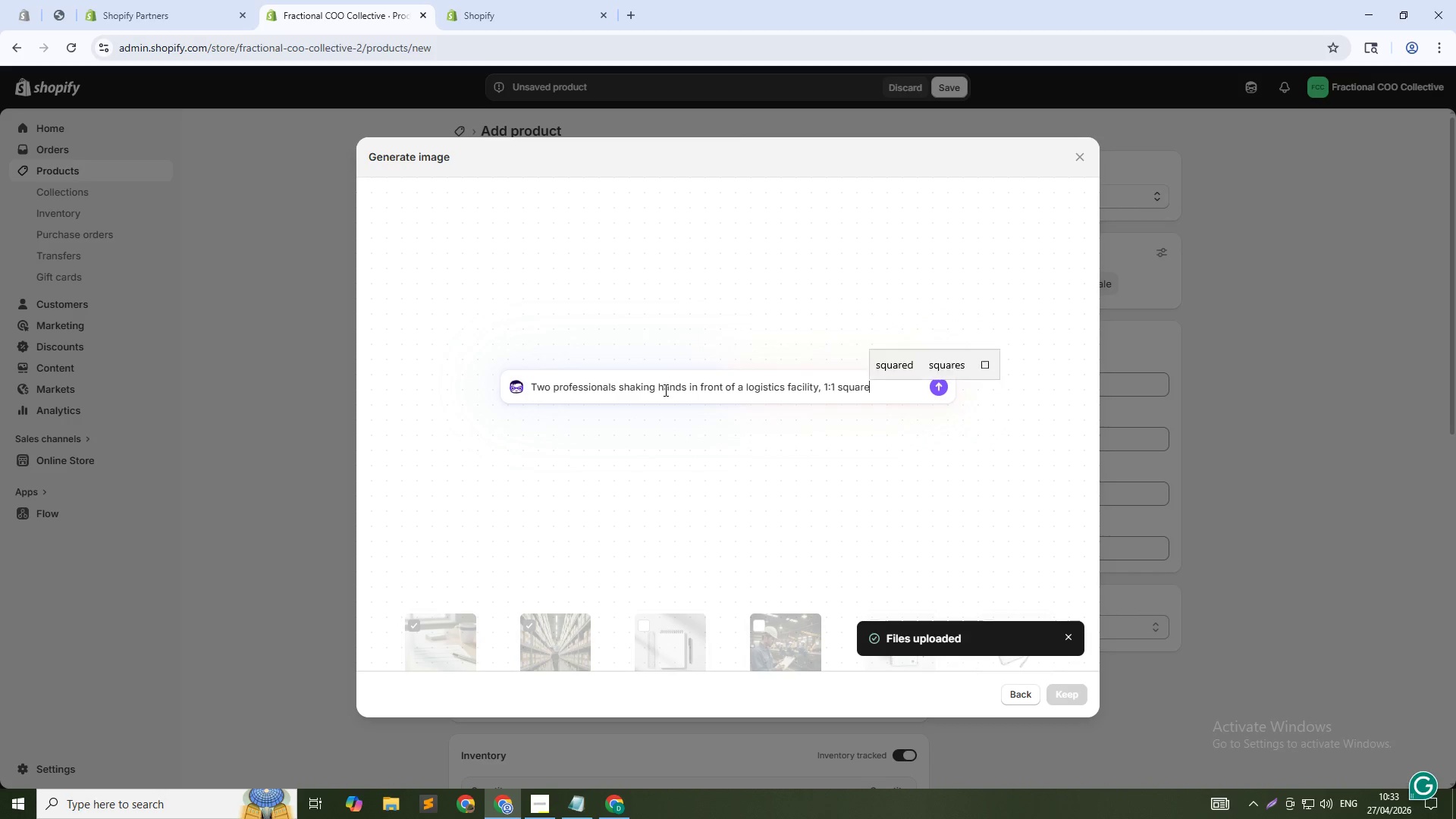 
key(Enter)
 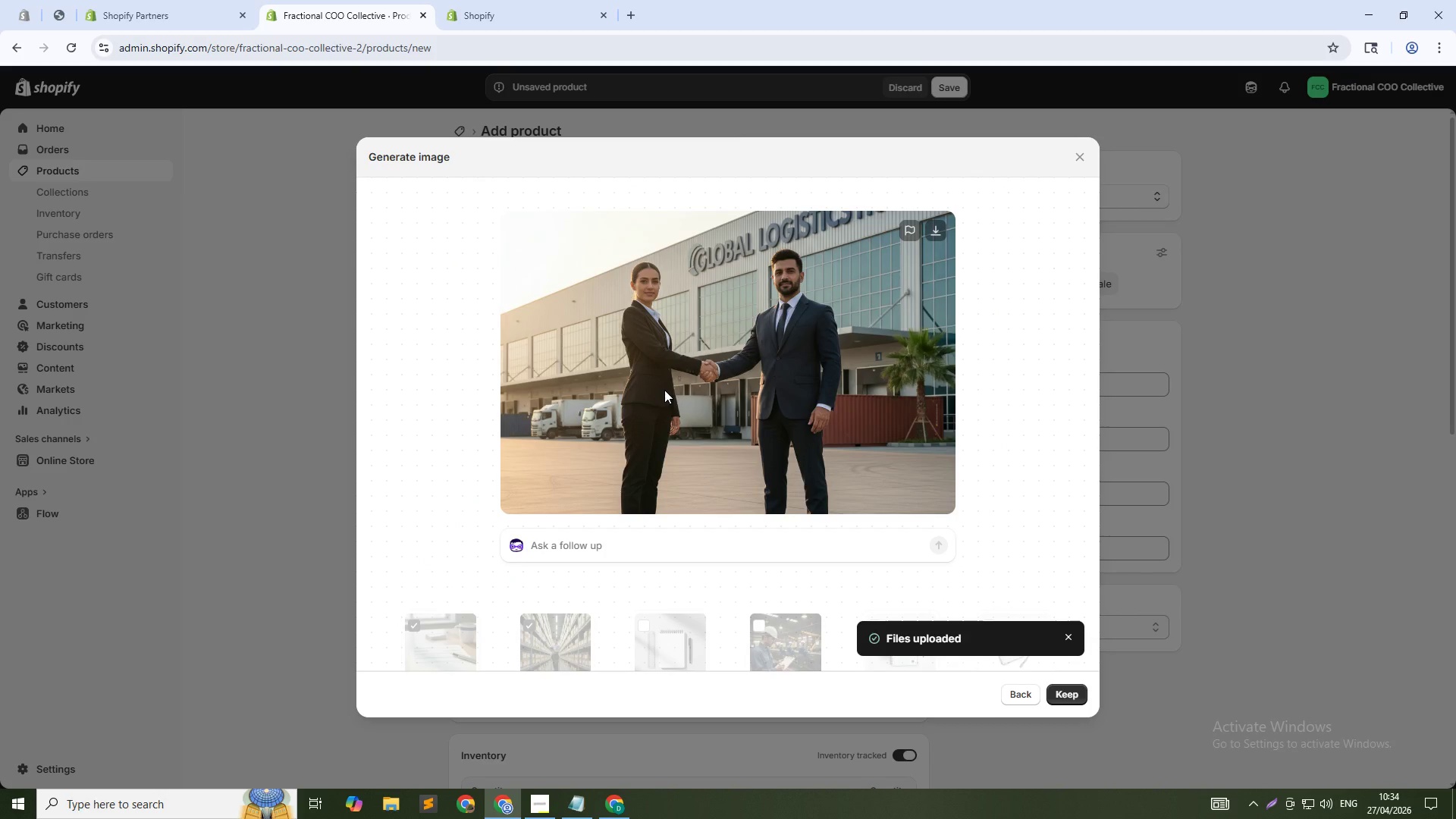 
wait(52.88)
 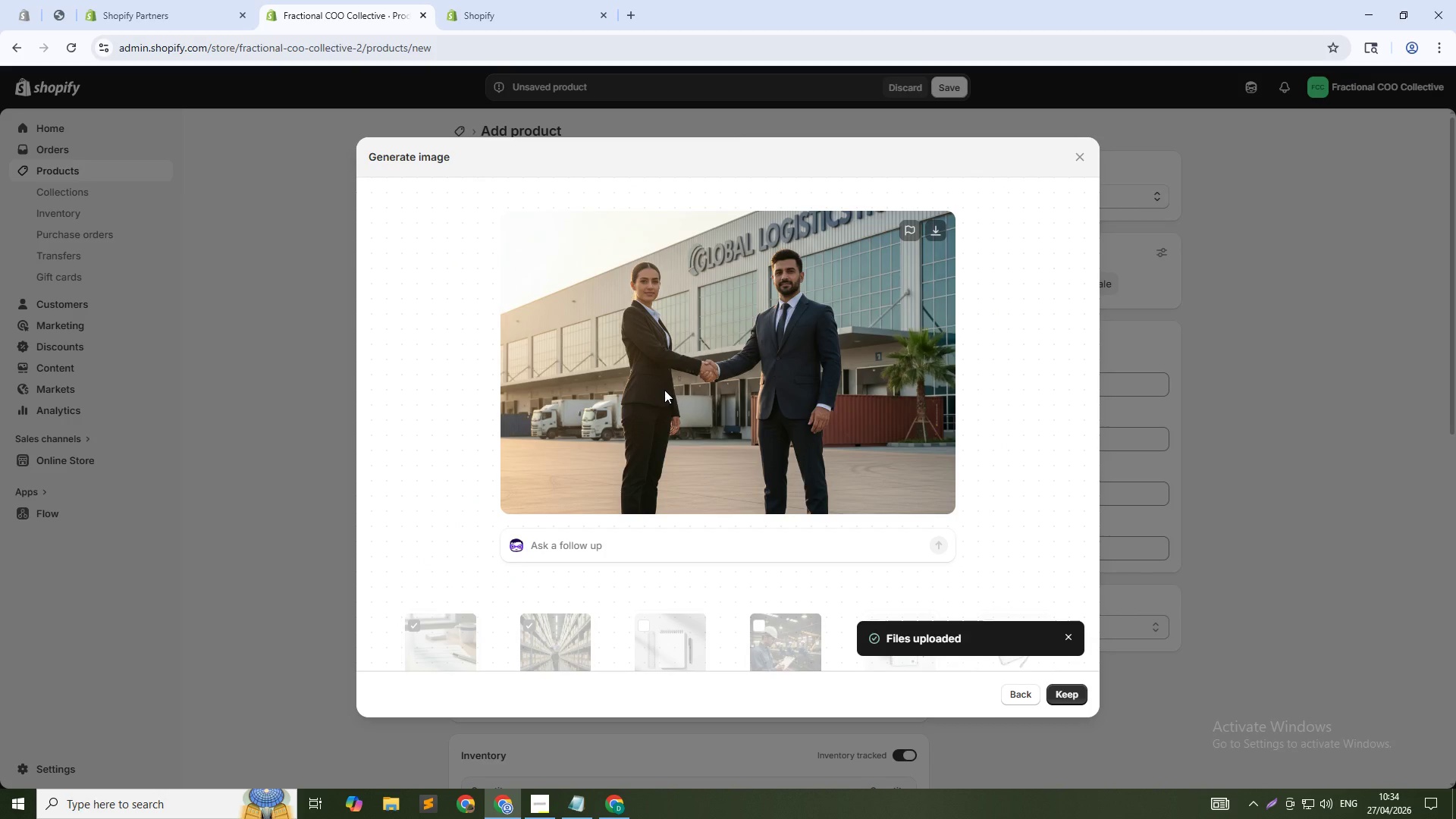 
left_click([1054, 698])
 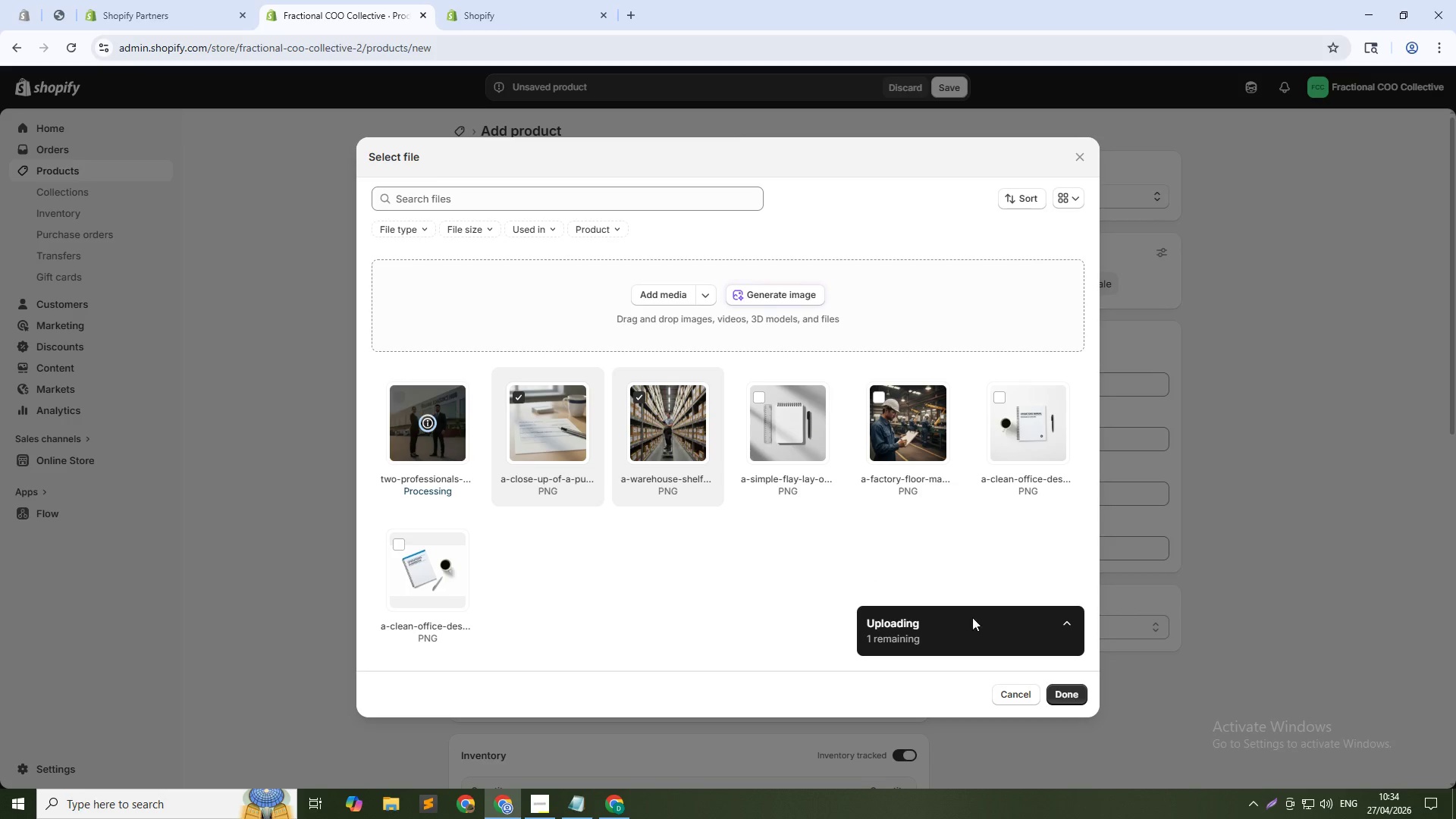 
wait(8.25)
 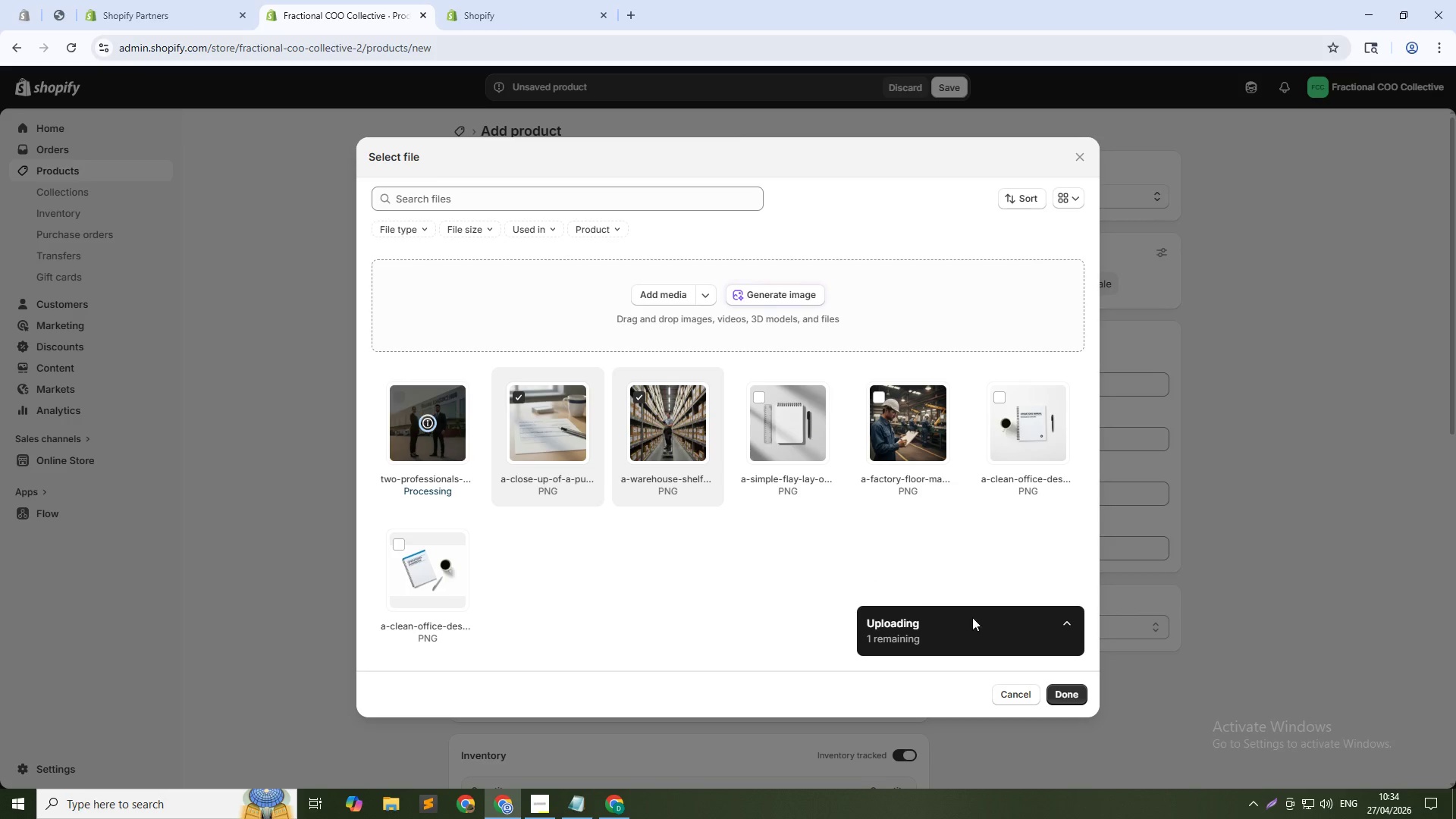 
left_click([508, 486])
 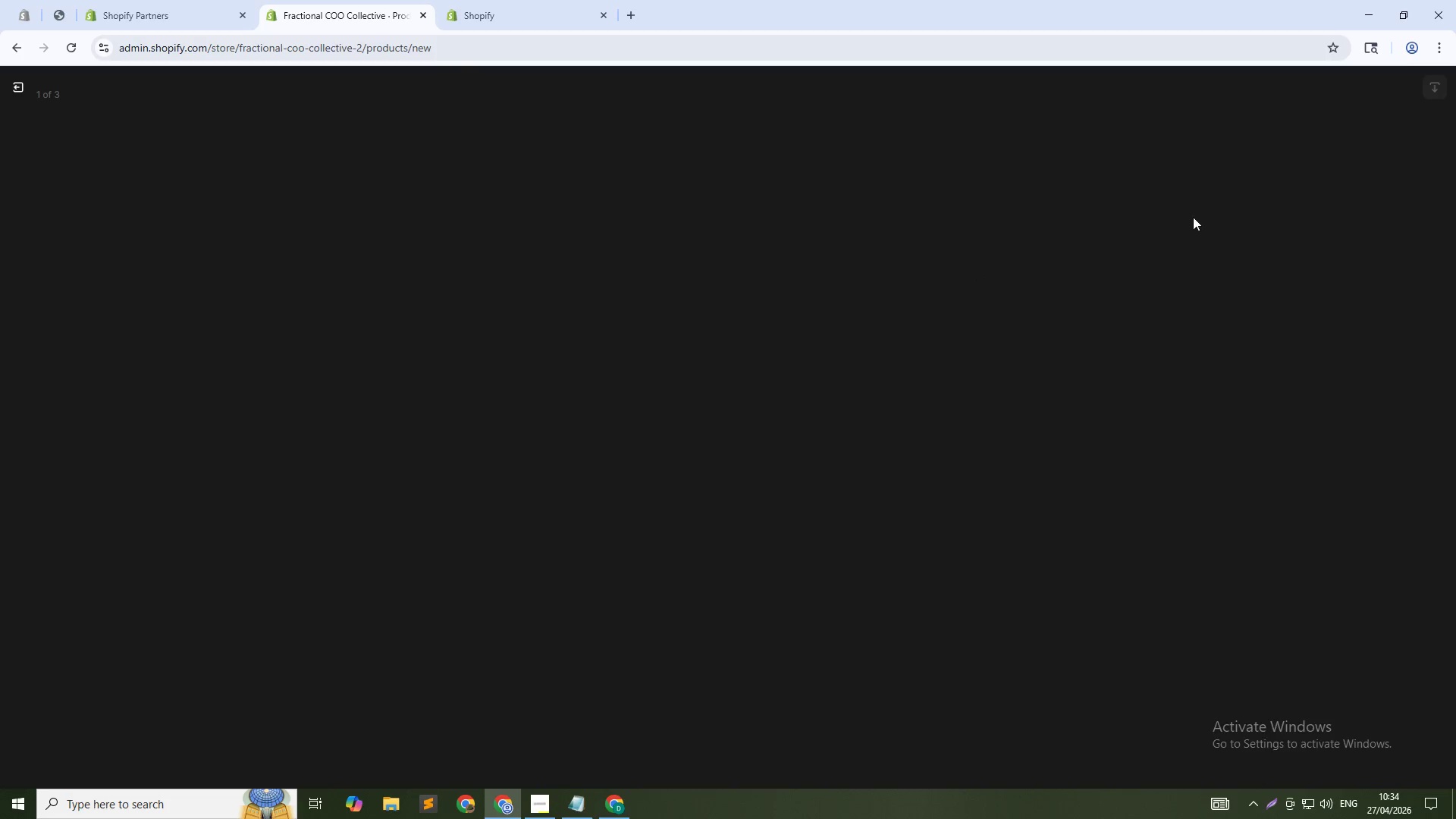 
left_click([1241, 264])
 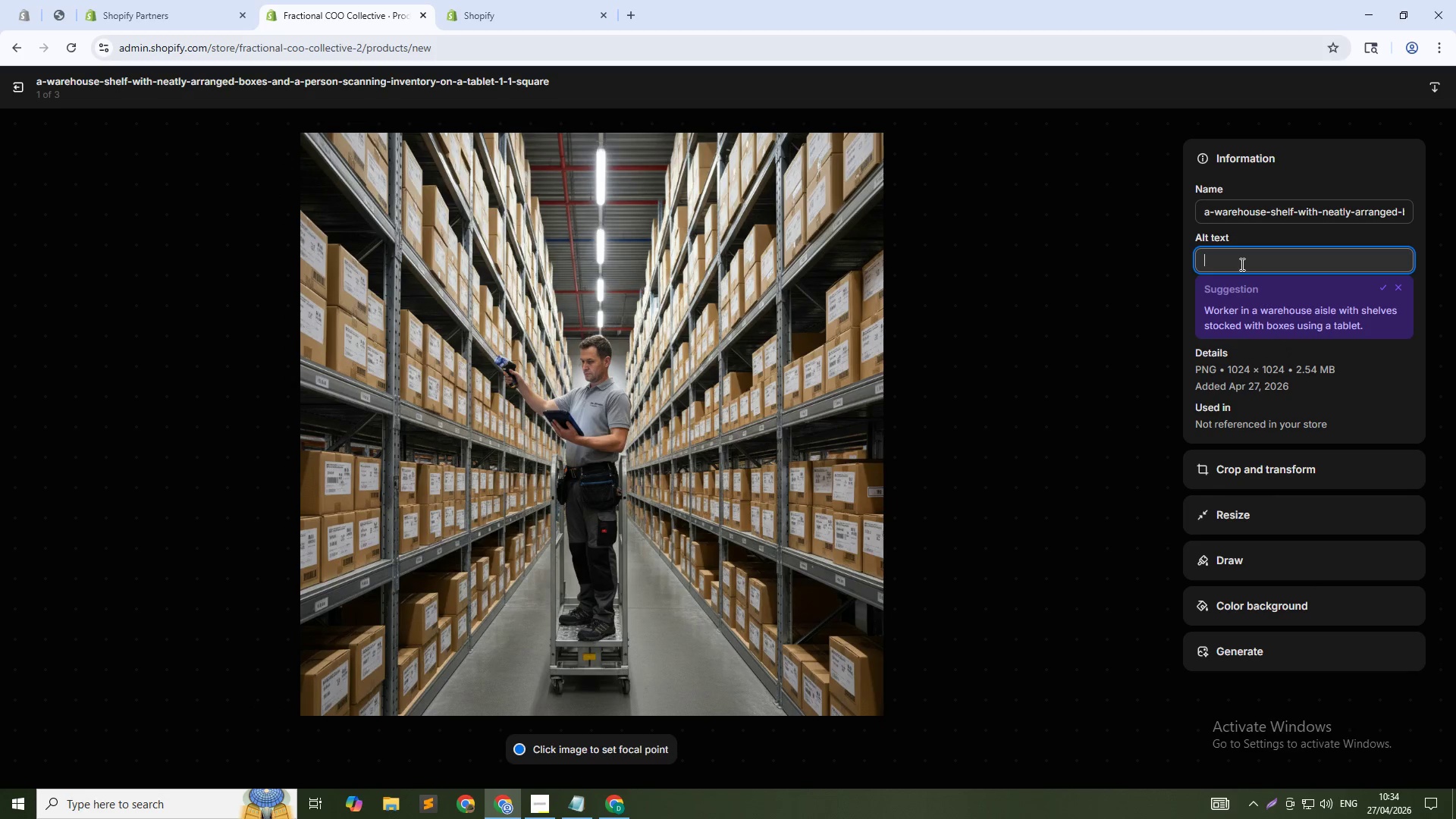 
type(Warehouse inventory management for supply chain)
 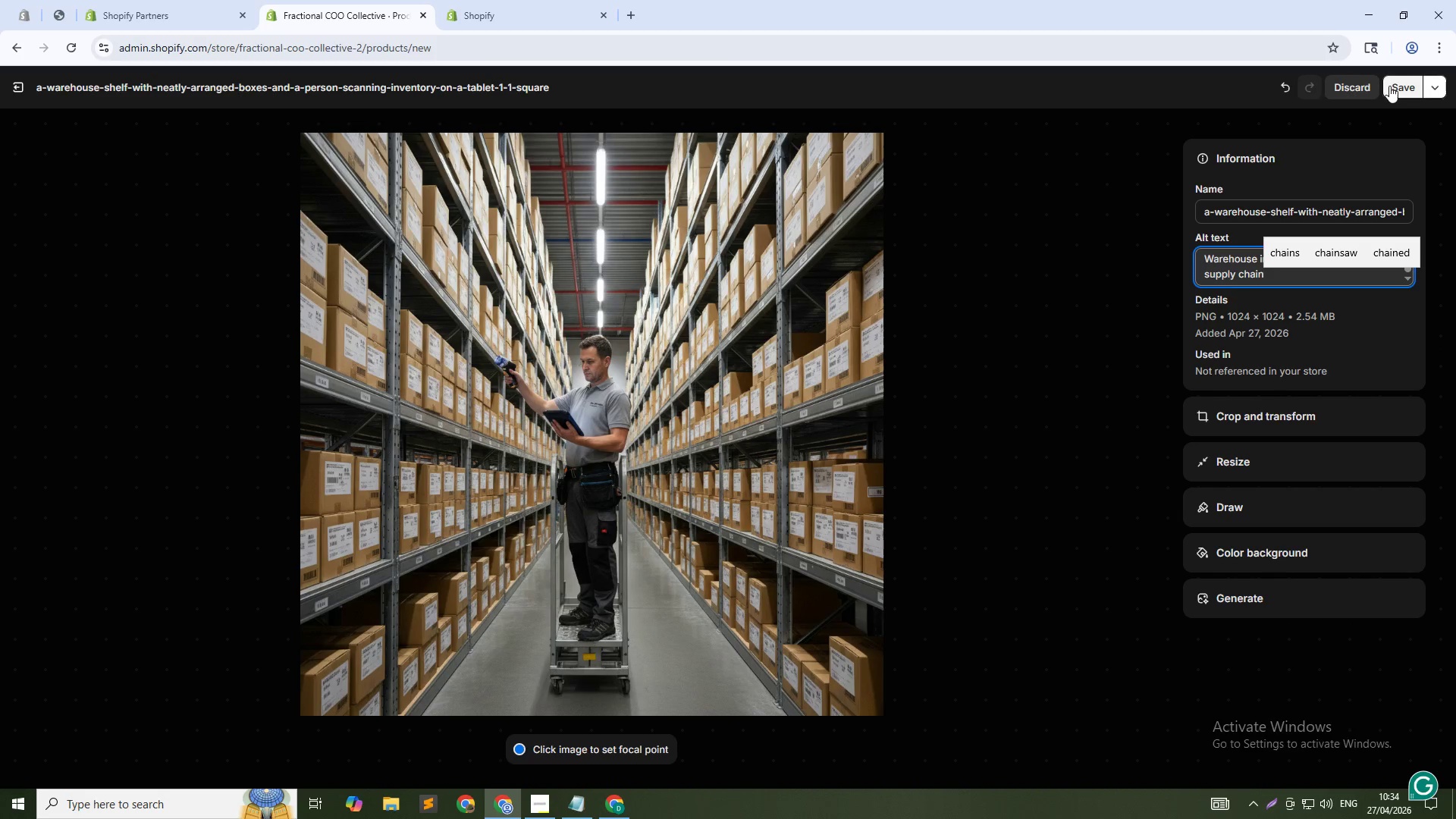 
left_click([1398, 88])
 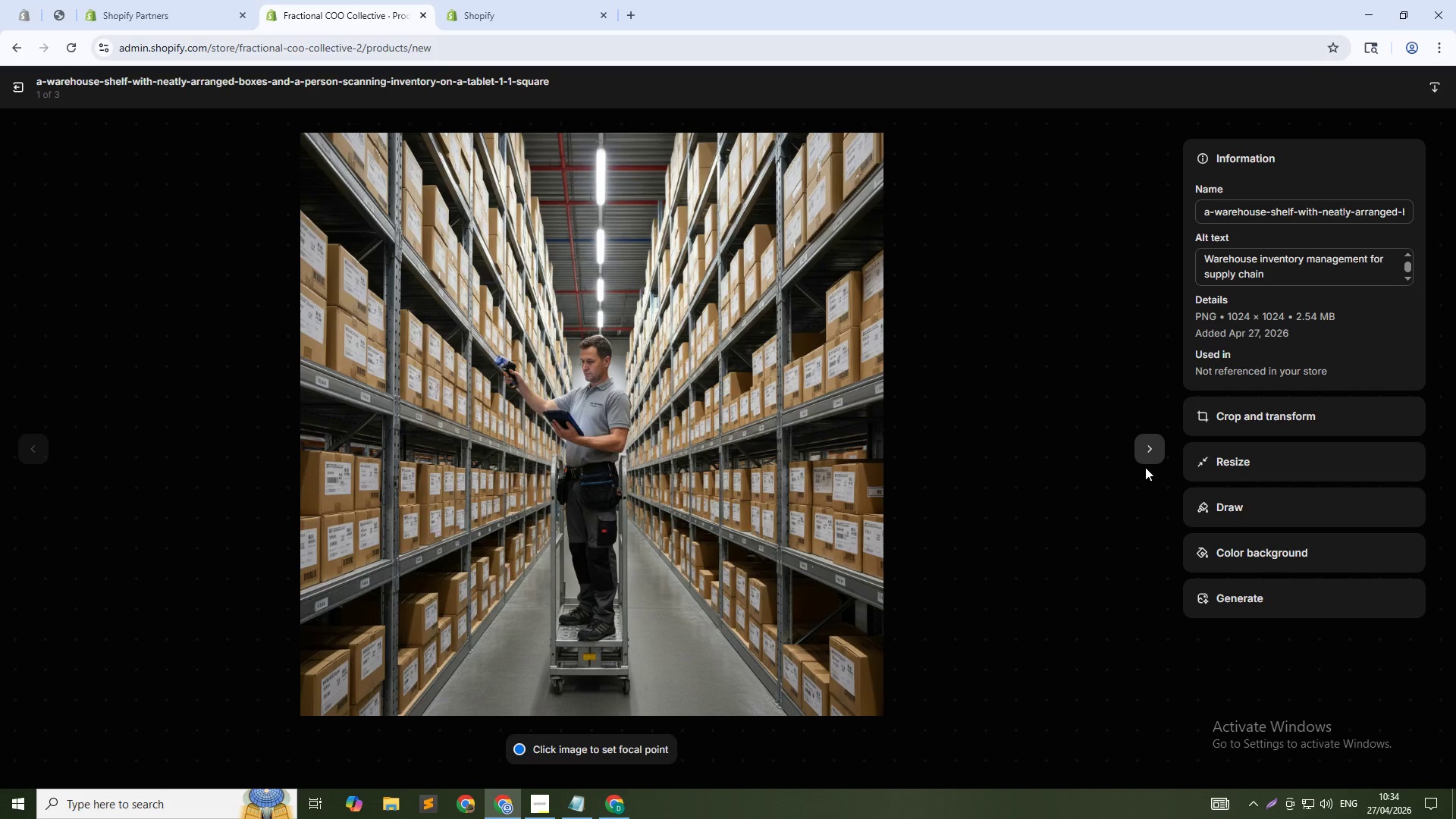 
left_click([1147, 454])
 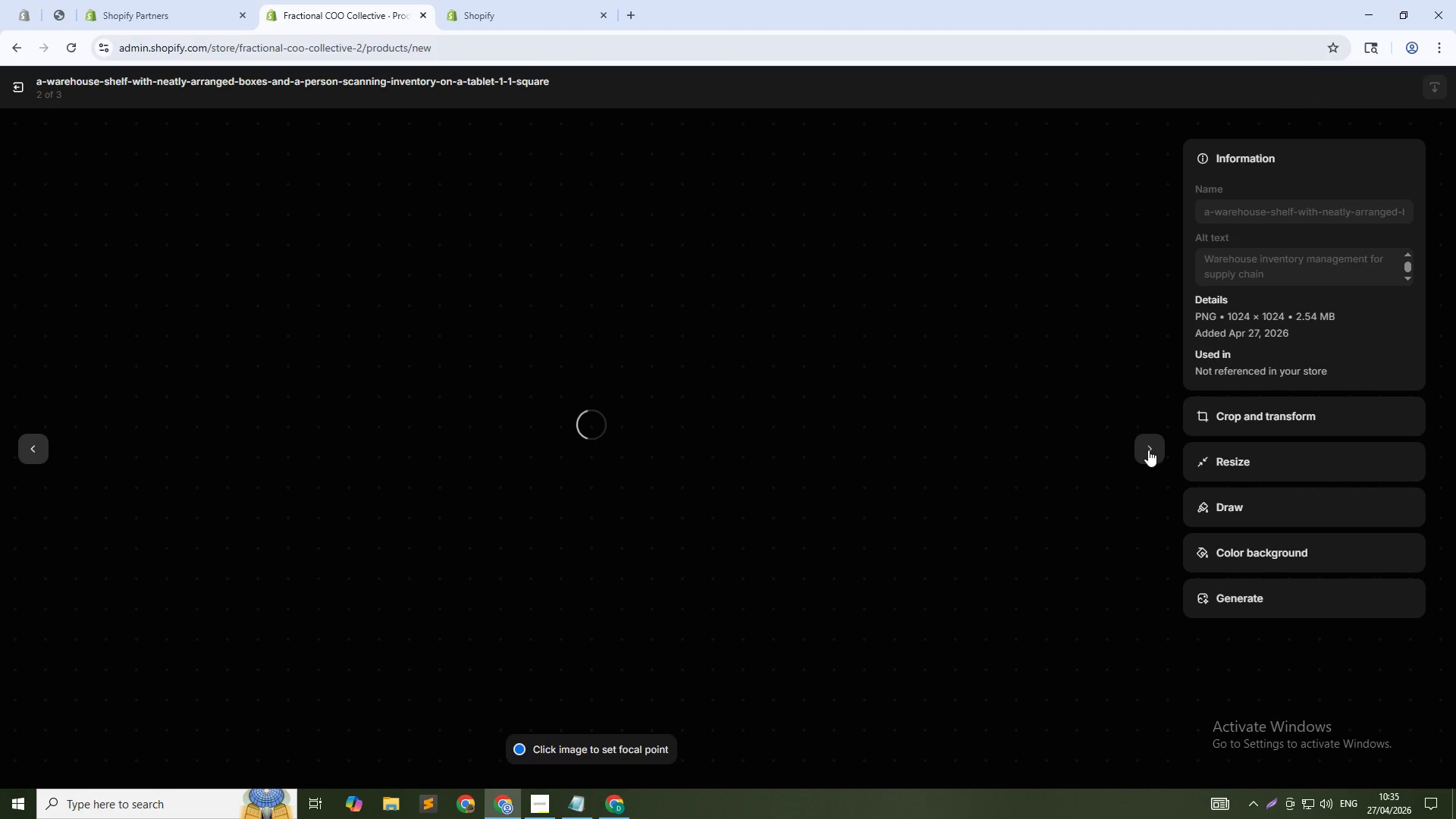 
left_click([1298, 256])
 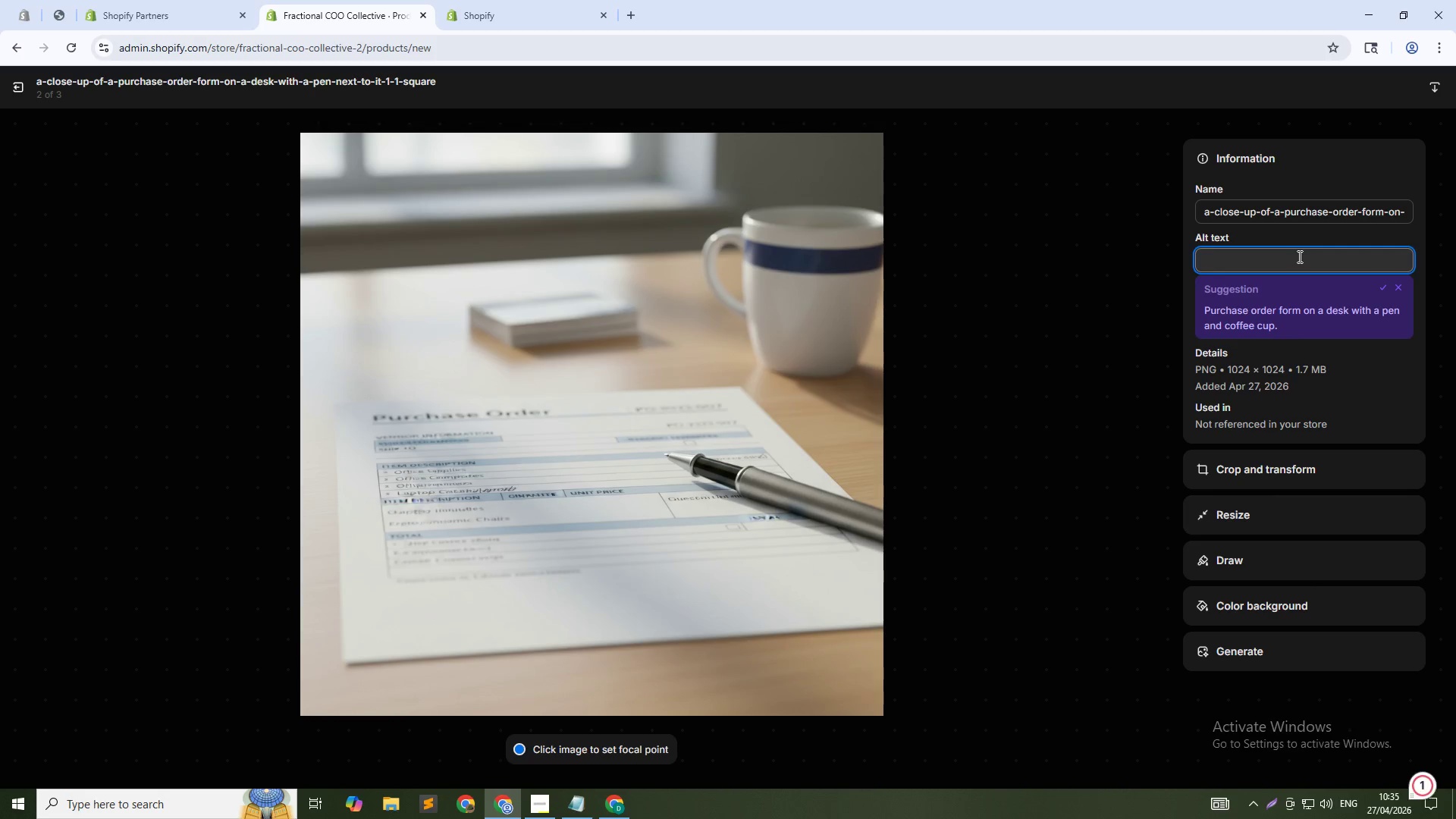 
type(Purchase order form o)
key(Backspace)
type(for procurement process)
 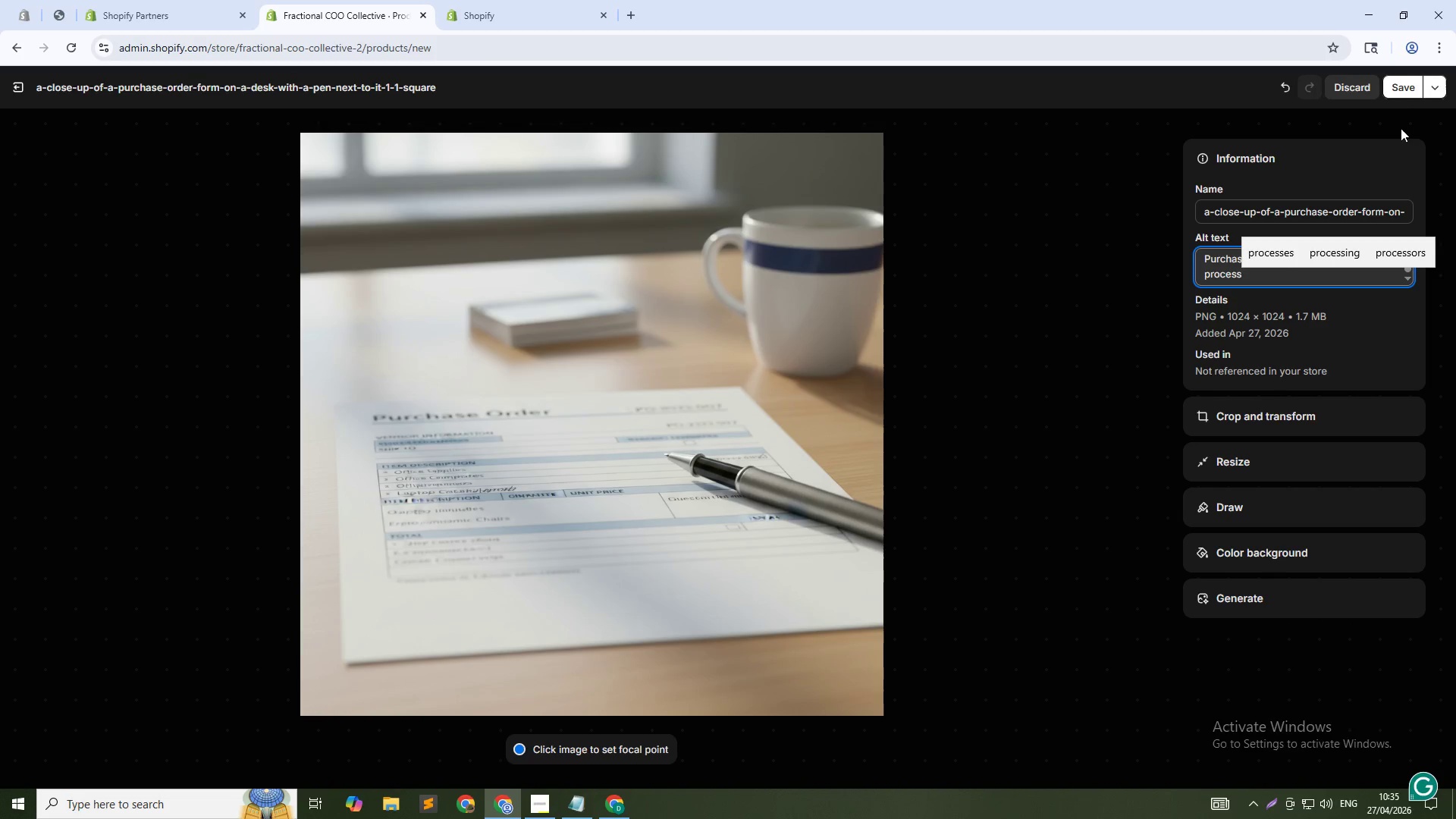 
left_click([1406, 82])
 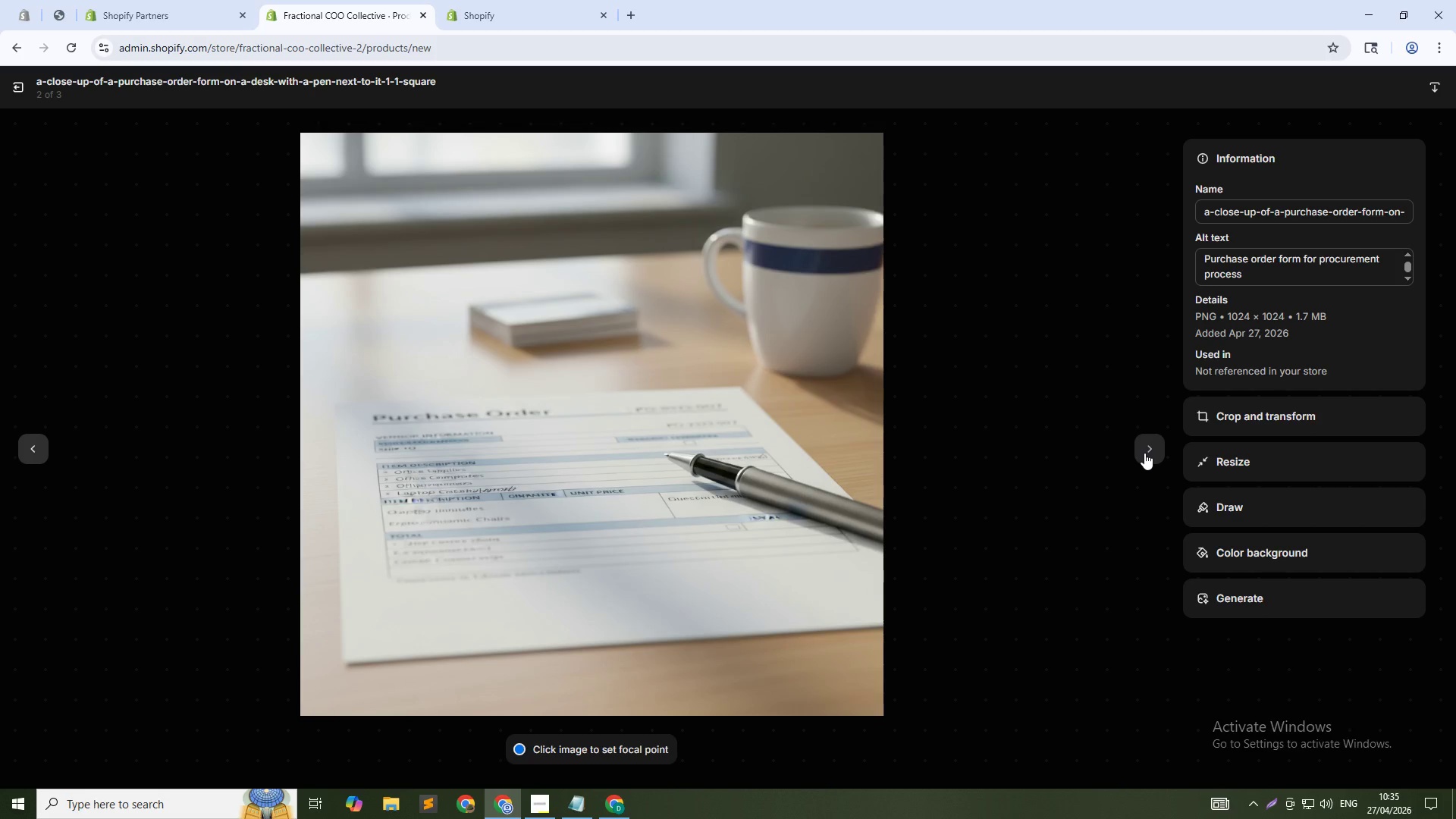 
left_click([1144, 453])
 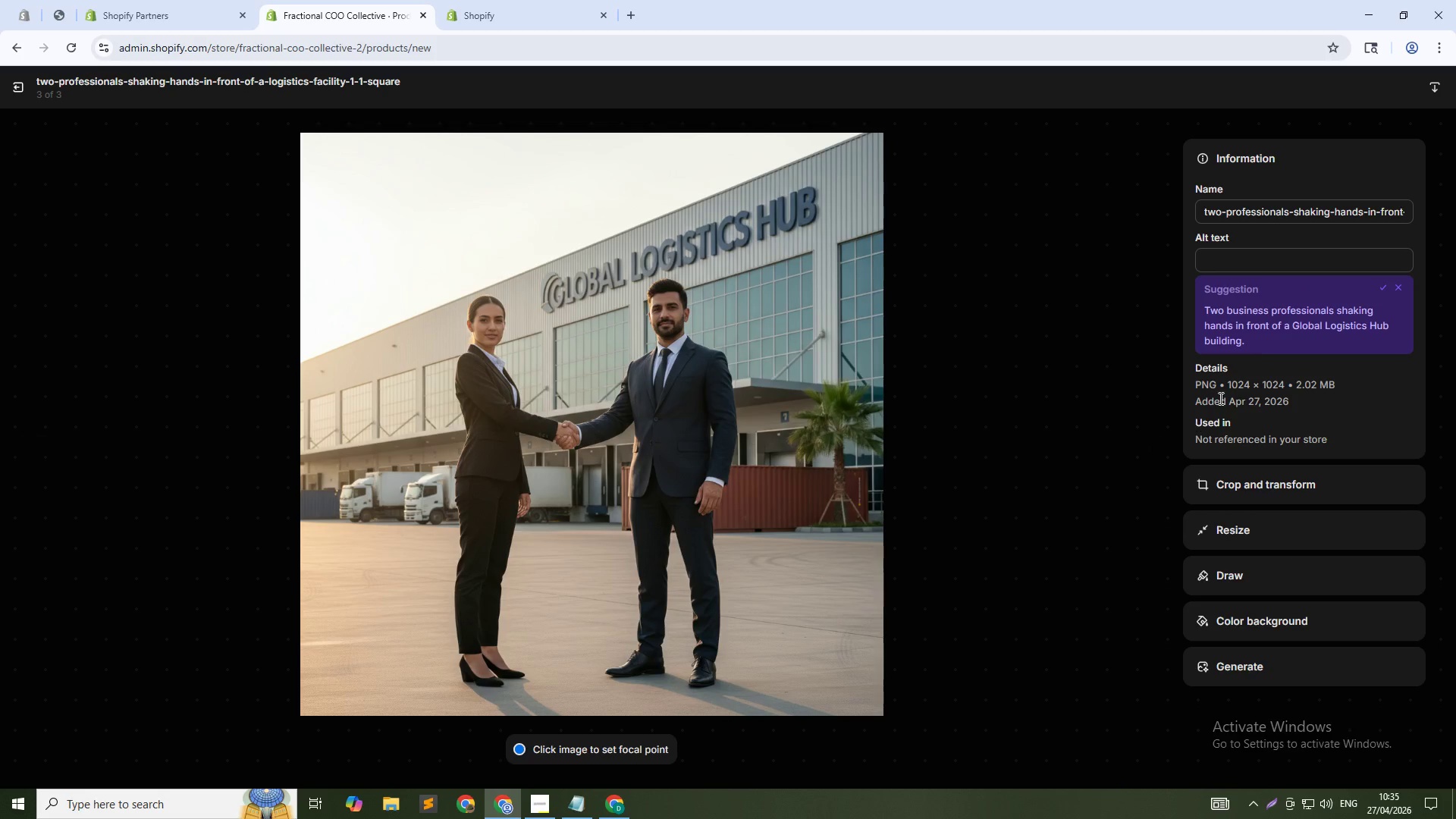 
left_click([1291, 259])
 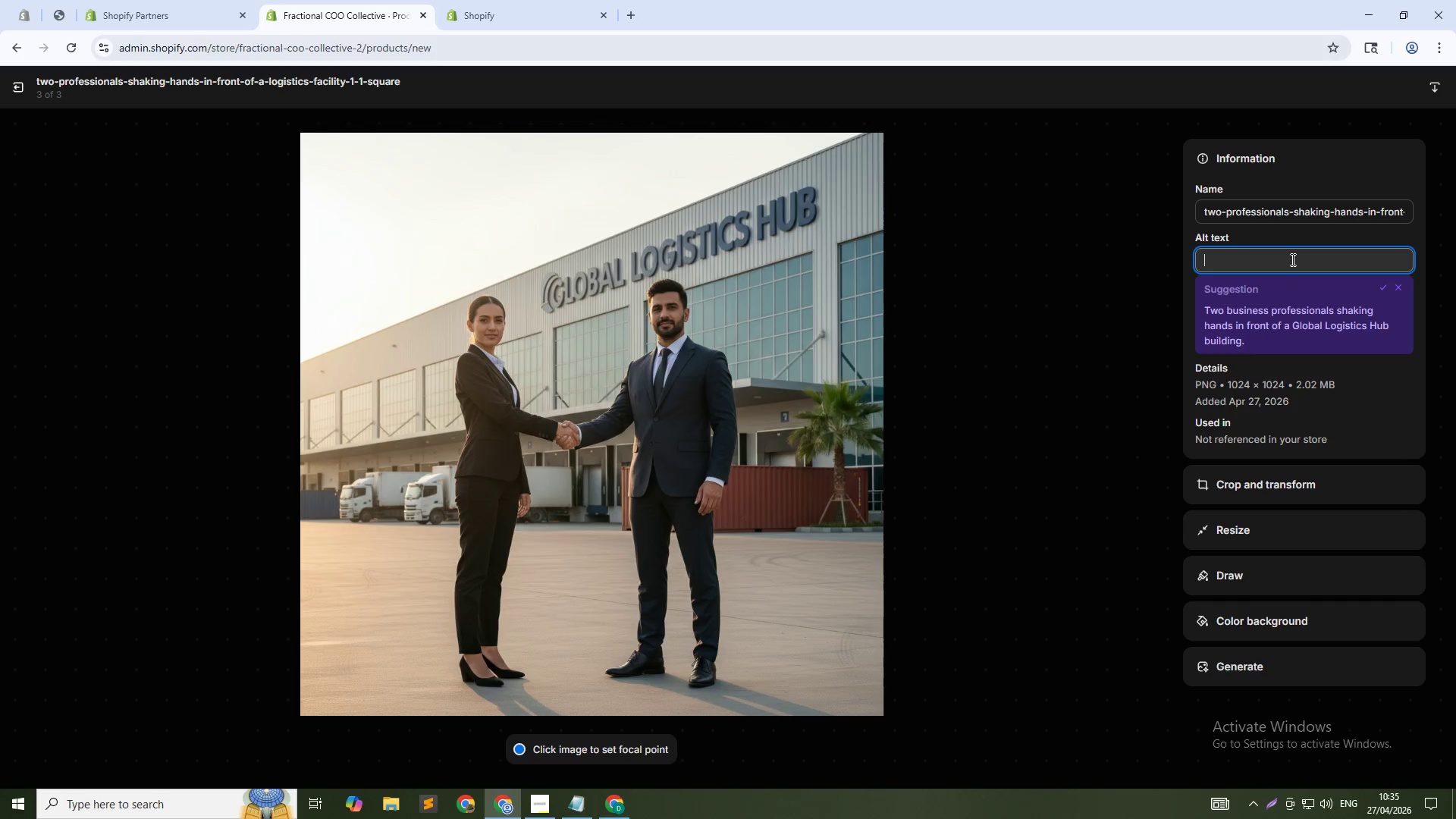 
type(Supplier agreement and prodcu)
key(Backspace)
key(Backspace)
key(Backspace)
type(curement partnership)
 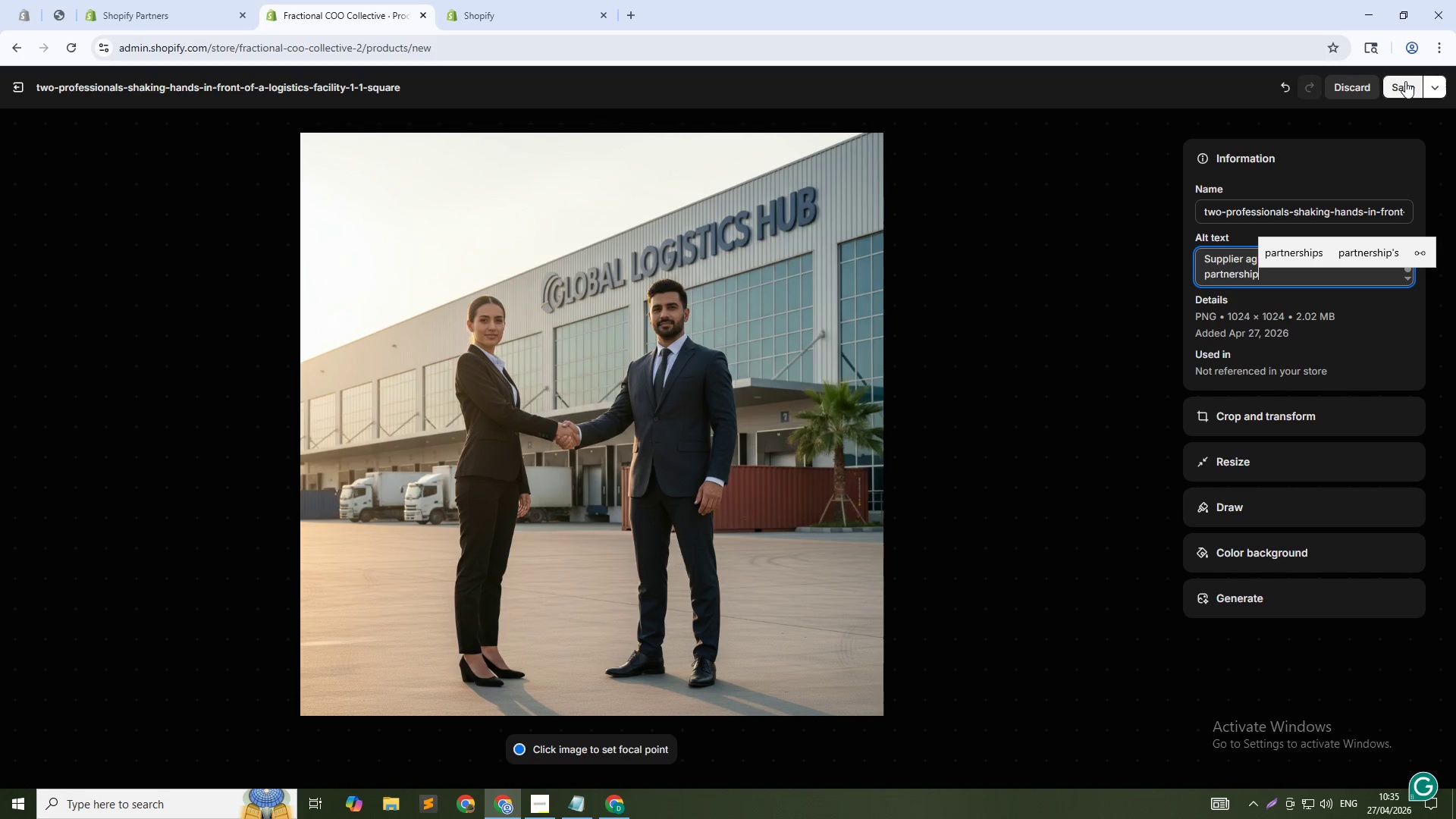 
left_click([1405, 81])
 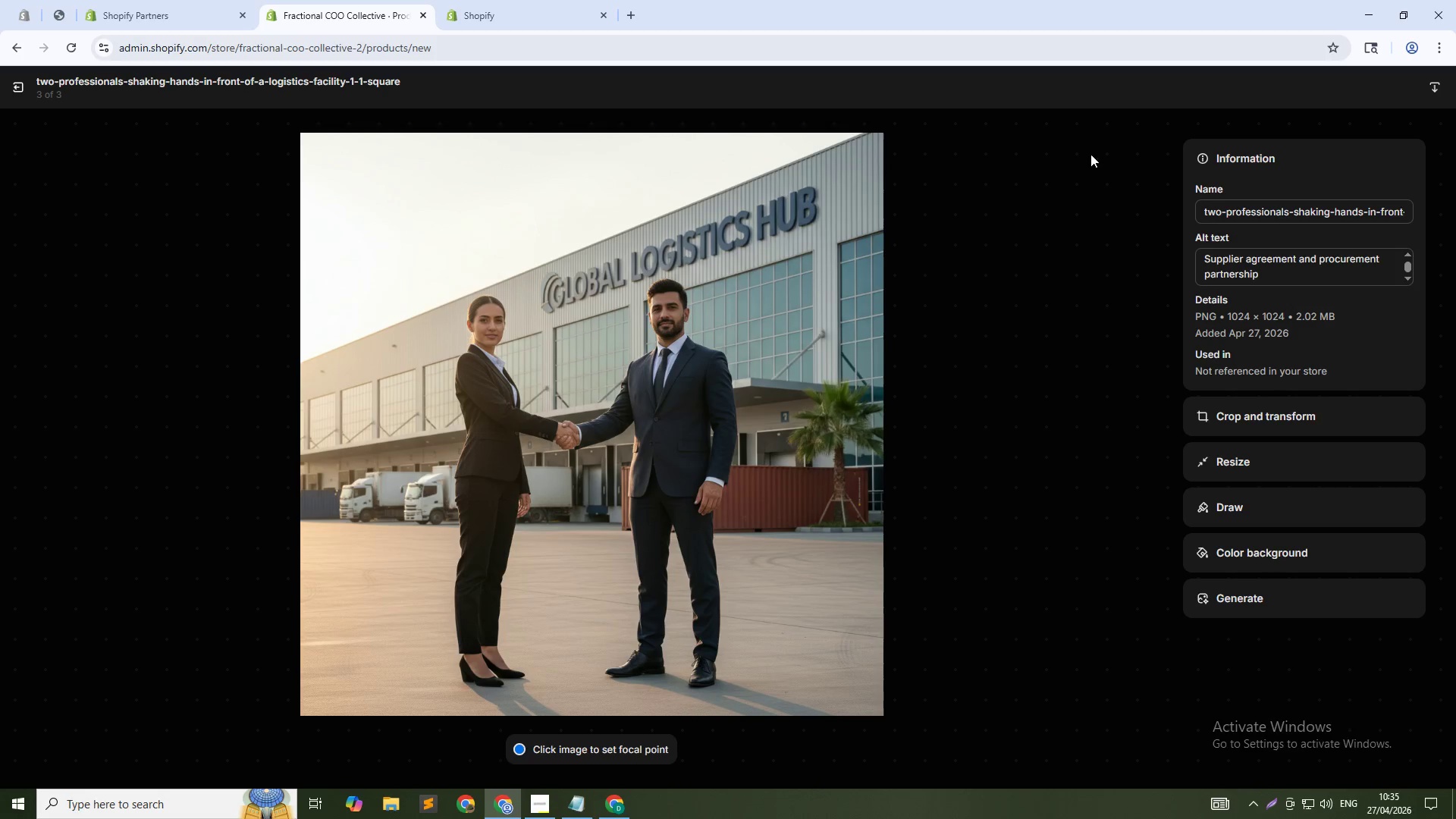 
wait(5.16)
 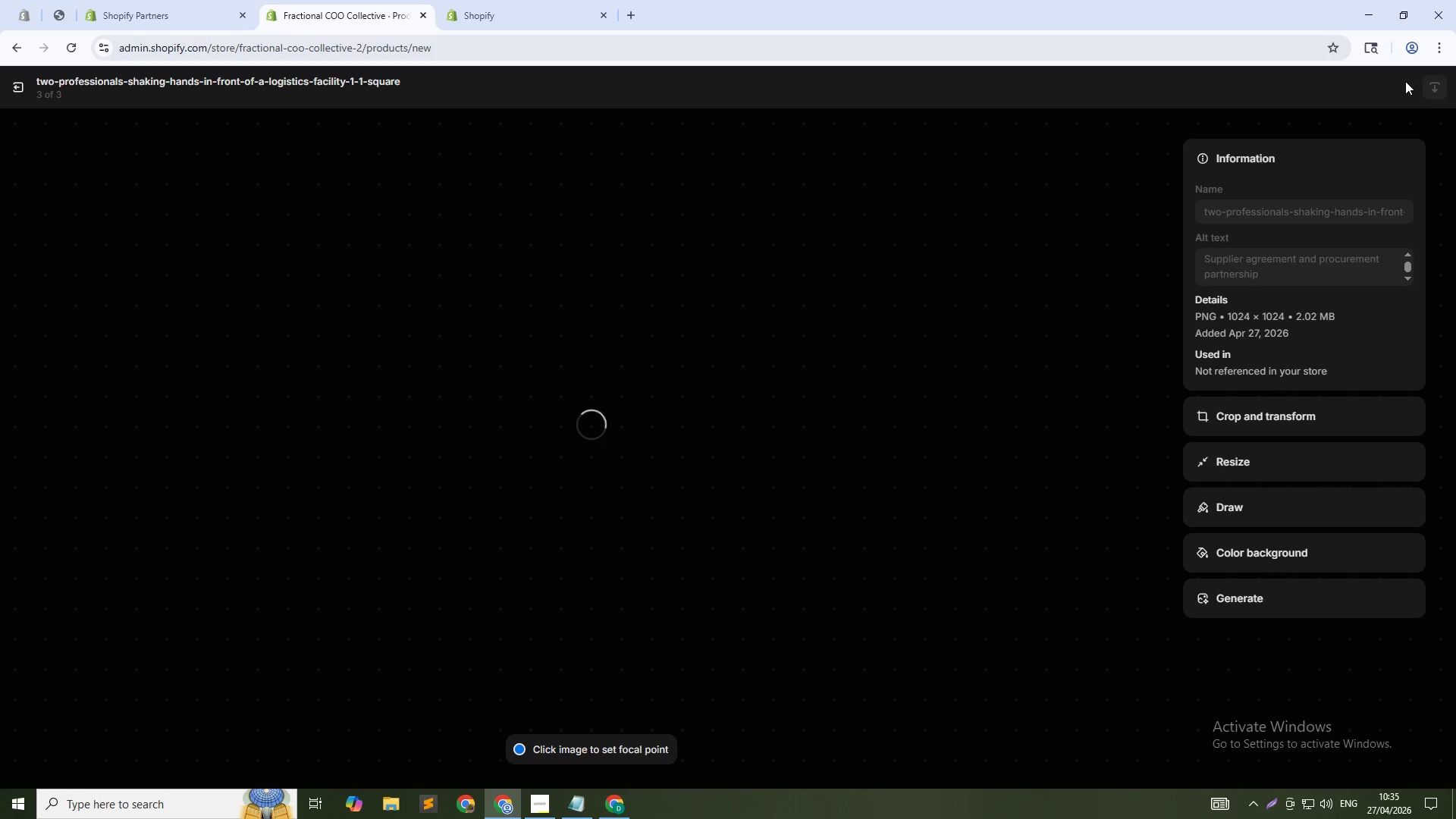 
left_click([19, 96])
 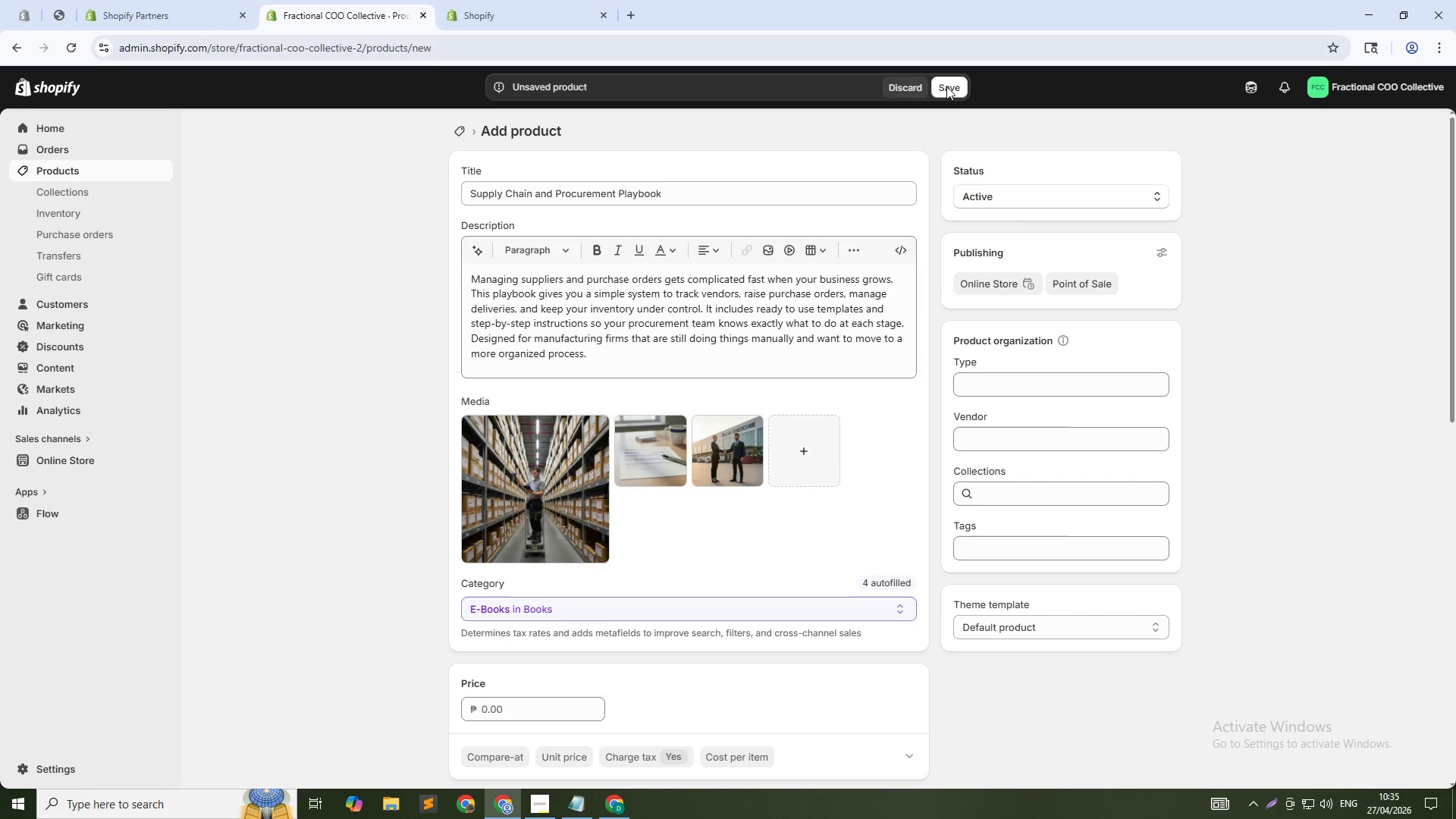 
wait(10.27)
 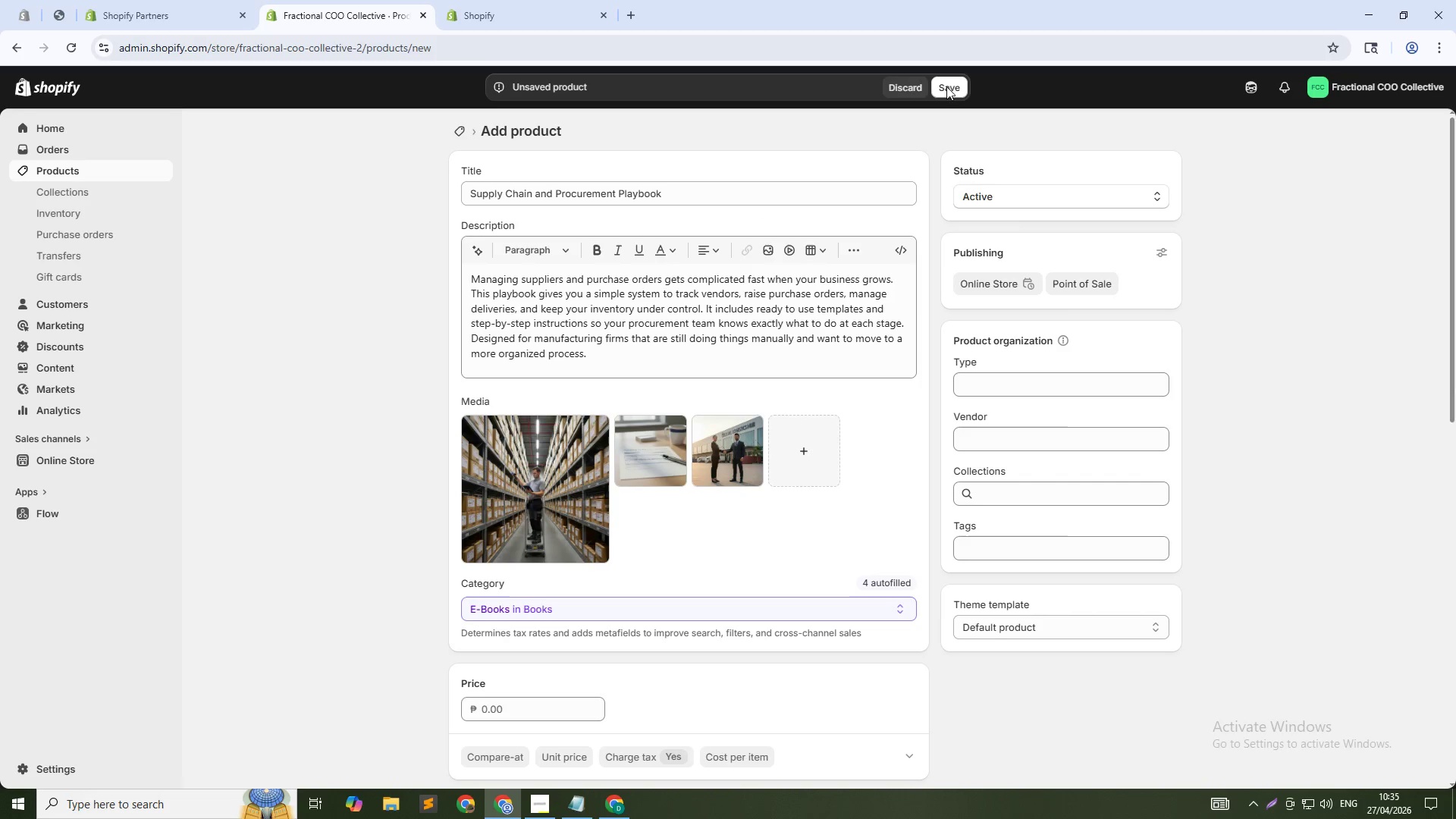 
scroll: coordinate [756, 369], scroll_direction: down, amount: 2.0
 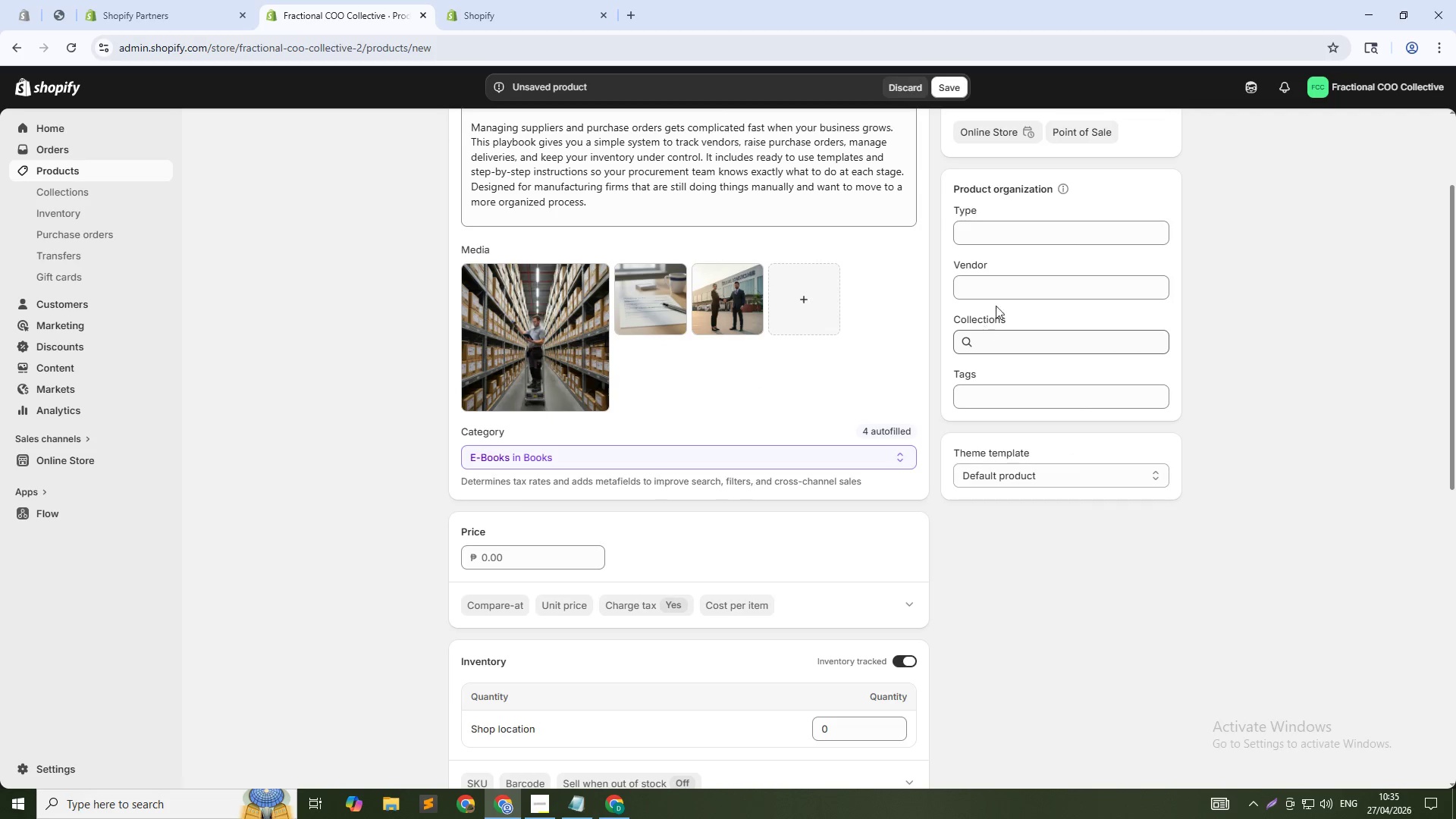 
left_click([1003, 281])
 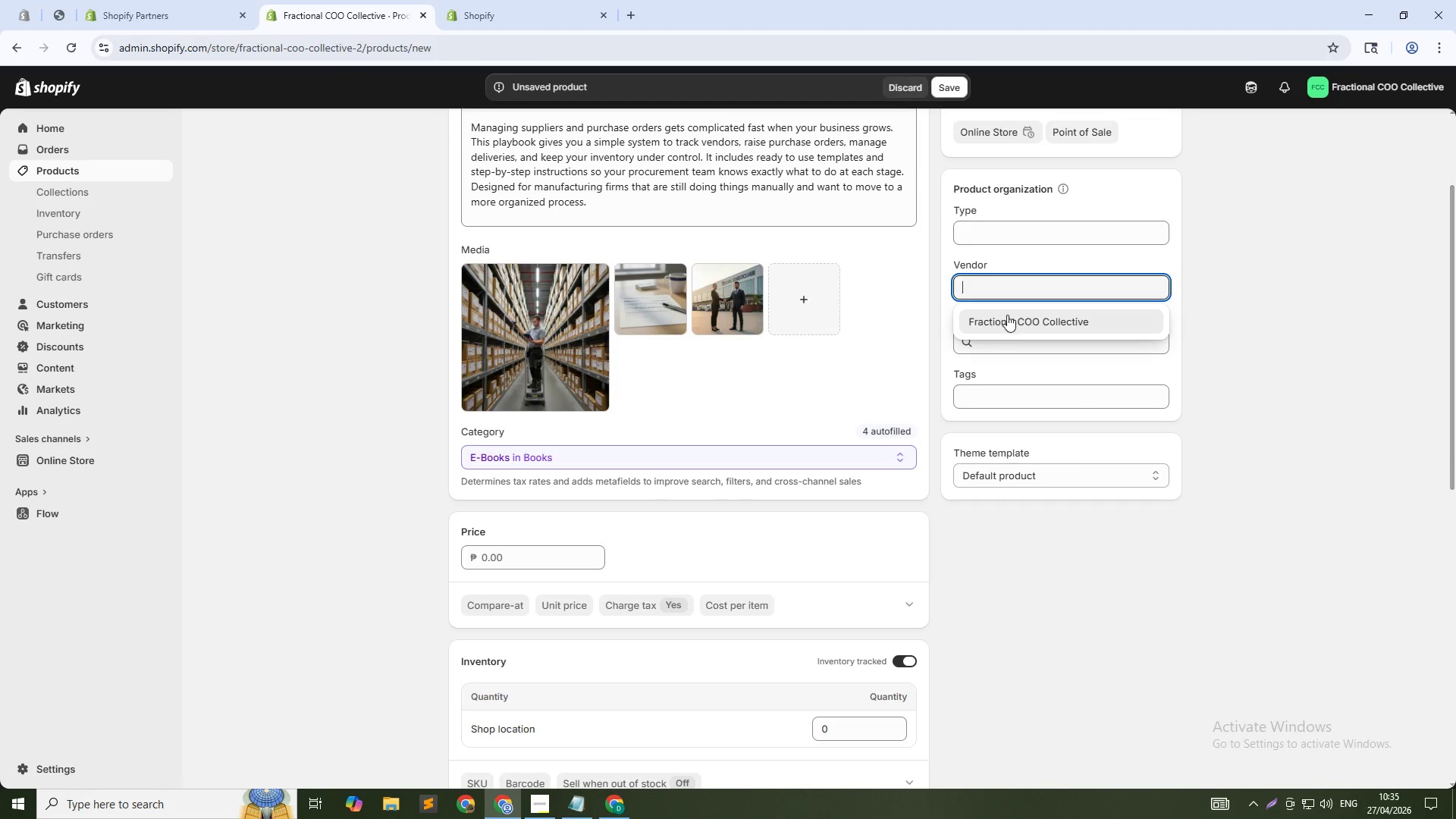 
left_click([1009, 318])
 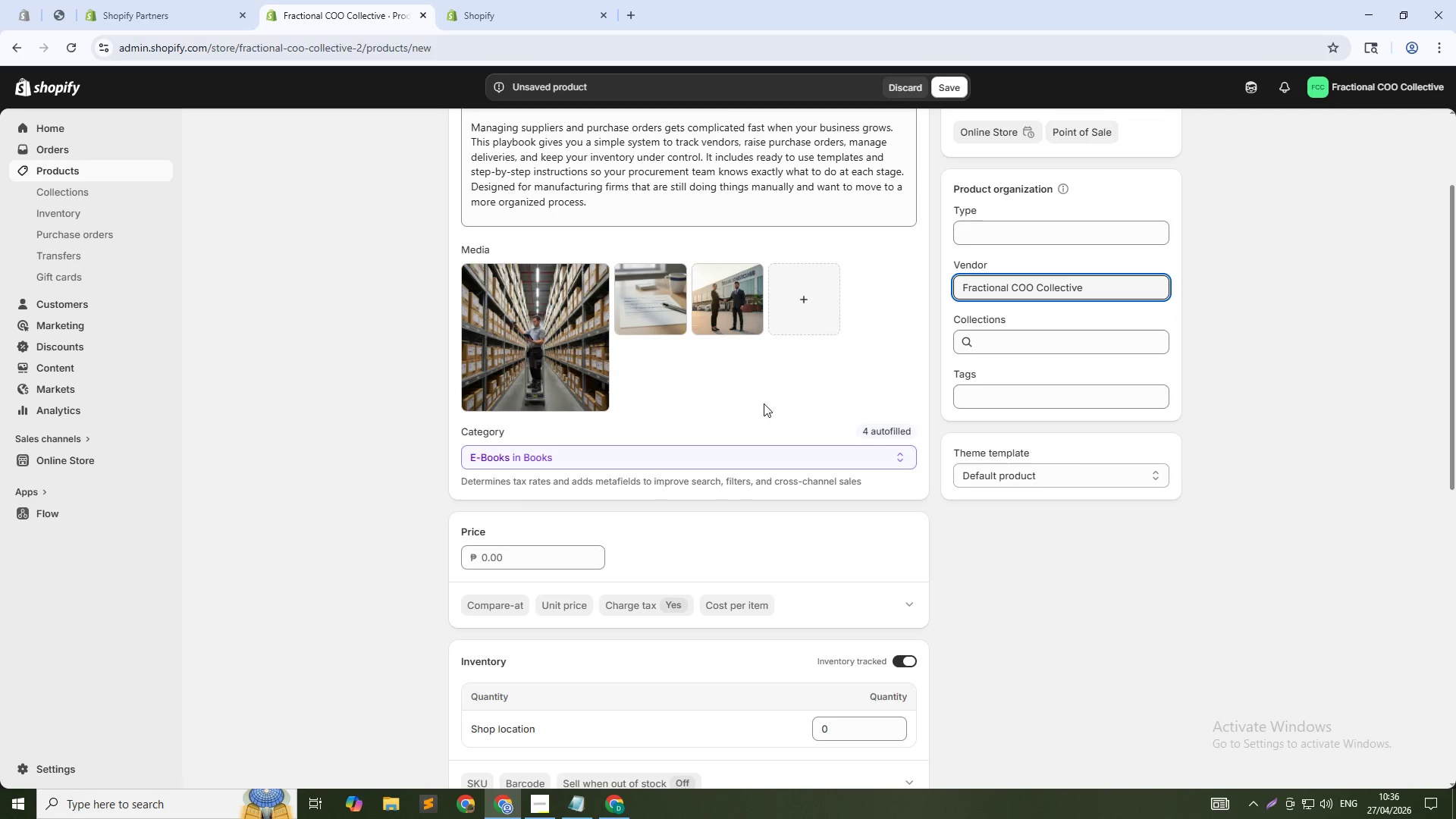 
scroll: coordinate [514, 515], scroll_direction: down, amount: 6.0
 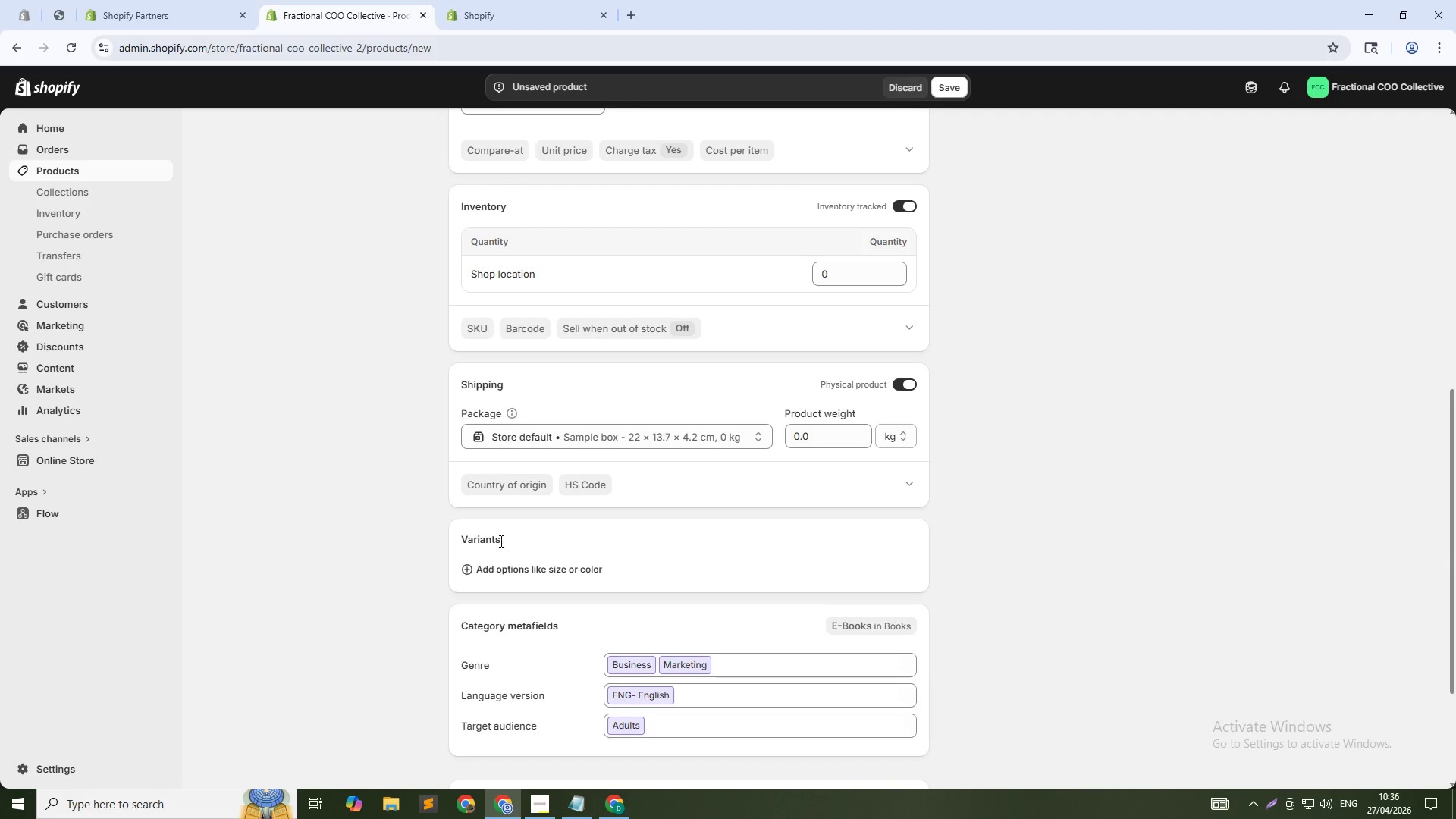 
left_click([515, 579])
 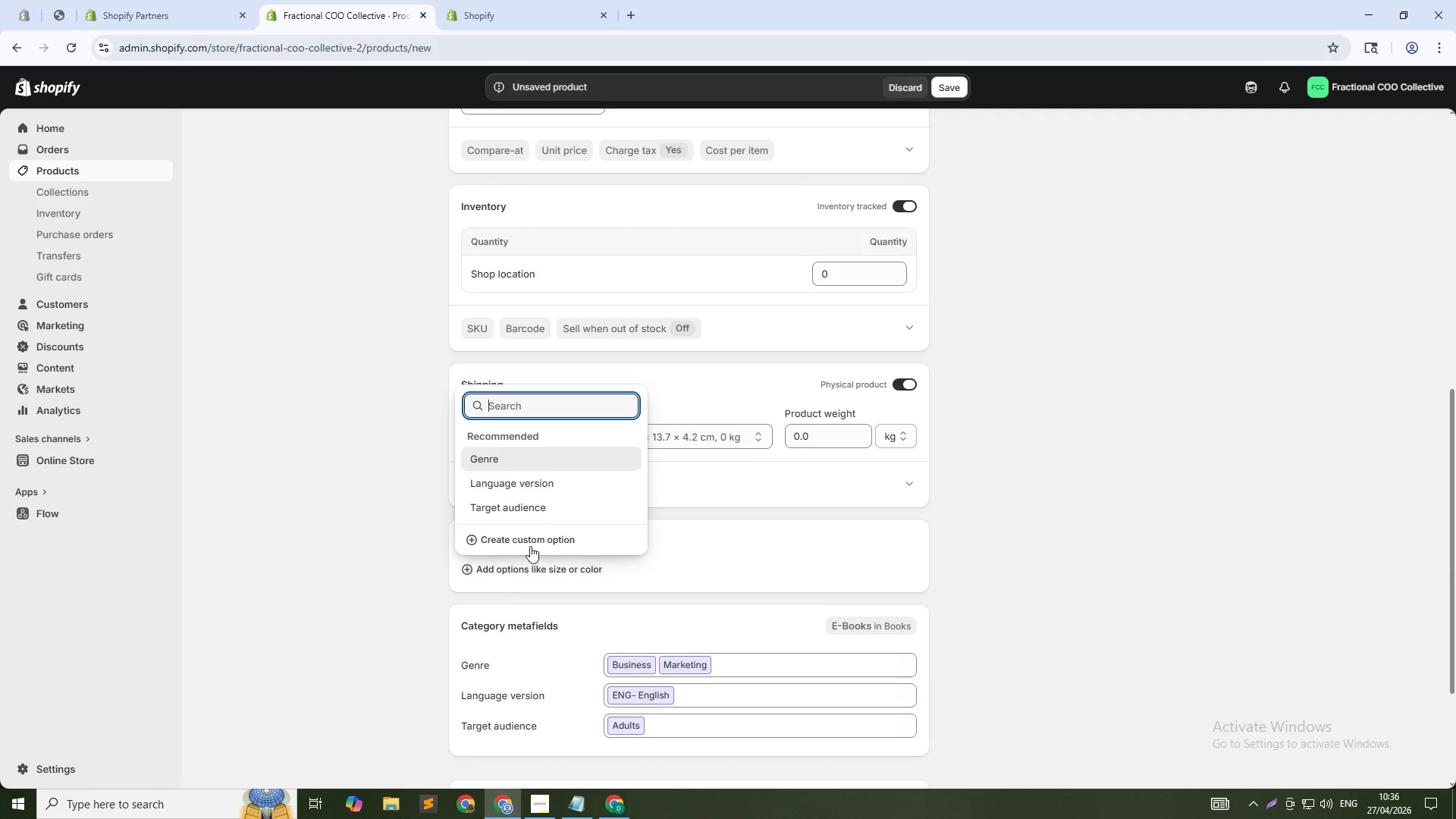 
left_click([533, 540])
 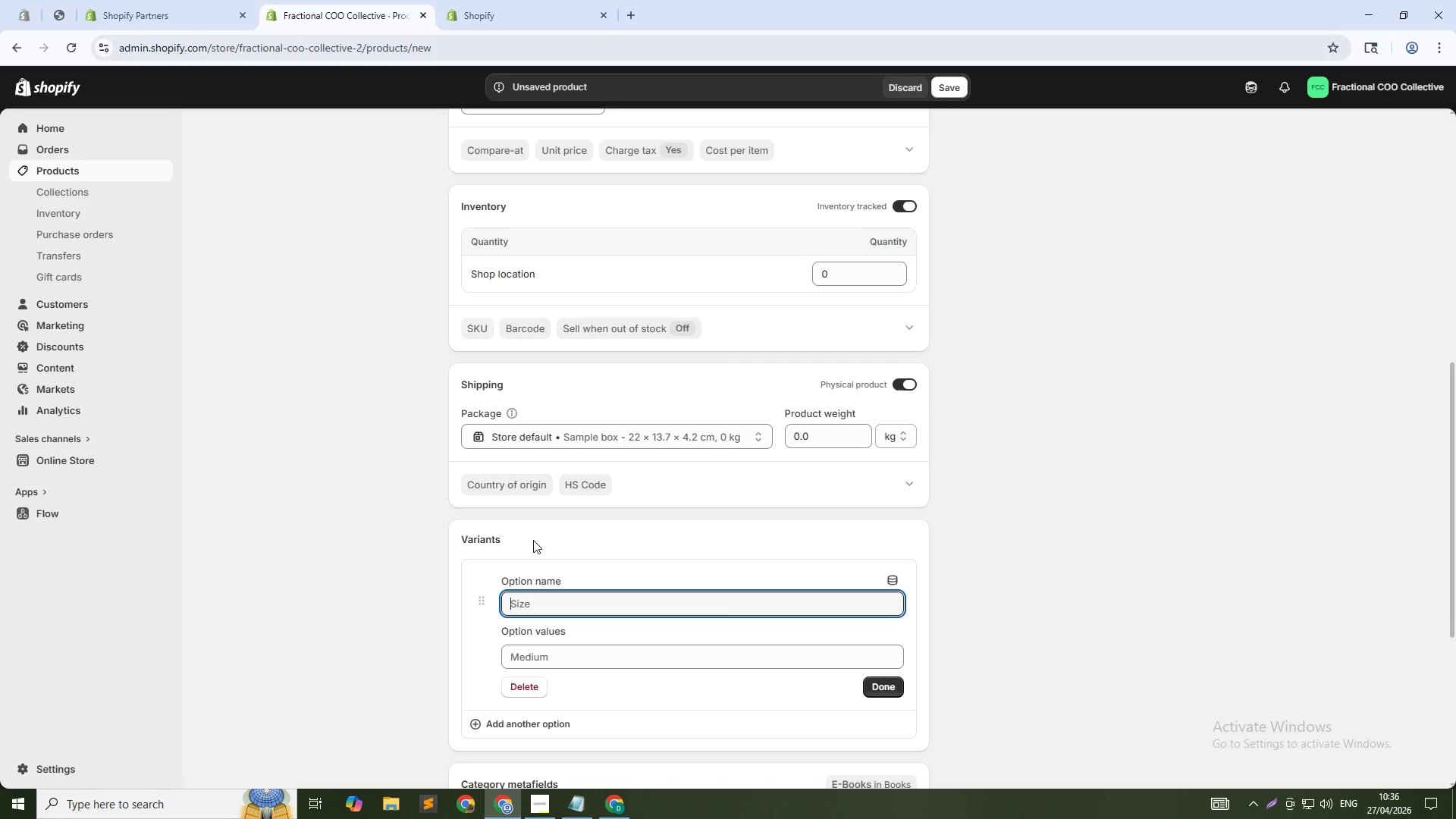 
type(Size)
 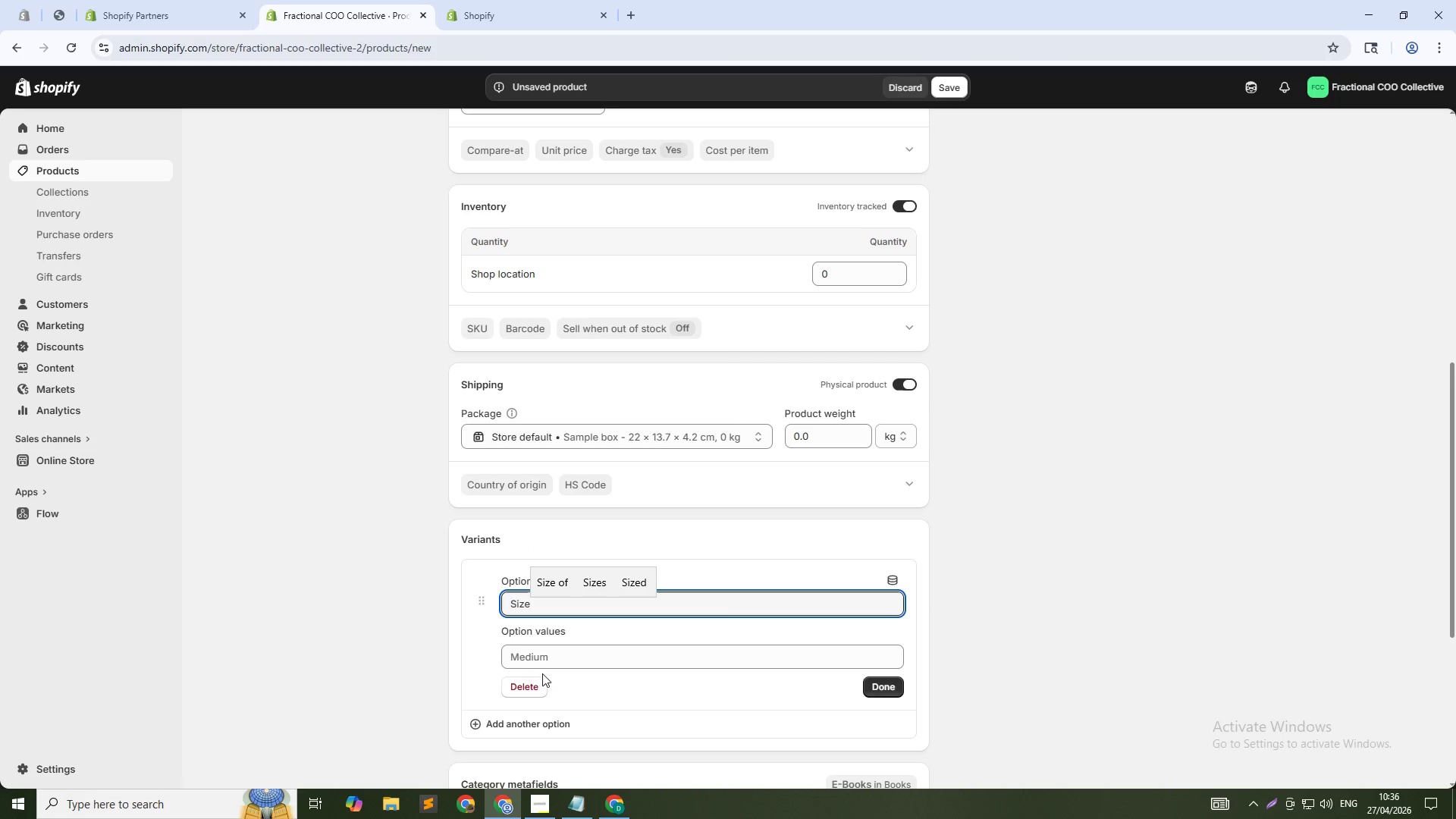 
left_click([551, 666])
 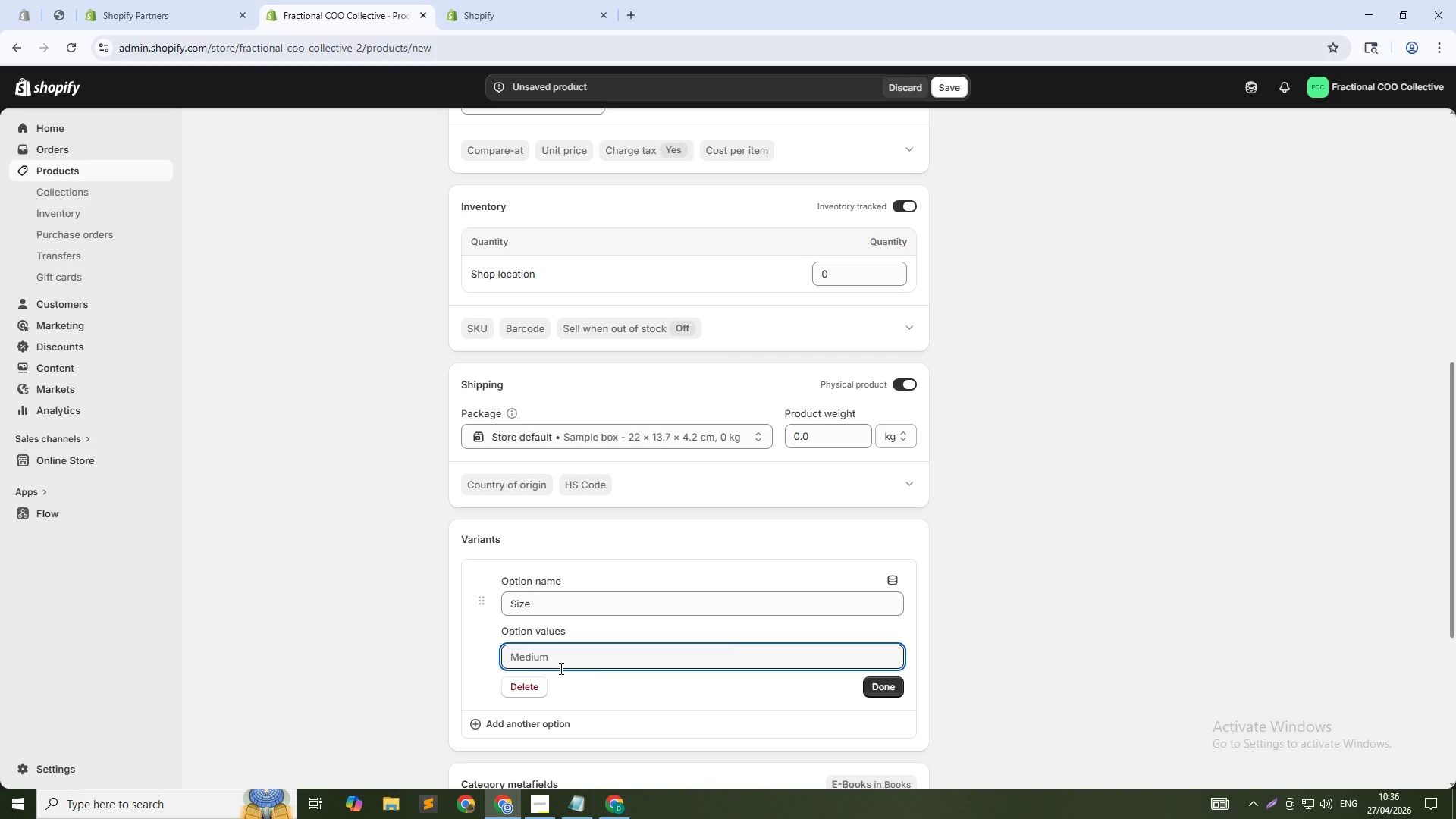 
type(SMall)
key(Backspace)
key(Backspace)
key(Backspace)
key(Backspace)
type(mall - 1 to 50 employees)
 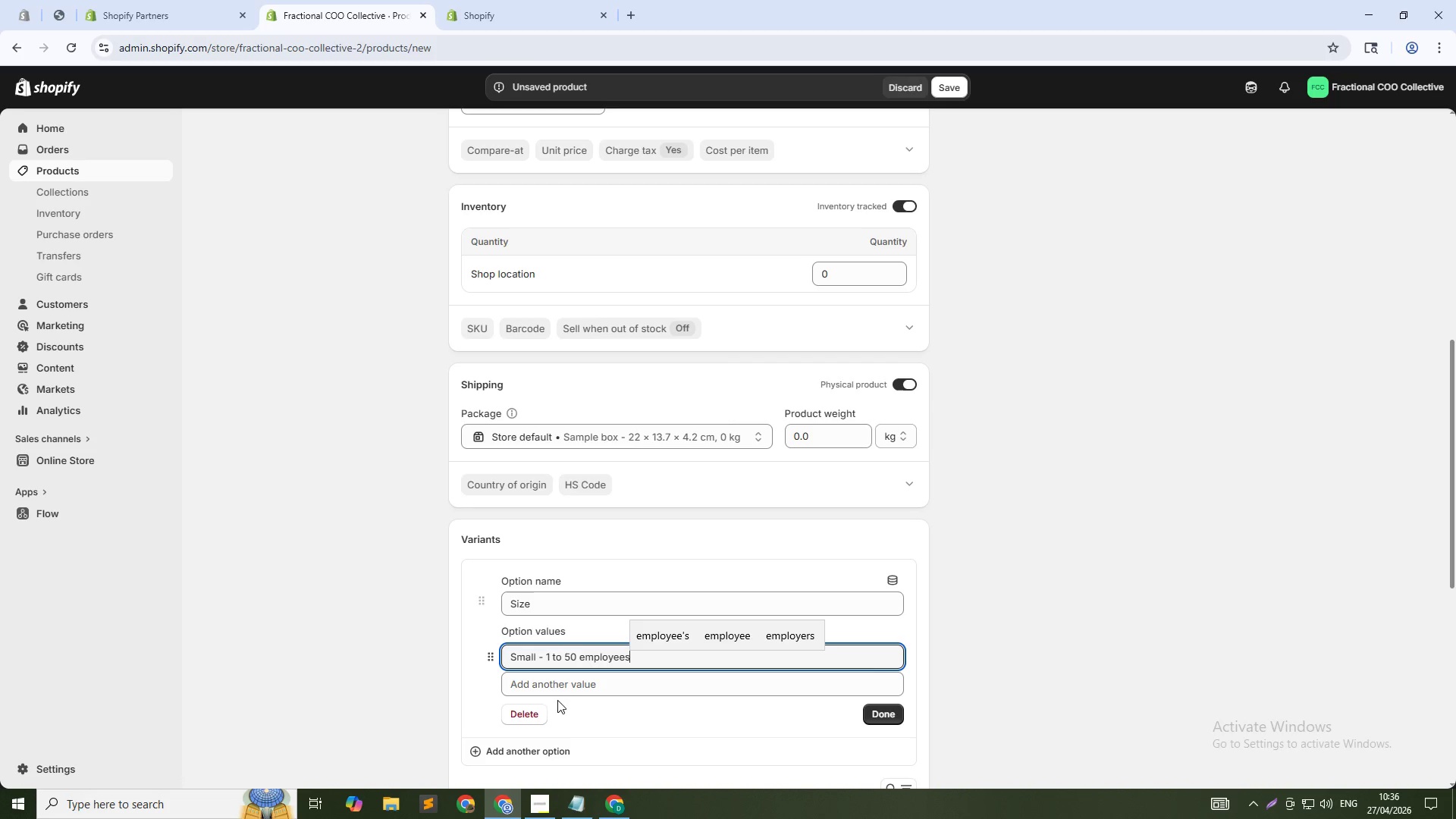 
left_click([598, 683])
 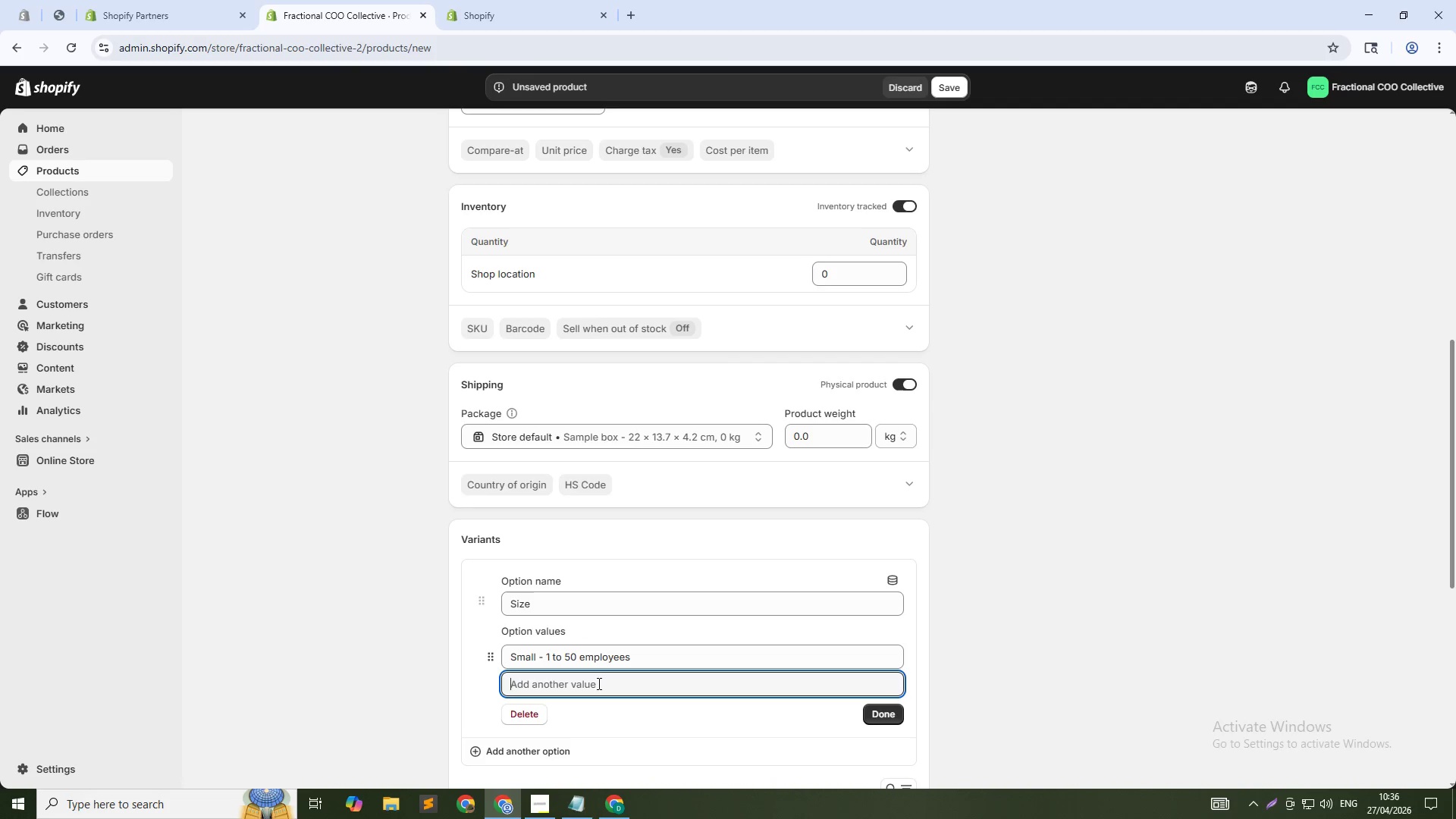 
type(Medium - 51 to 200 employees)
 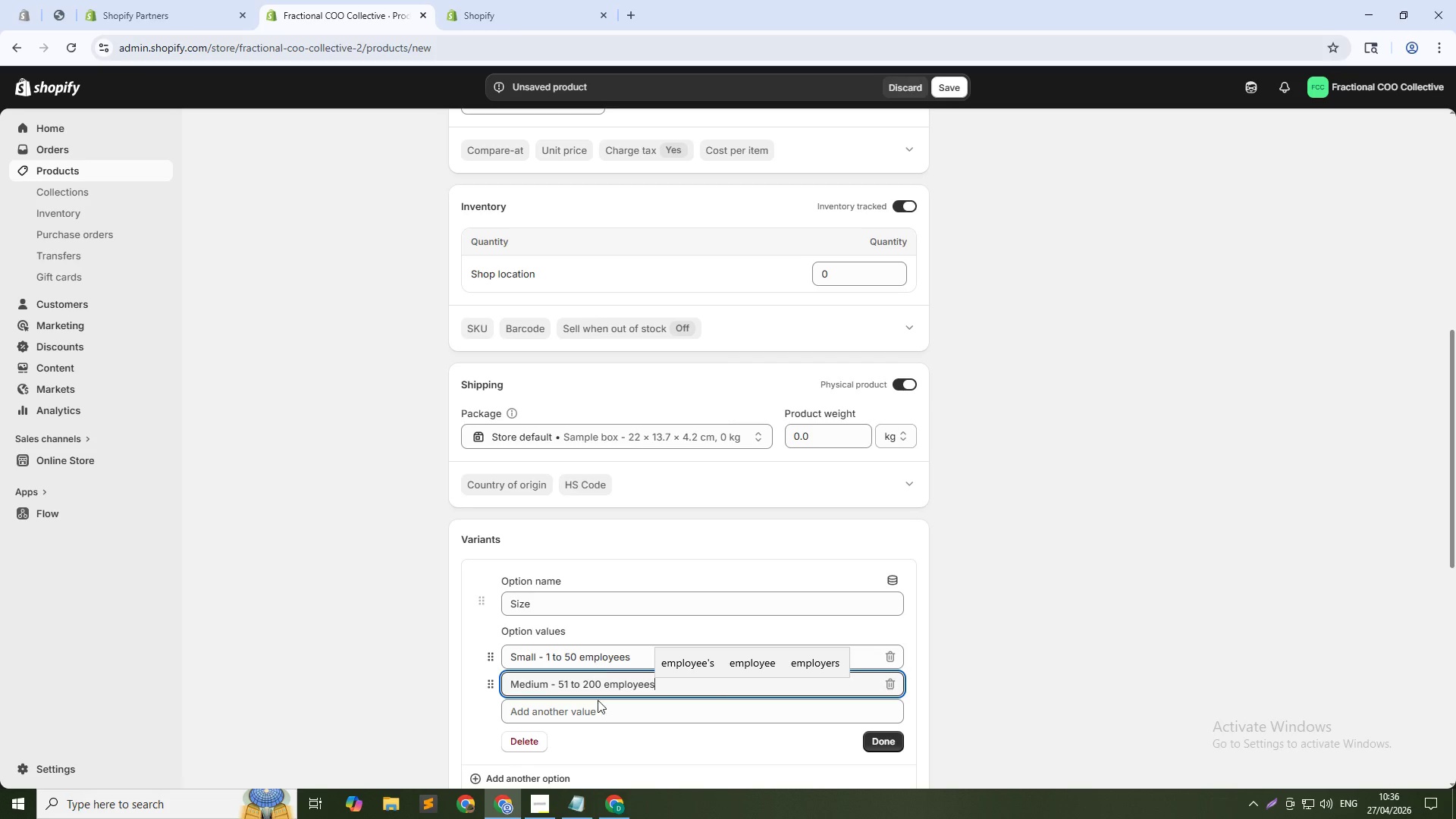 
left_click([600, 713])
 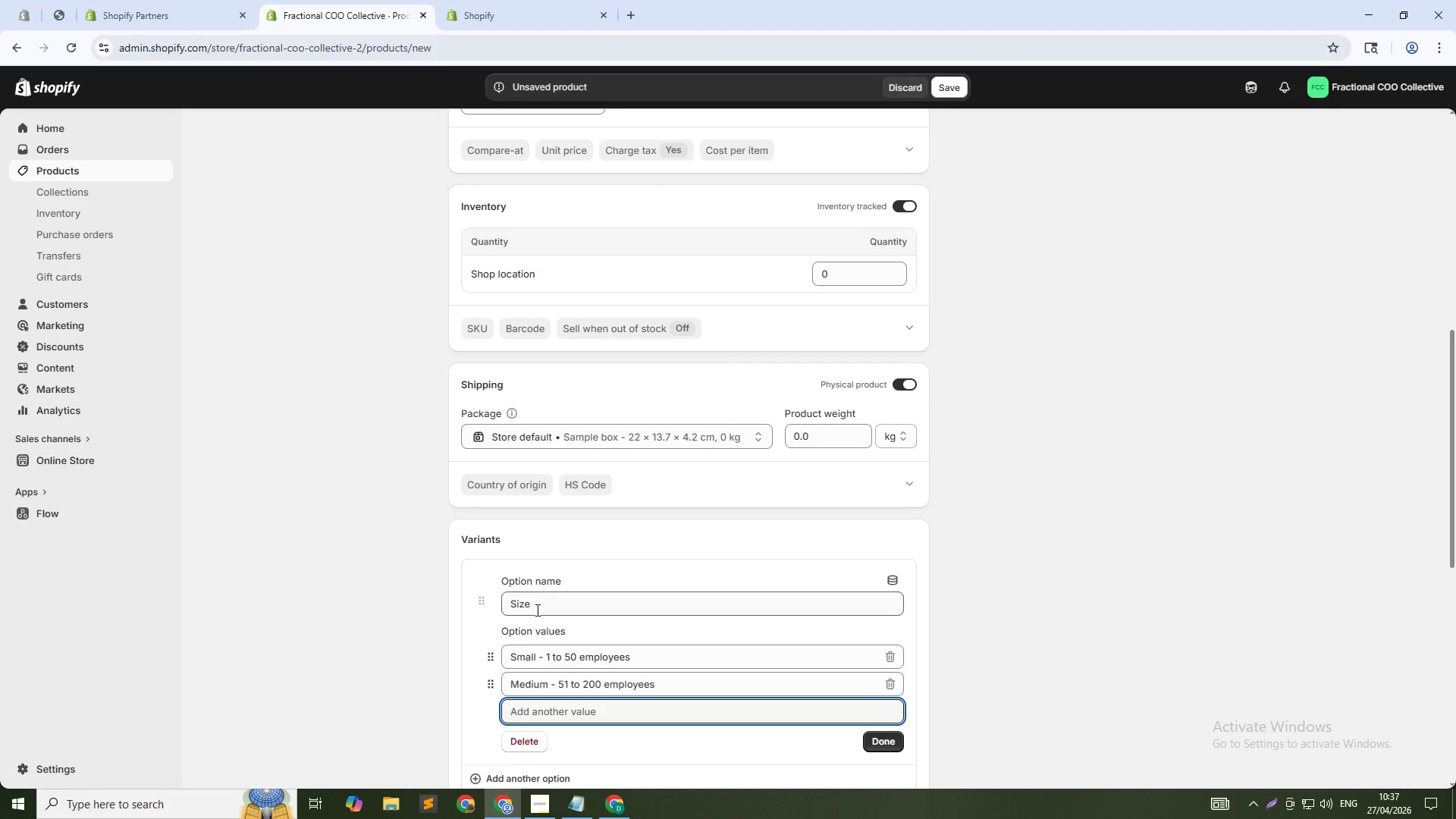 
wait(30.62)
 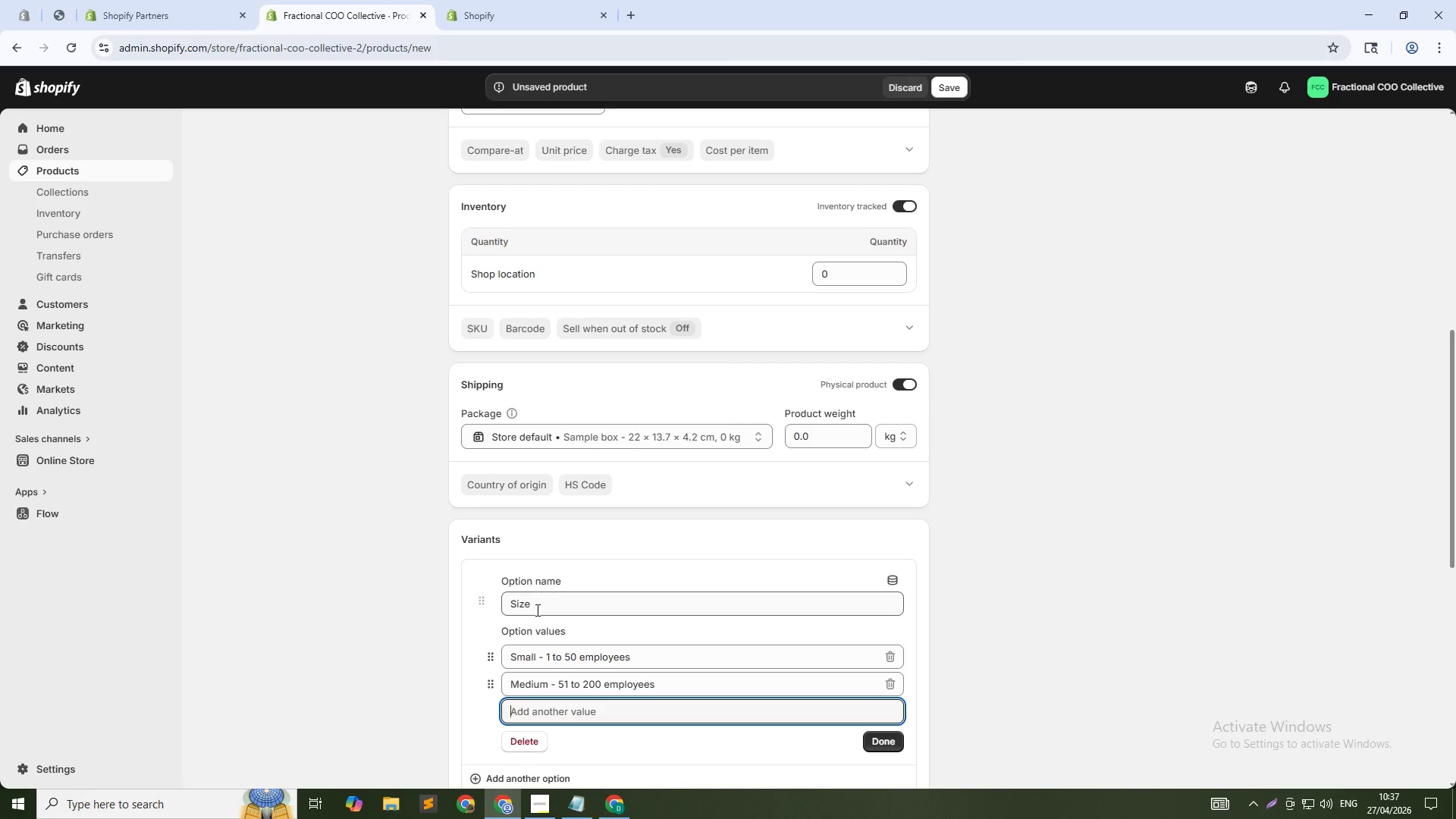 
type(Large - 200 plus employees)
 